 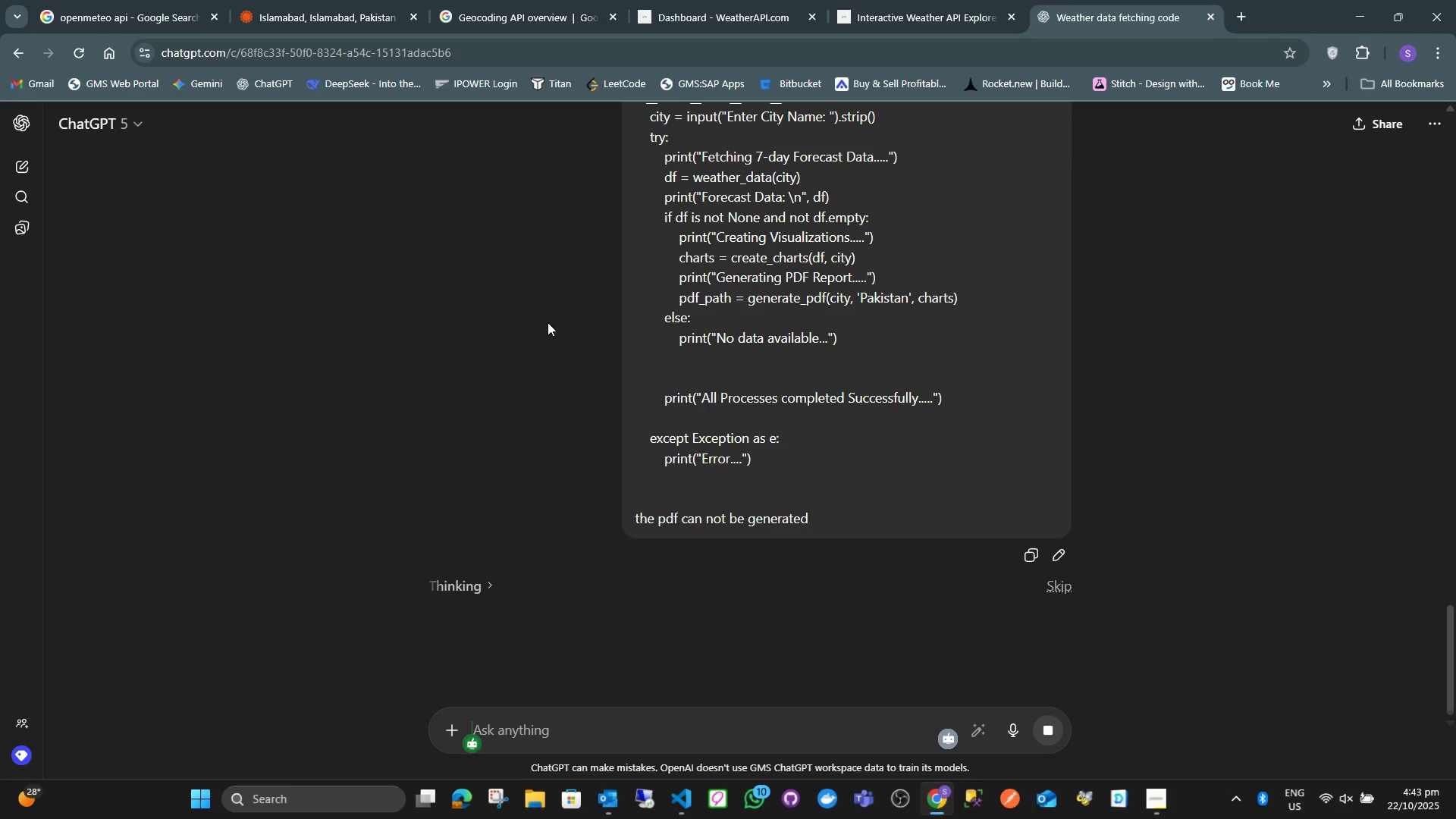 
scroll: coordinate [529, 472], scroll_direction: down, amount: 10.0
 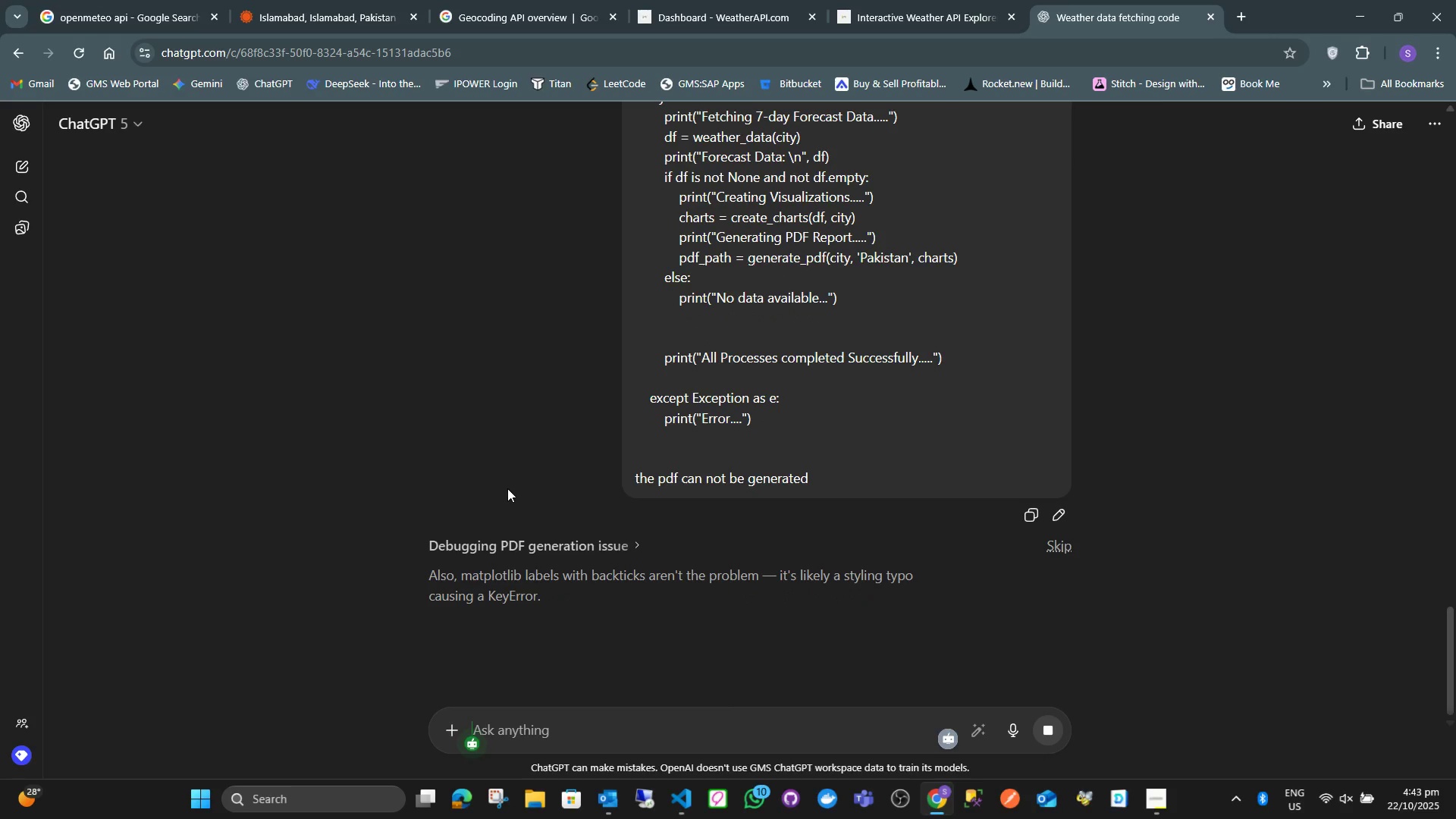 
wait(5.01)
 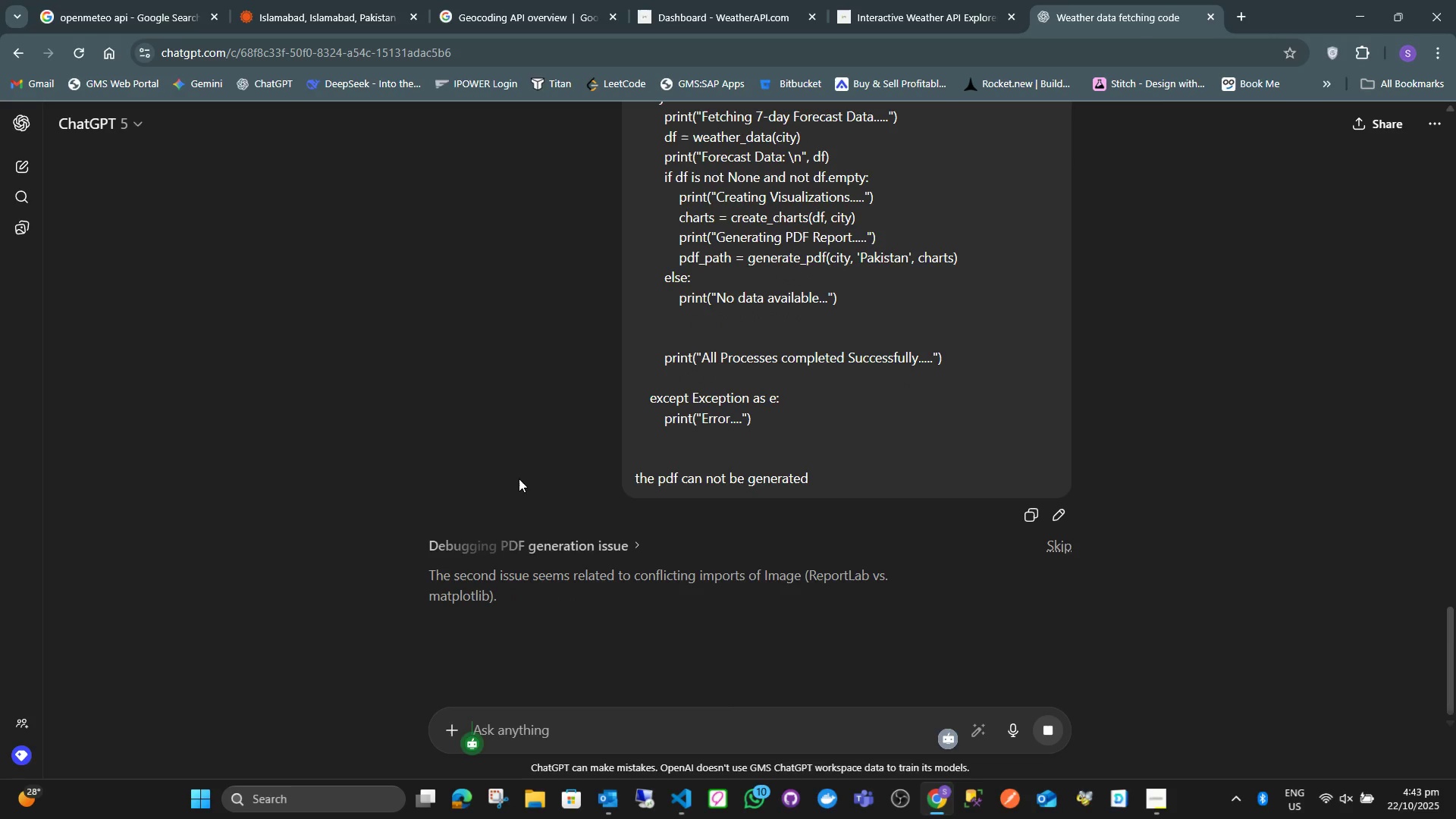 
scroll: coordinate [469, 547], scroll_direction: down, amount: 10.0
 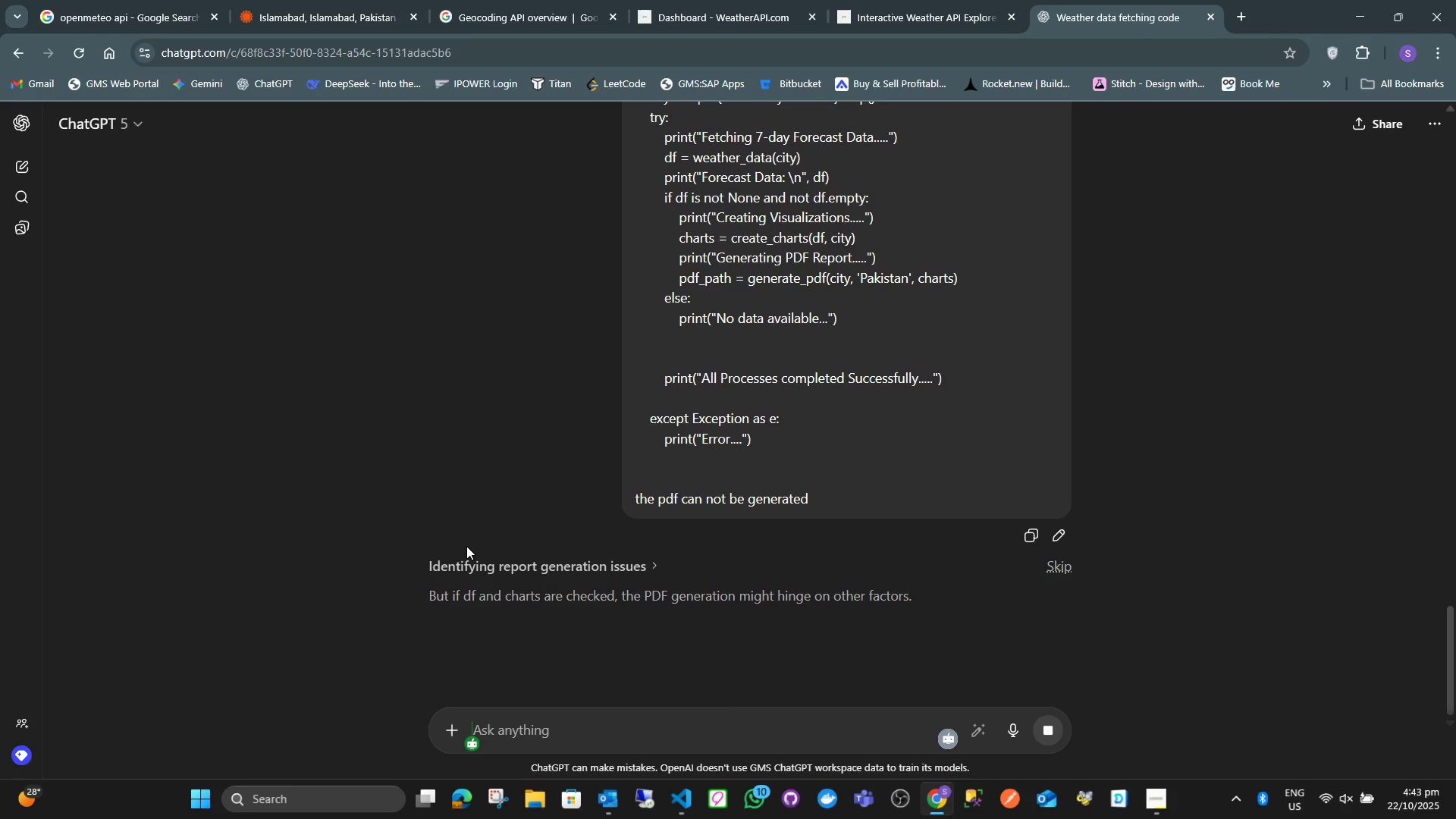 
wait(16.58)
 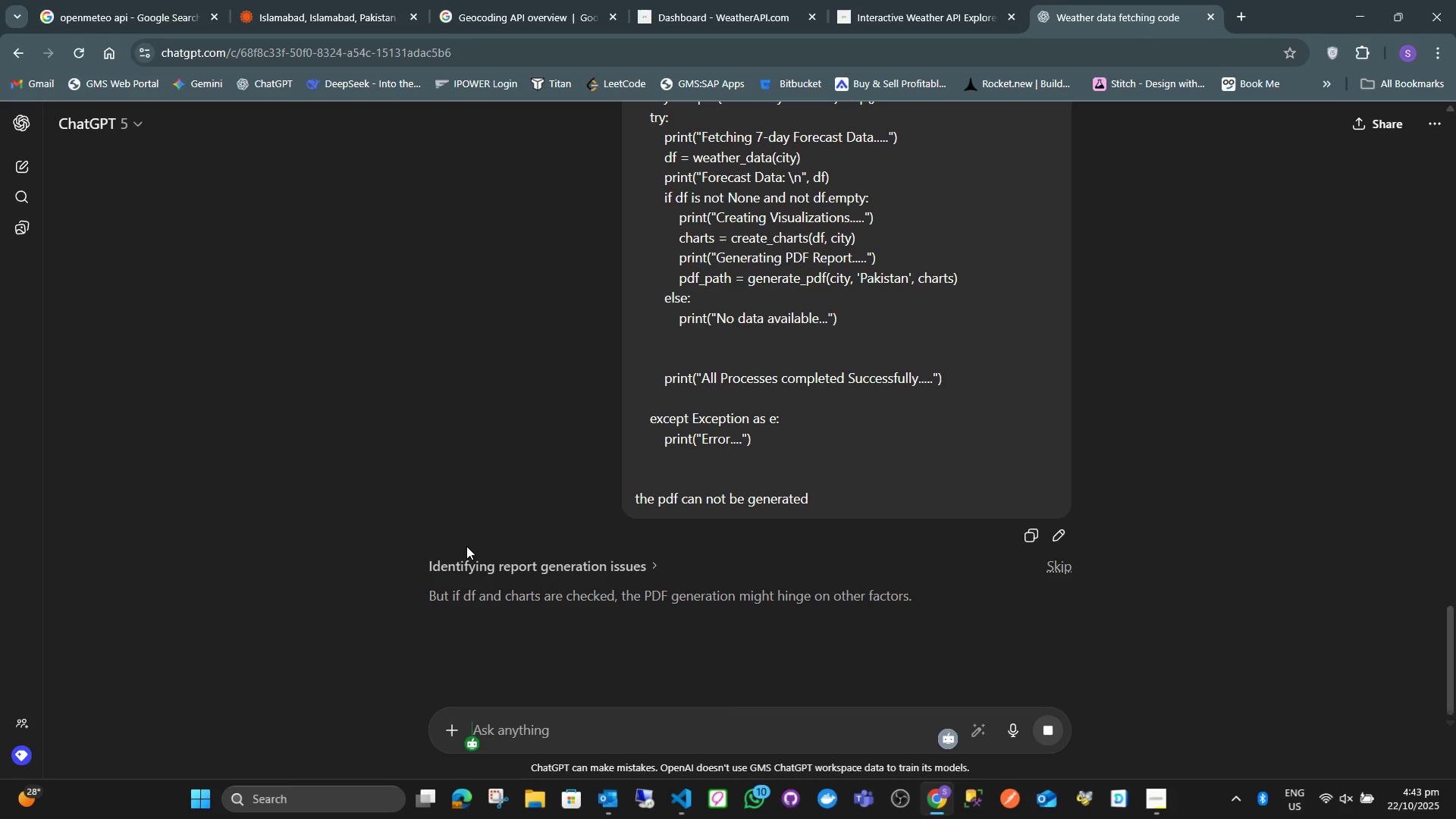 
scroll: coordinate [657, 468], scroll_direction: down, amount: 11.0
 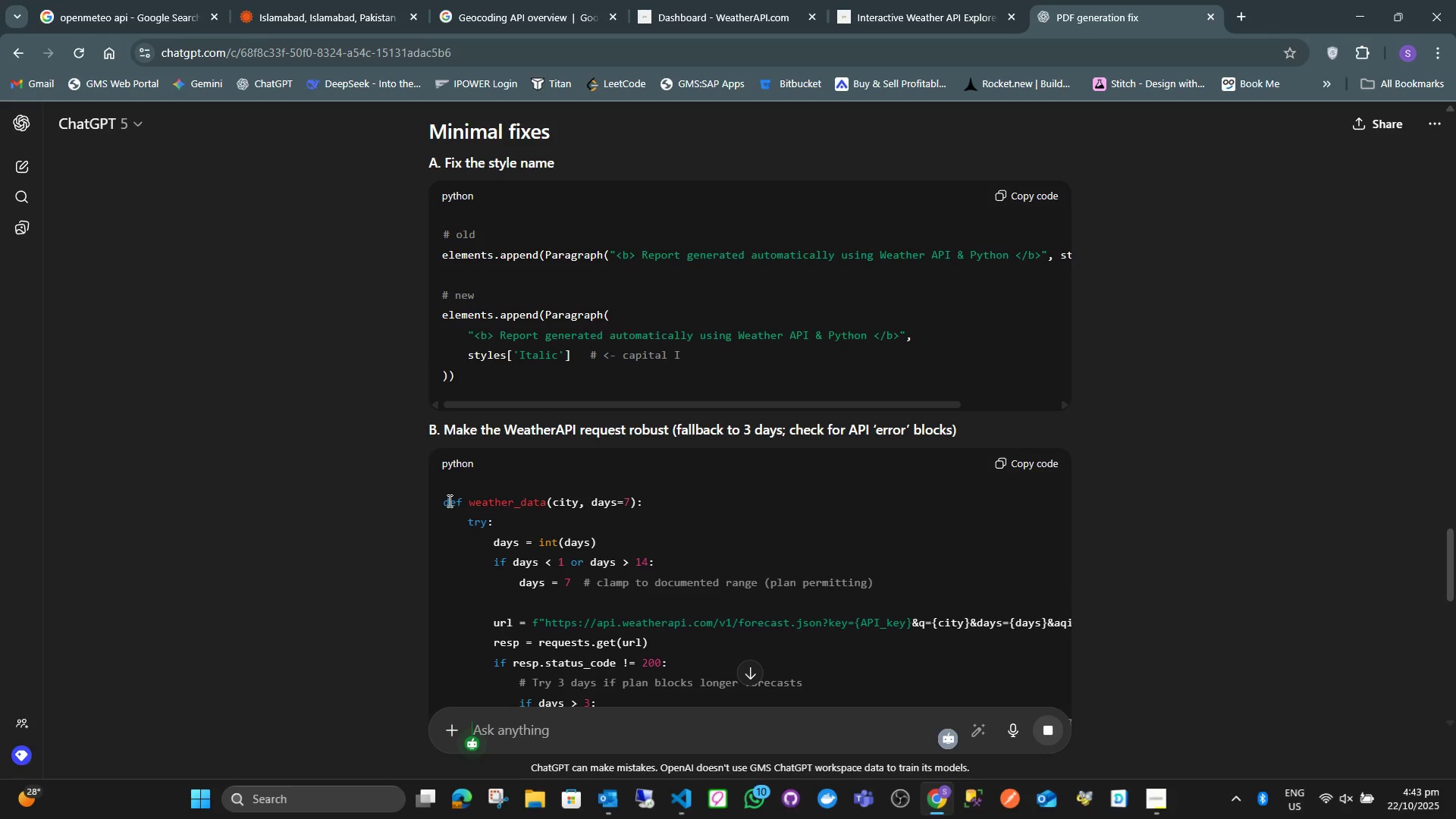 
left_click_drag(start_coordinate=[445, 502], to_coordinate=[635, 526])
 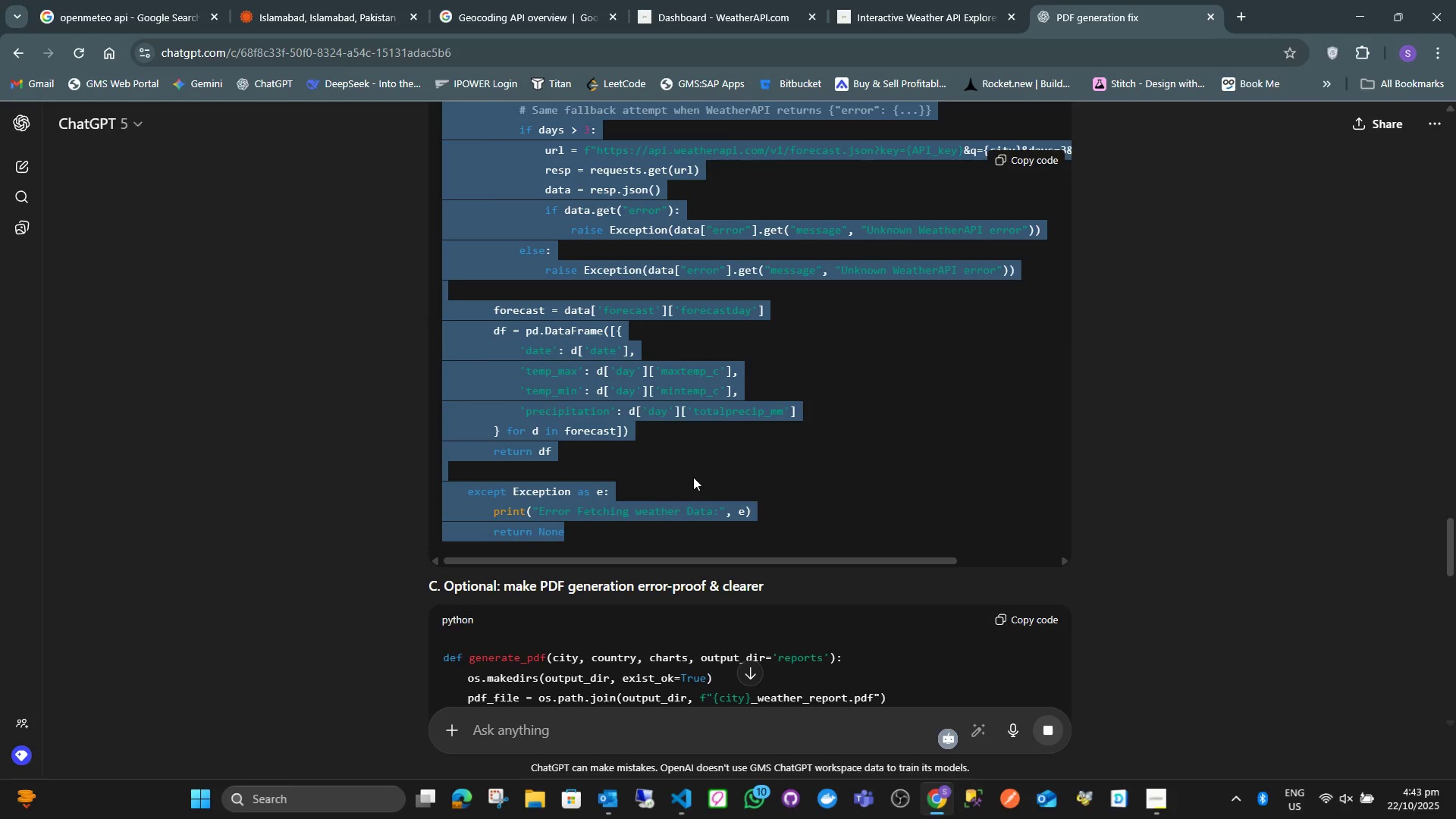 
scroll: coordinate [693, 477], scroll_direction: down, amount: 9.0
 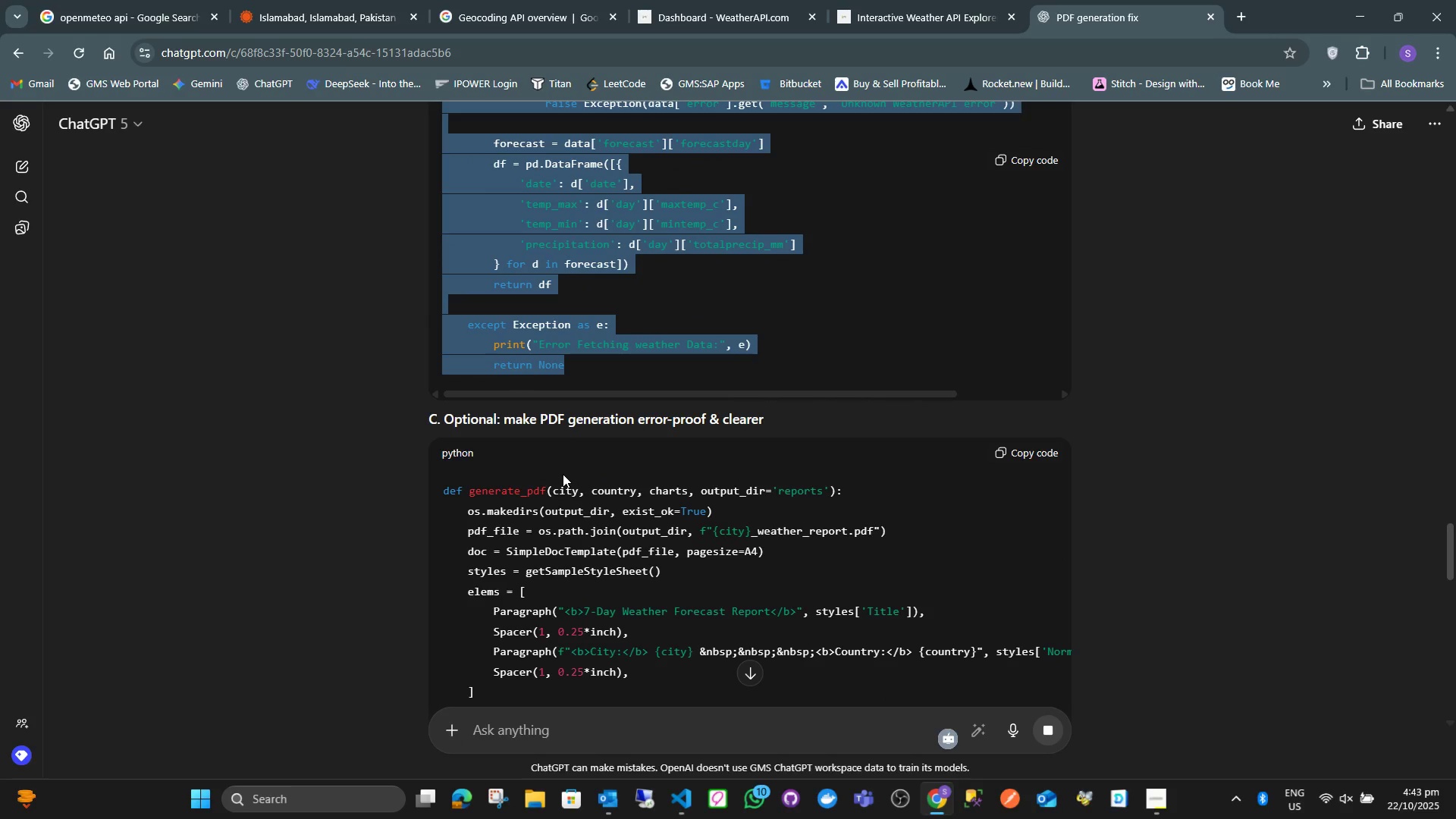 
scroll: coordinate [563, 474], scroll_direction: down, amount: 2.0
 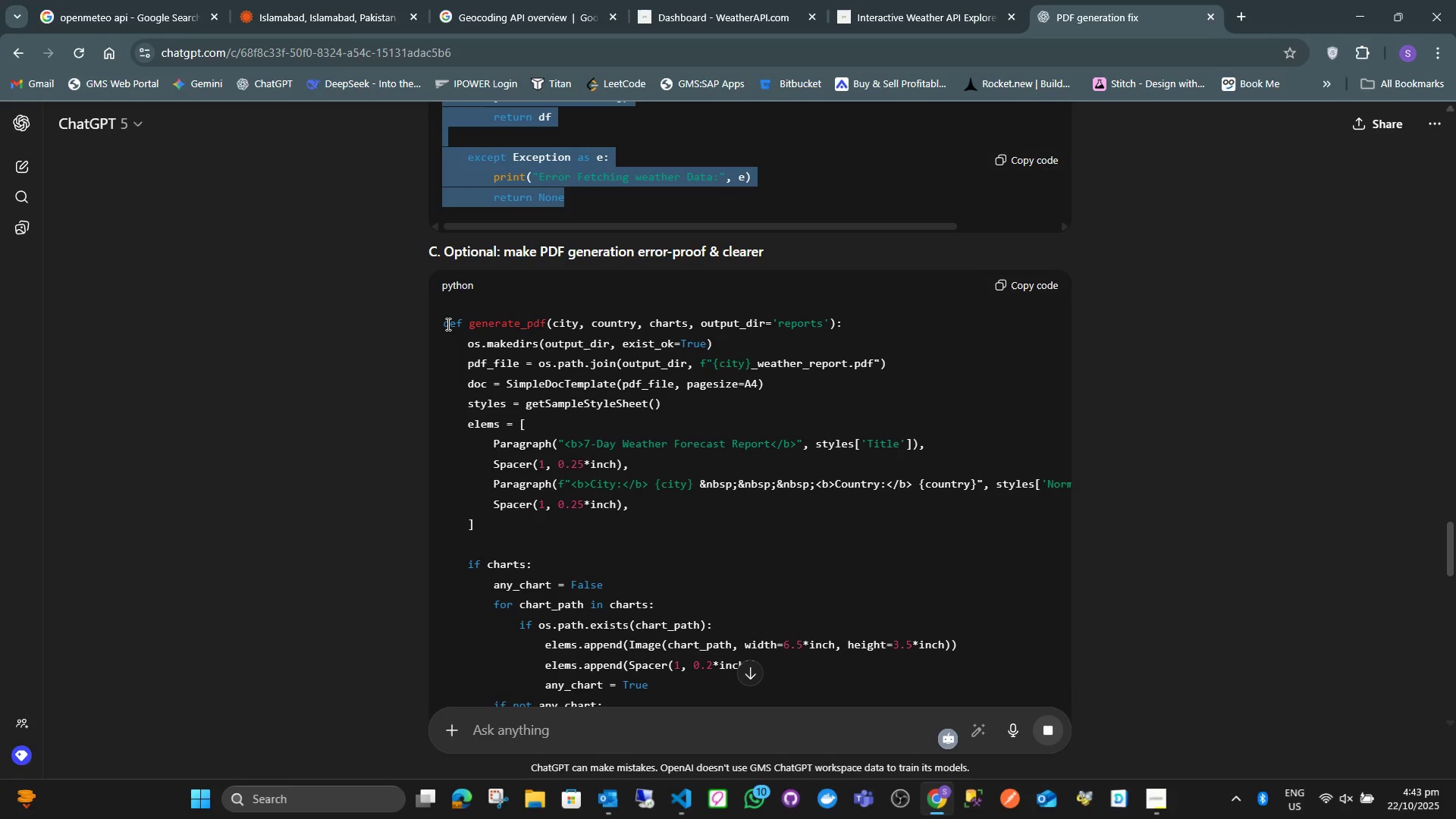 
left_click_drag(start_coordinate=[444, 322], to_coordinate=[585, 432])
 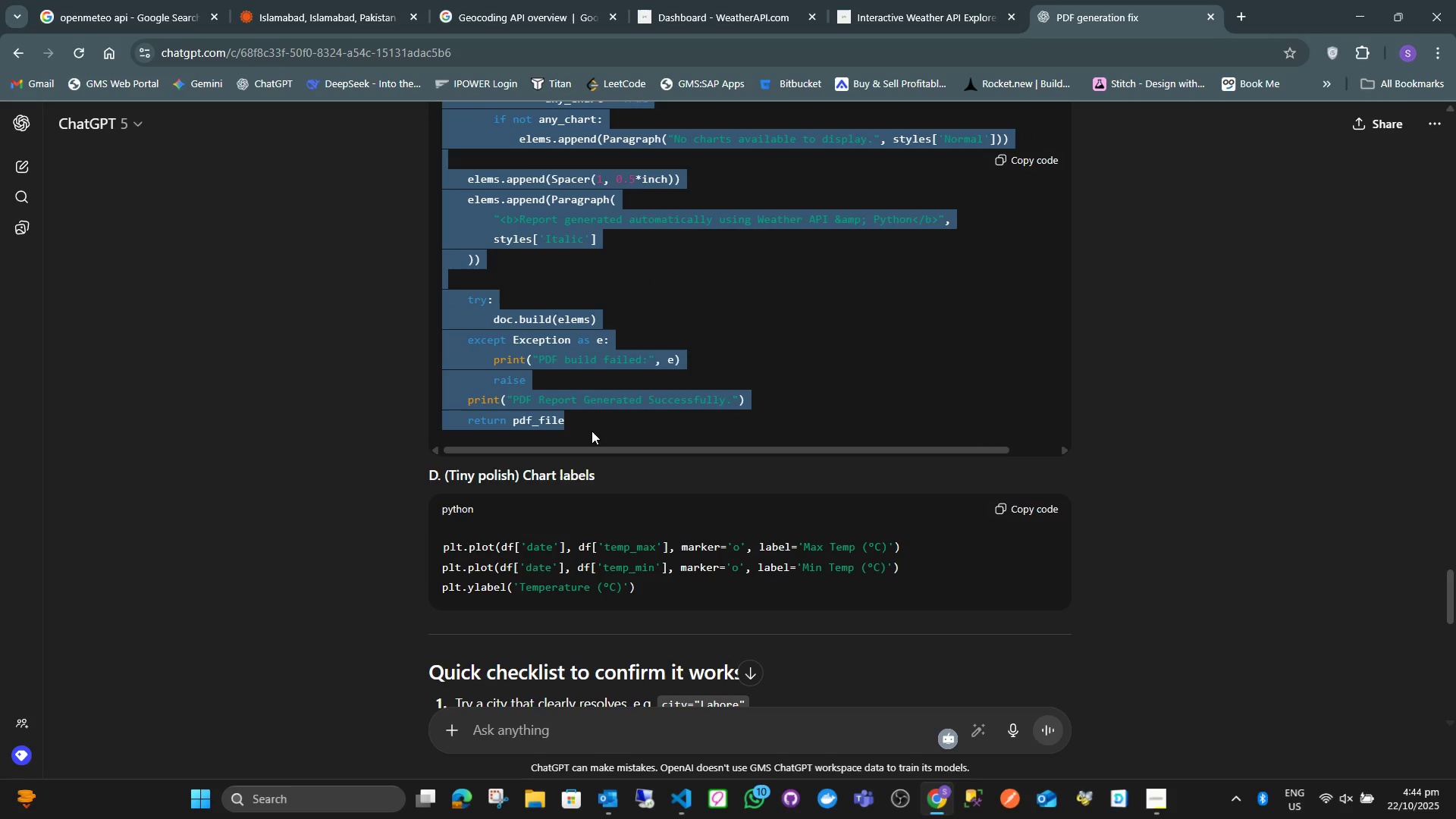 
scroll: coordinate [566, 494], scroll_direction: down, amount: 7.0
 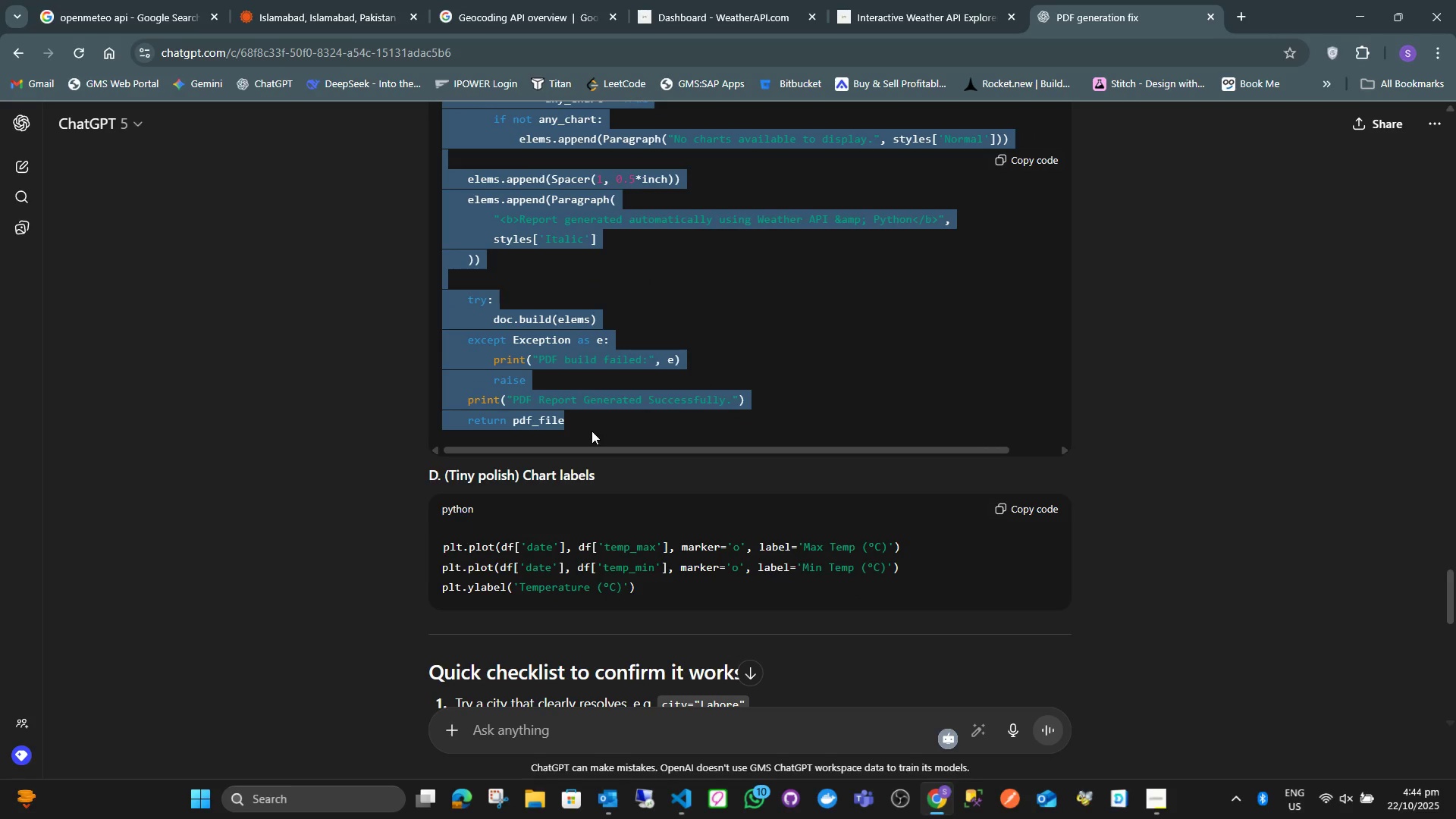 
key(Control+C)
 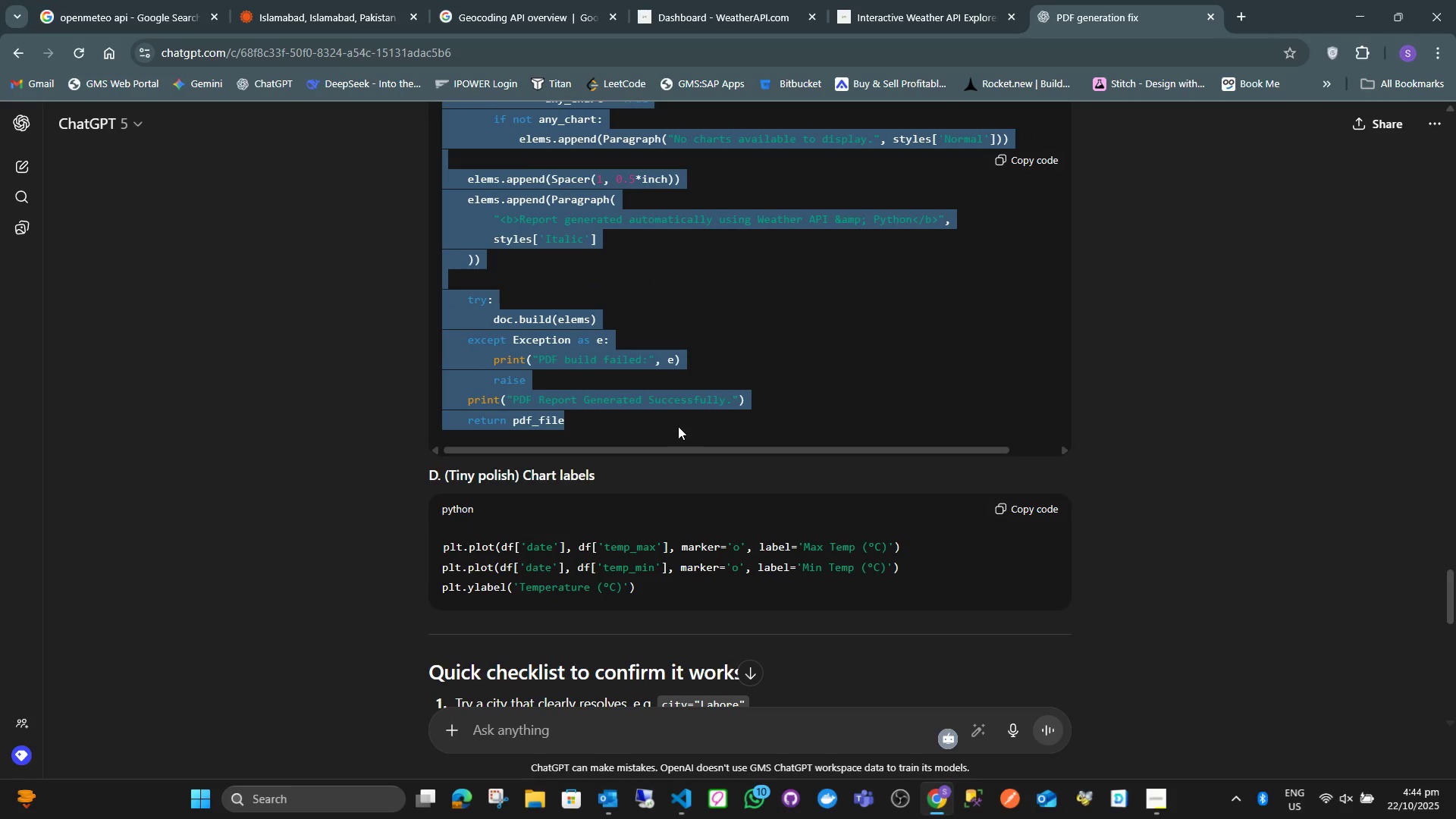 
scroll: coordinate [670, 544], scroll_direction: down, amount: 6.0
 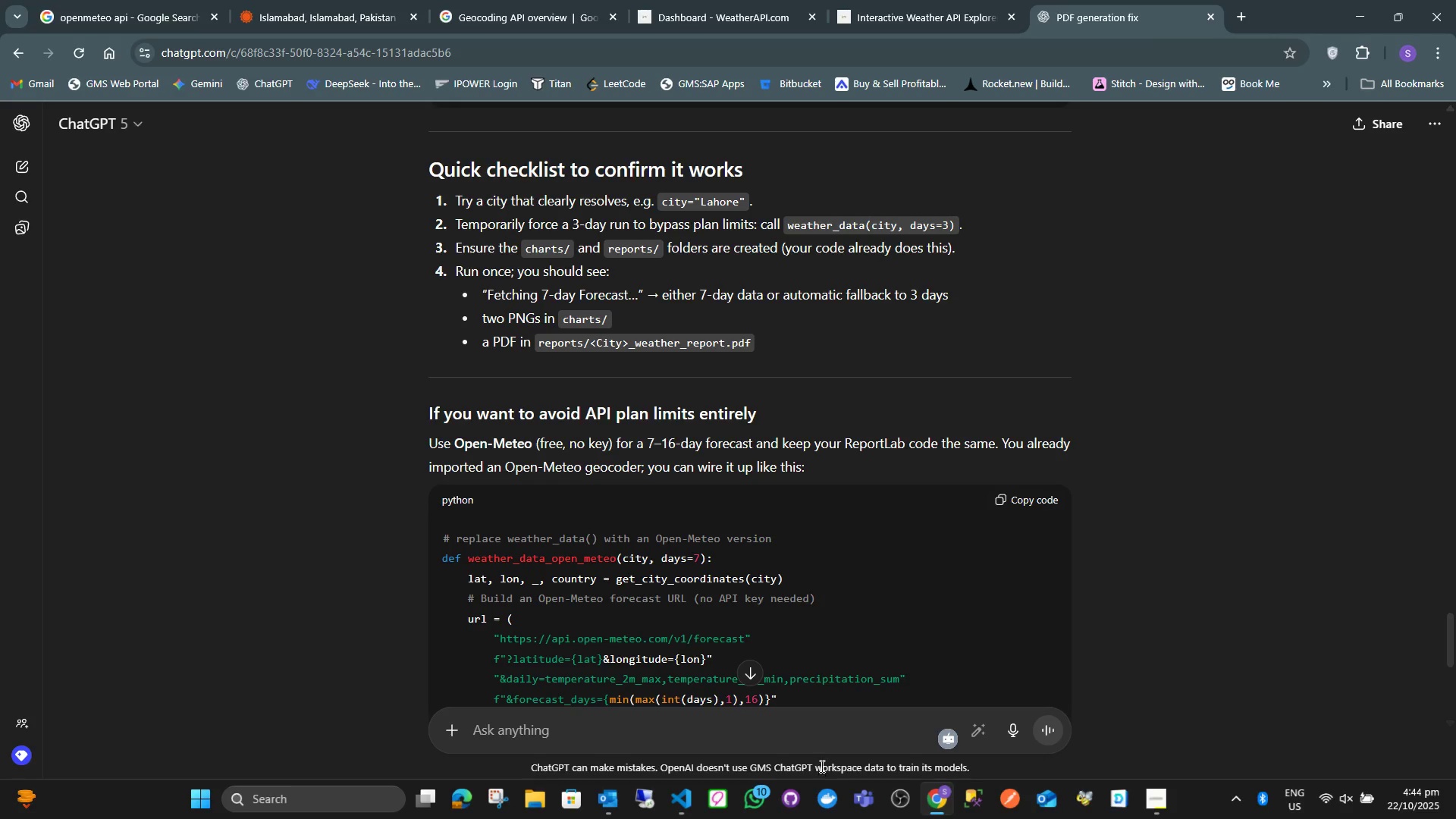 
scroll: coordinate [758, 531], scroll_direction: up, amount: 8.0
 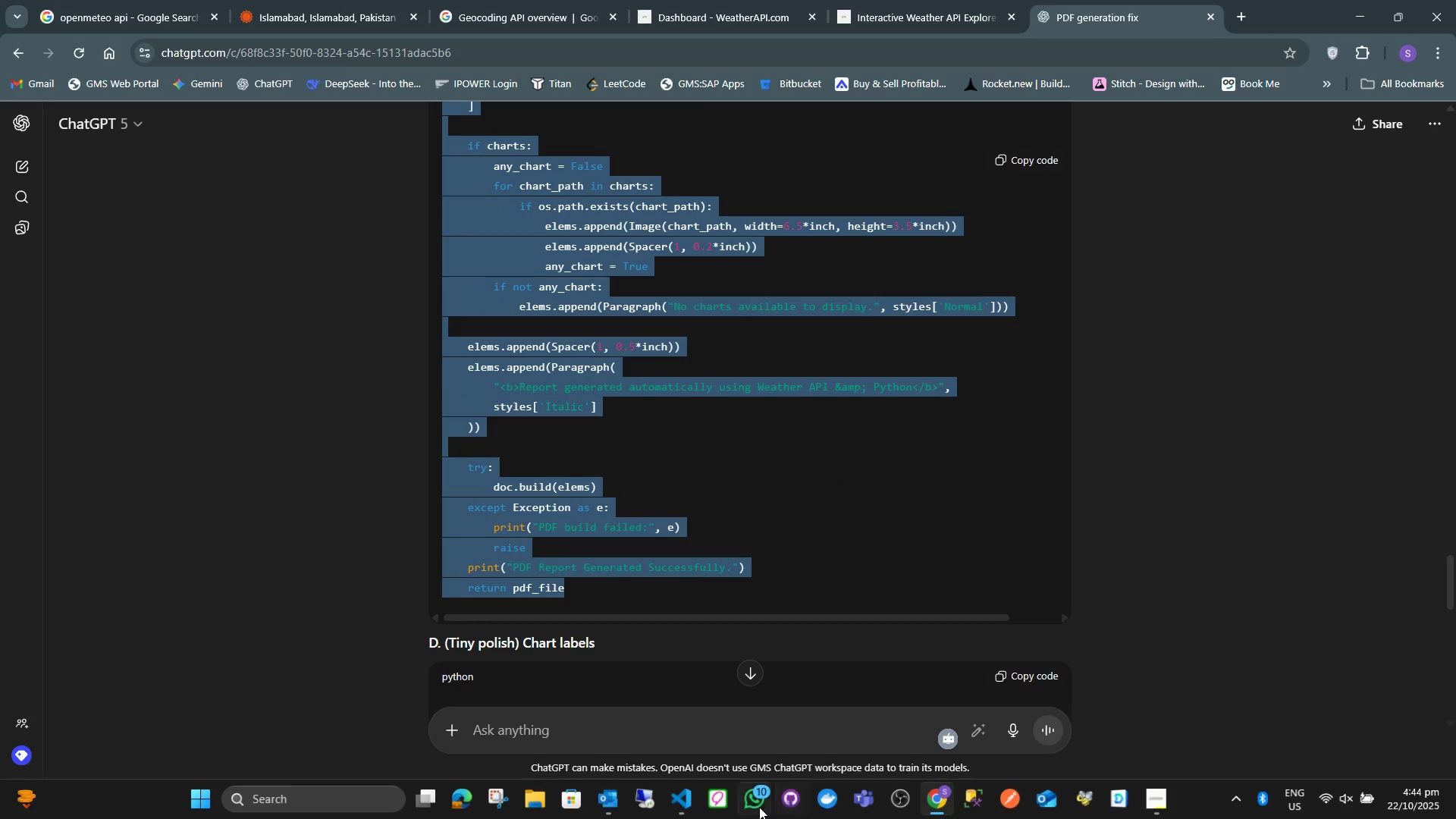 
left_click([685, 804])
 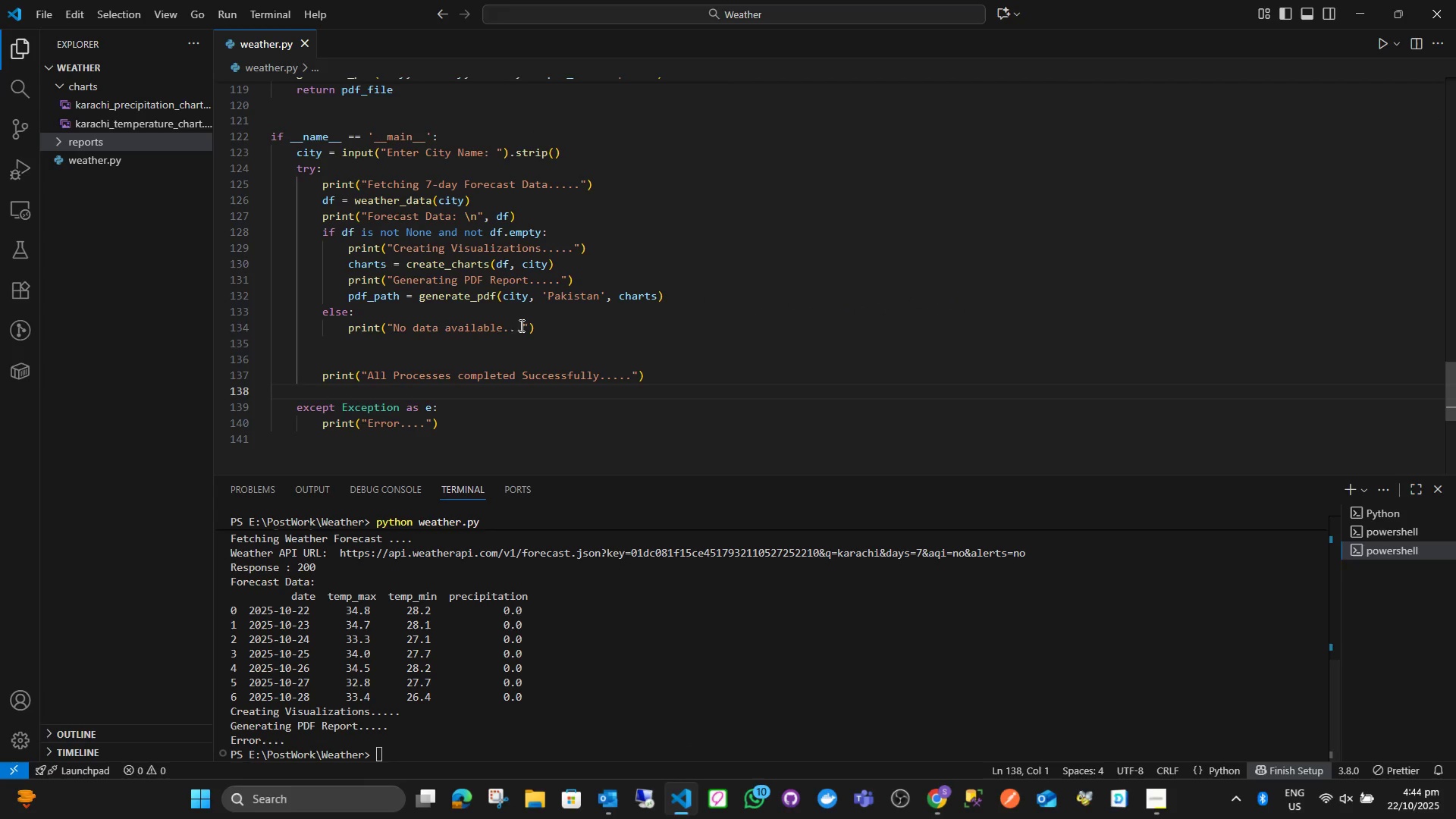 
scroll: coordinate [424, 298], scroll_direction: up, amount: 8.0
 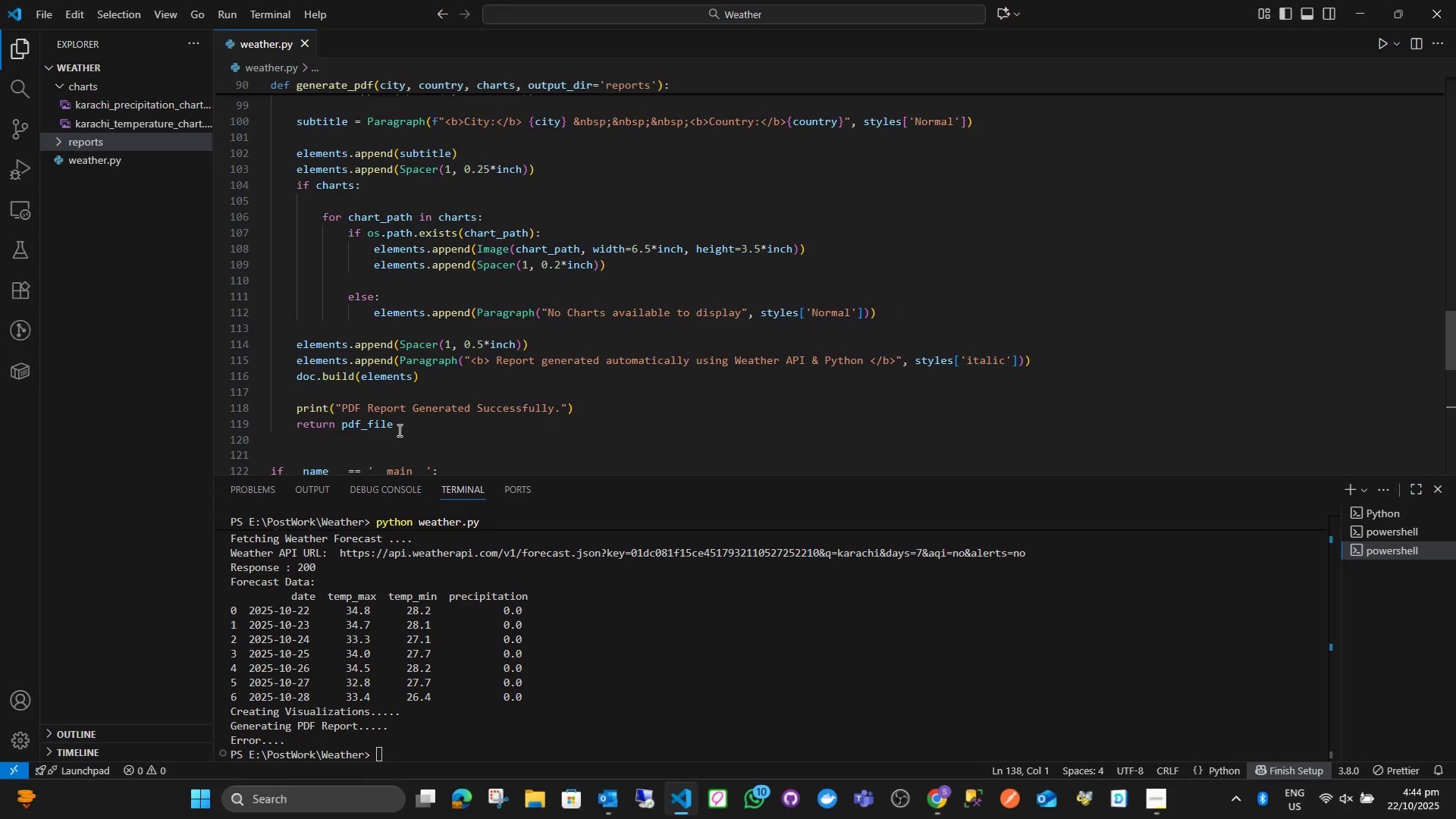 
left_click_drag(start_coordinate=[398, 425], to_coordinate=[271, 261])
 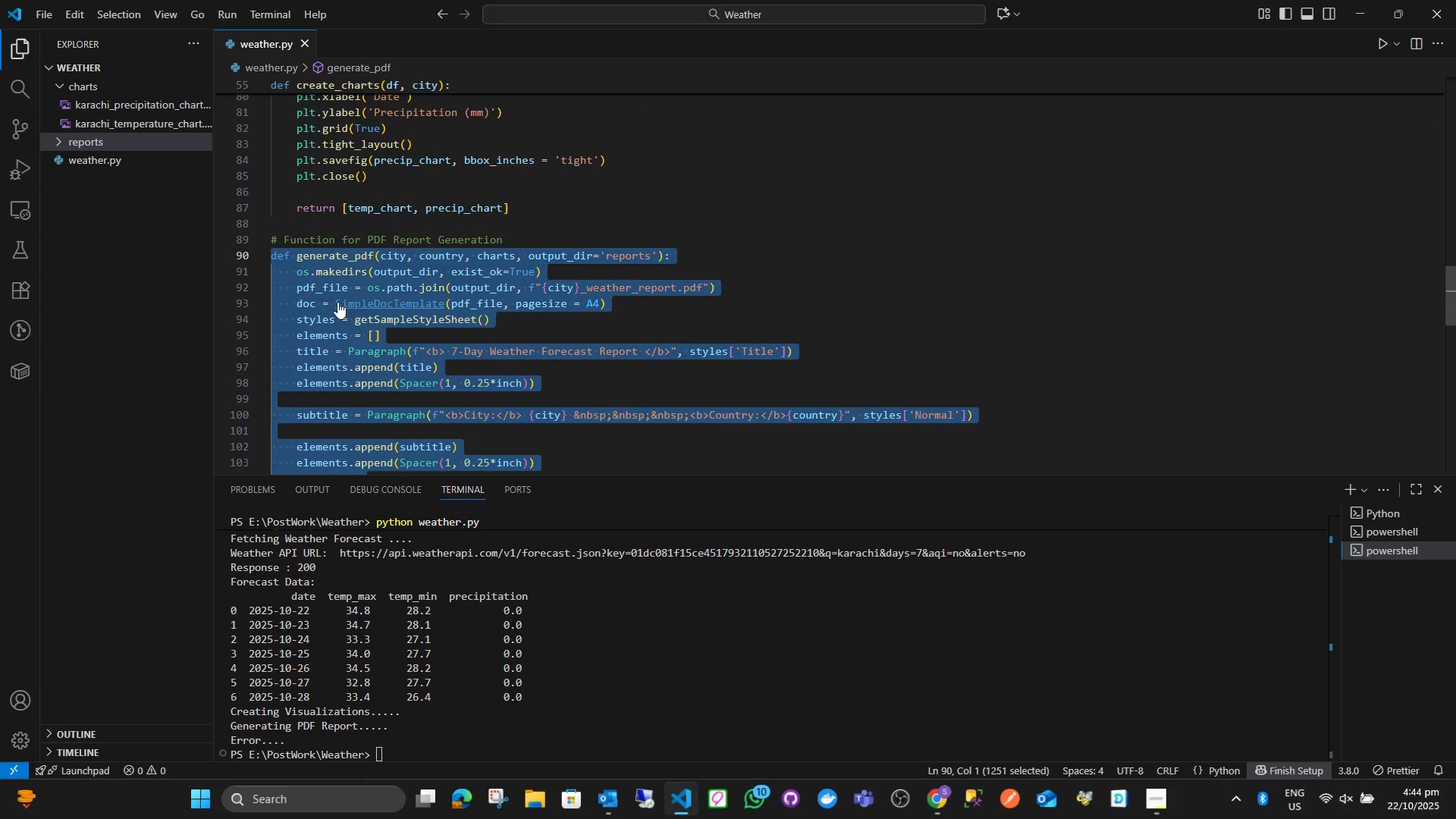 
scroll: coordinate [303, 235], scroll_direction: up, amount: 7.0
 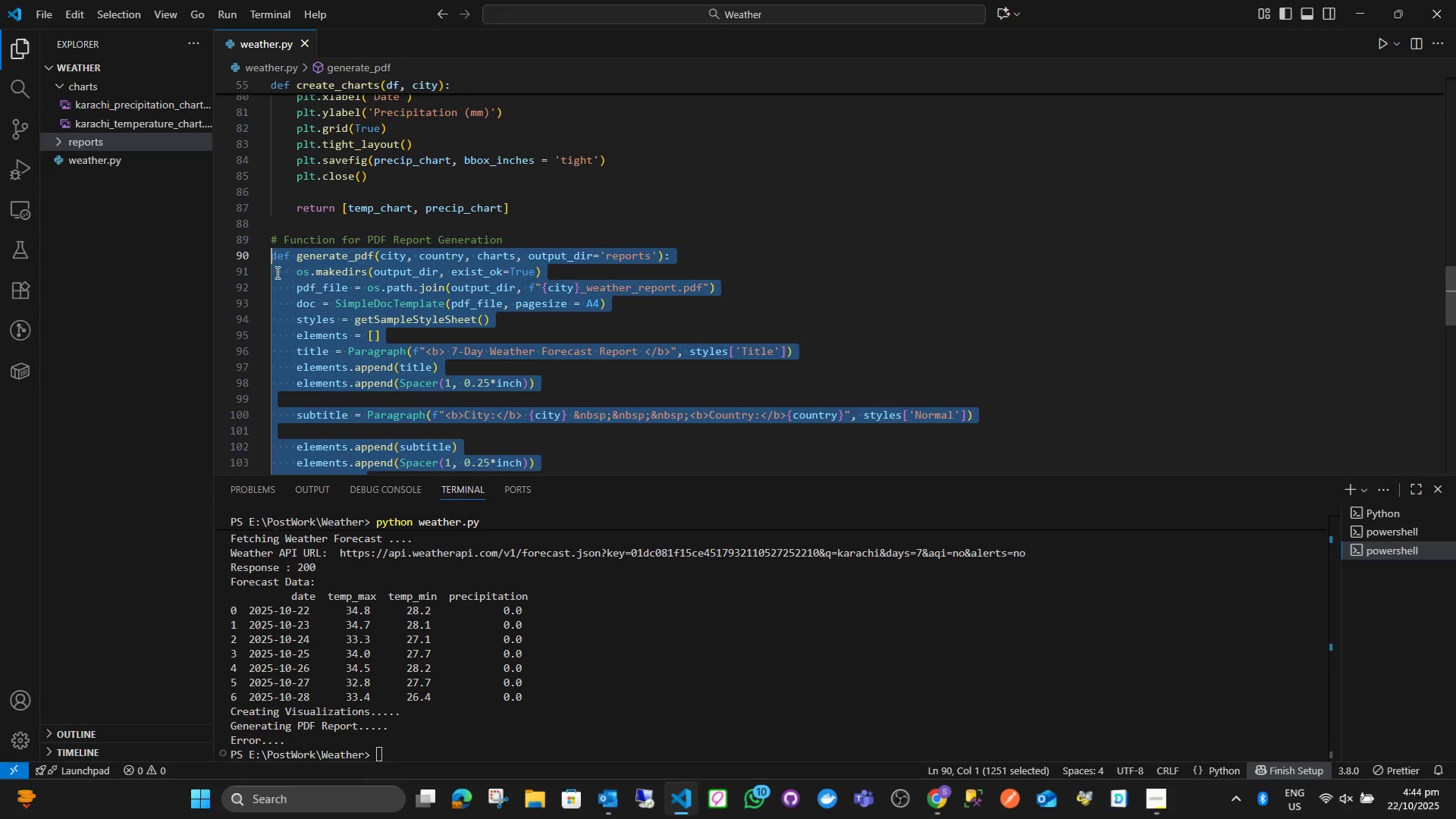 
key(Control+ControlLeft)
 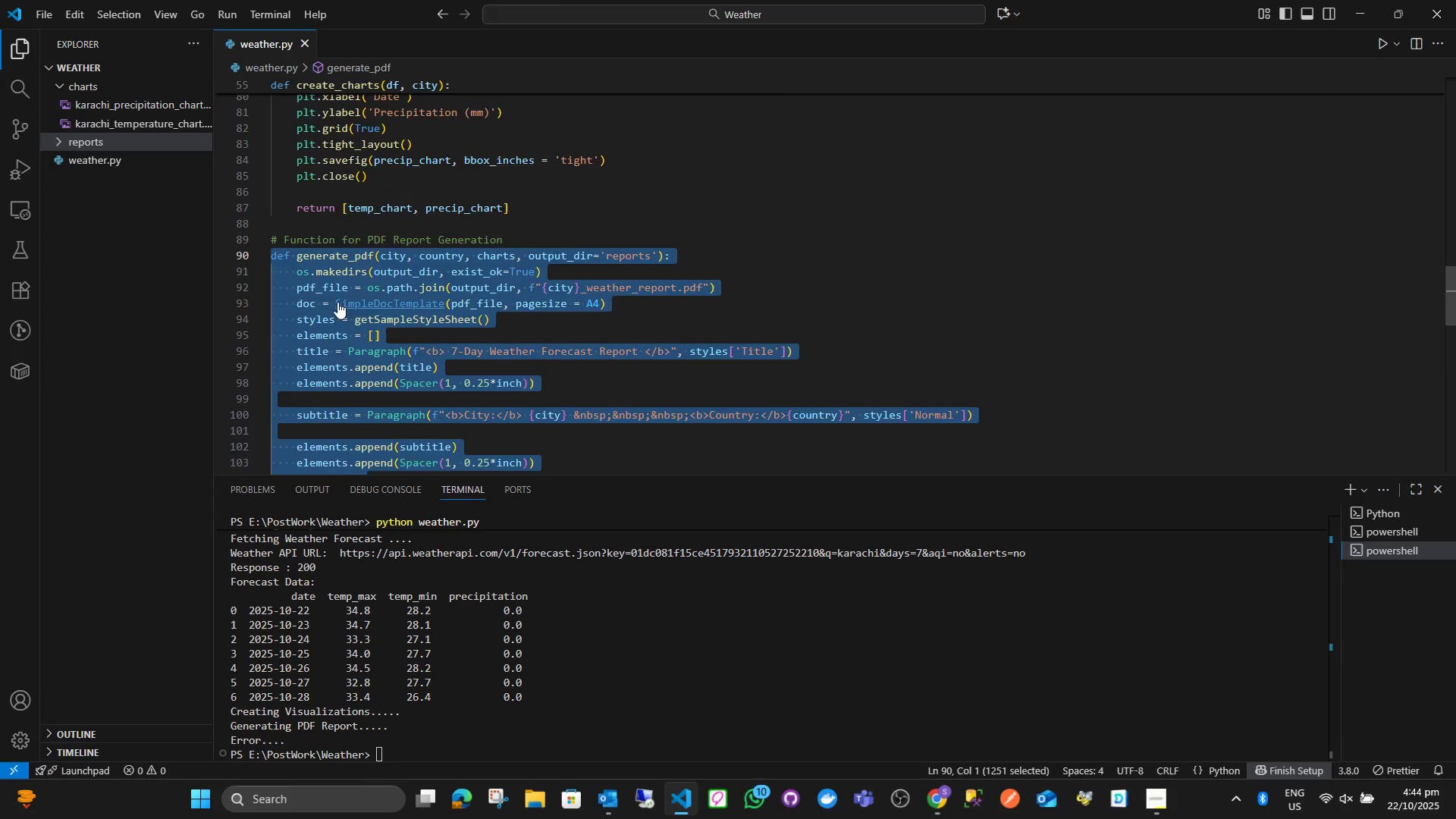 
key(Control+V)
 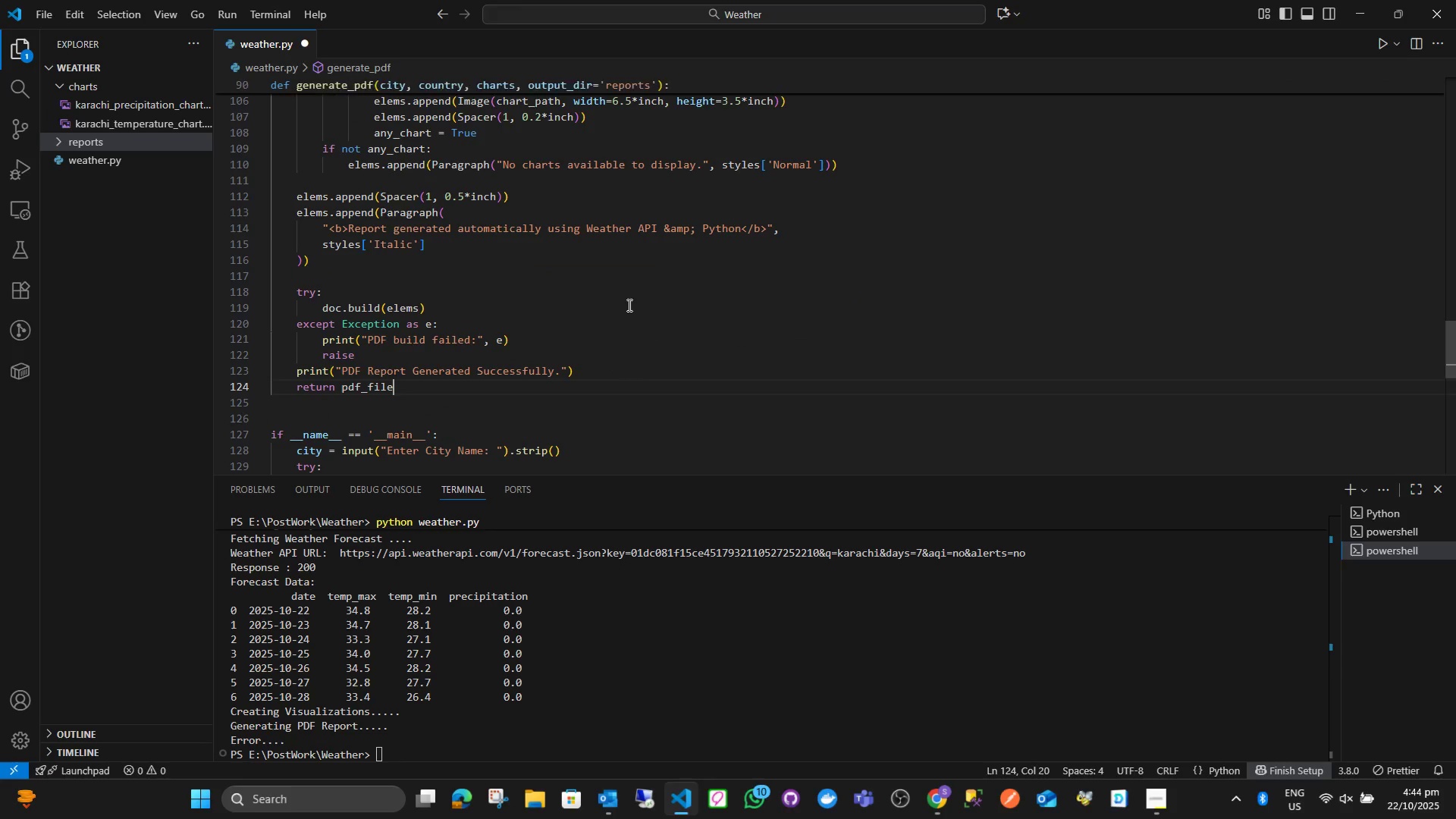 
left_click([628, 305])
 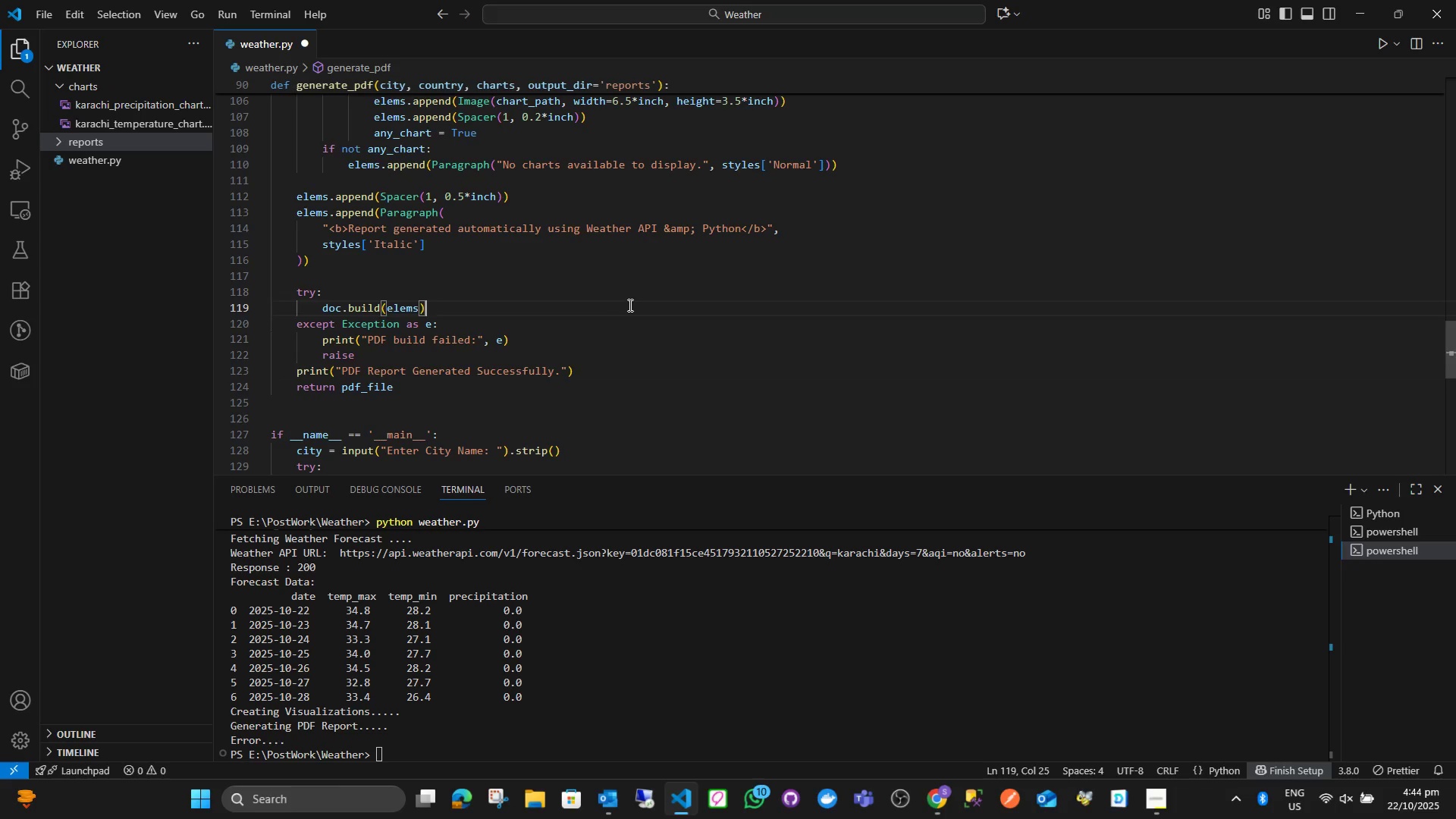 
key(Control+ControlLeft)
 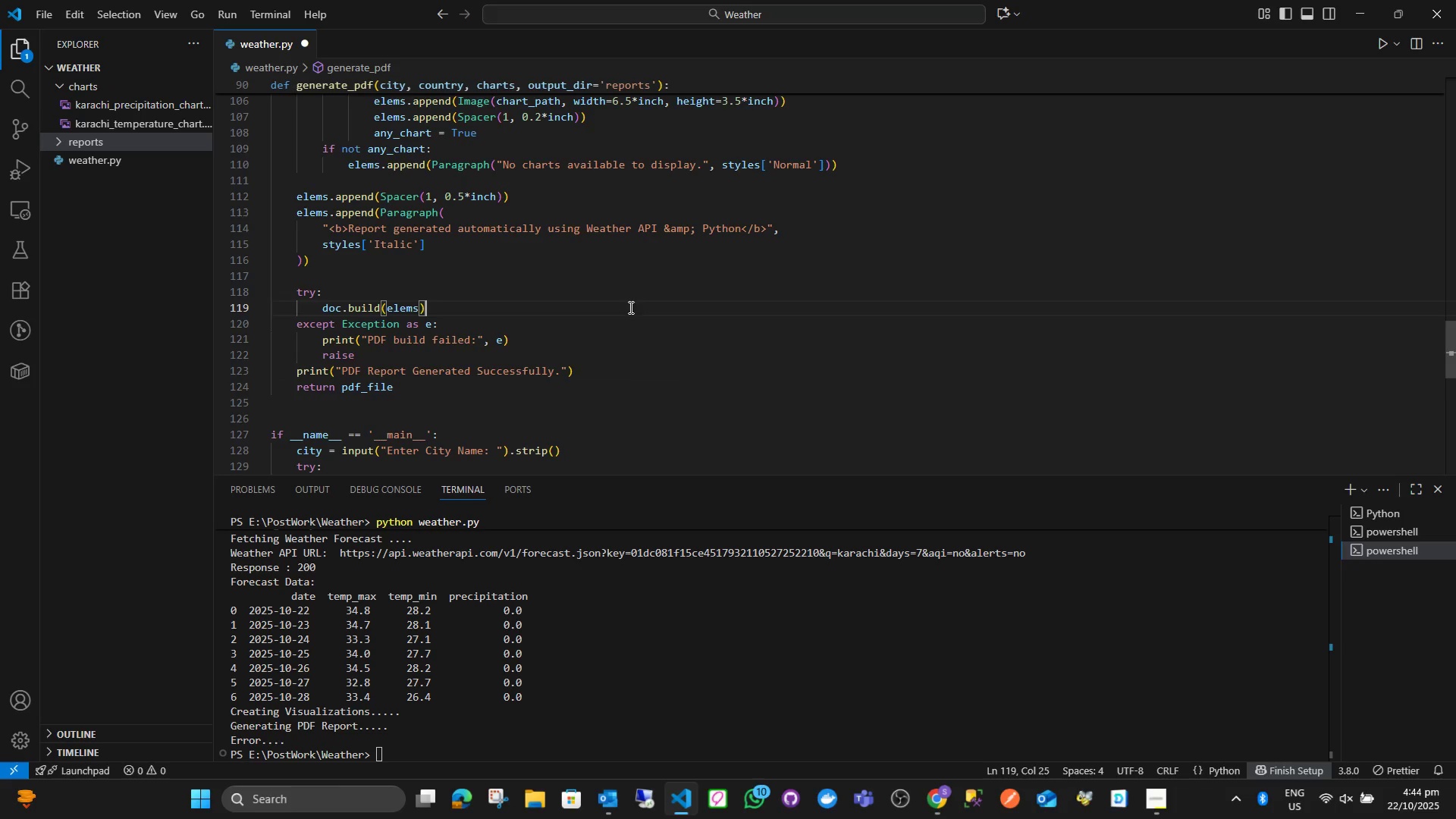 
key(Control+S)
 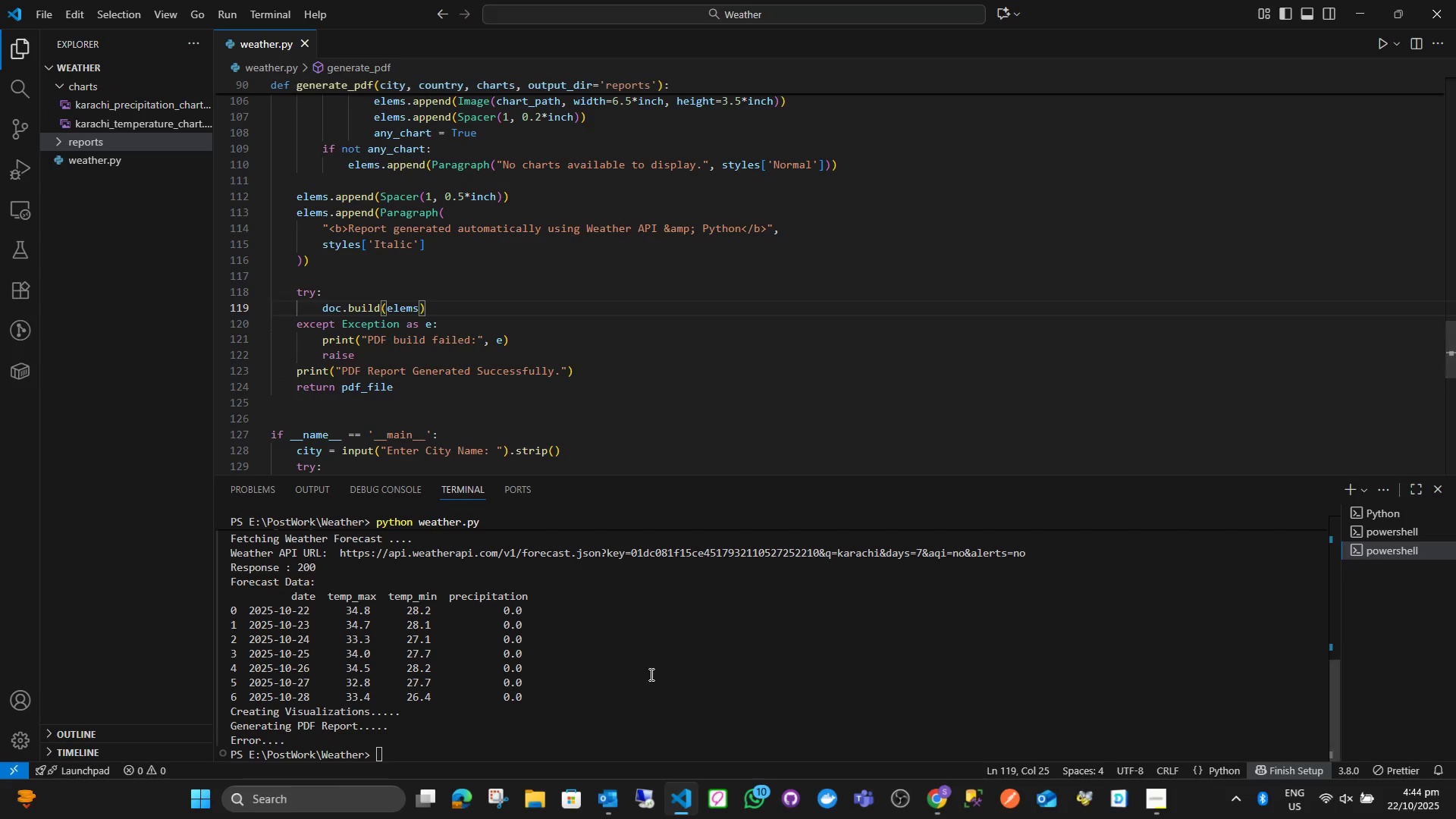 
left_click([650, 674])
 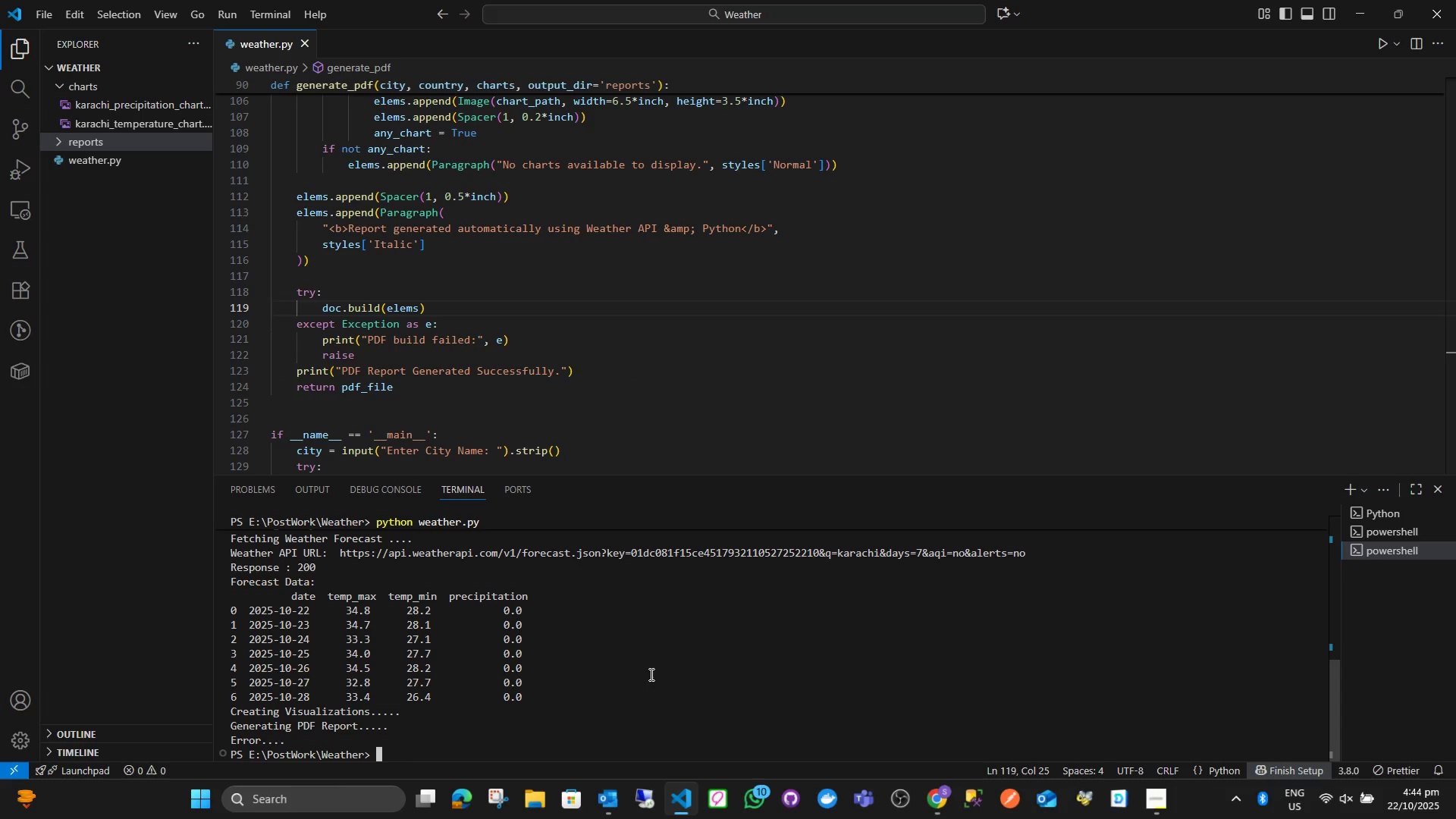 
key(ArrowUp)
 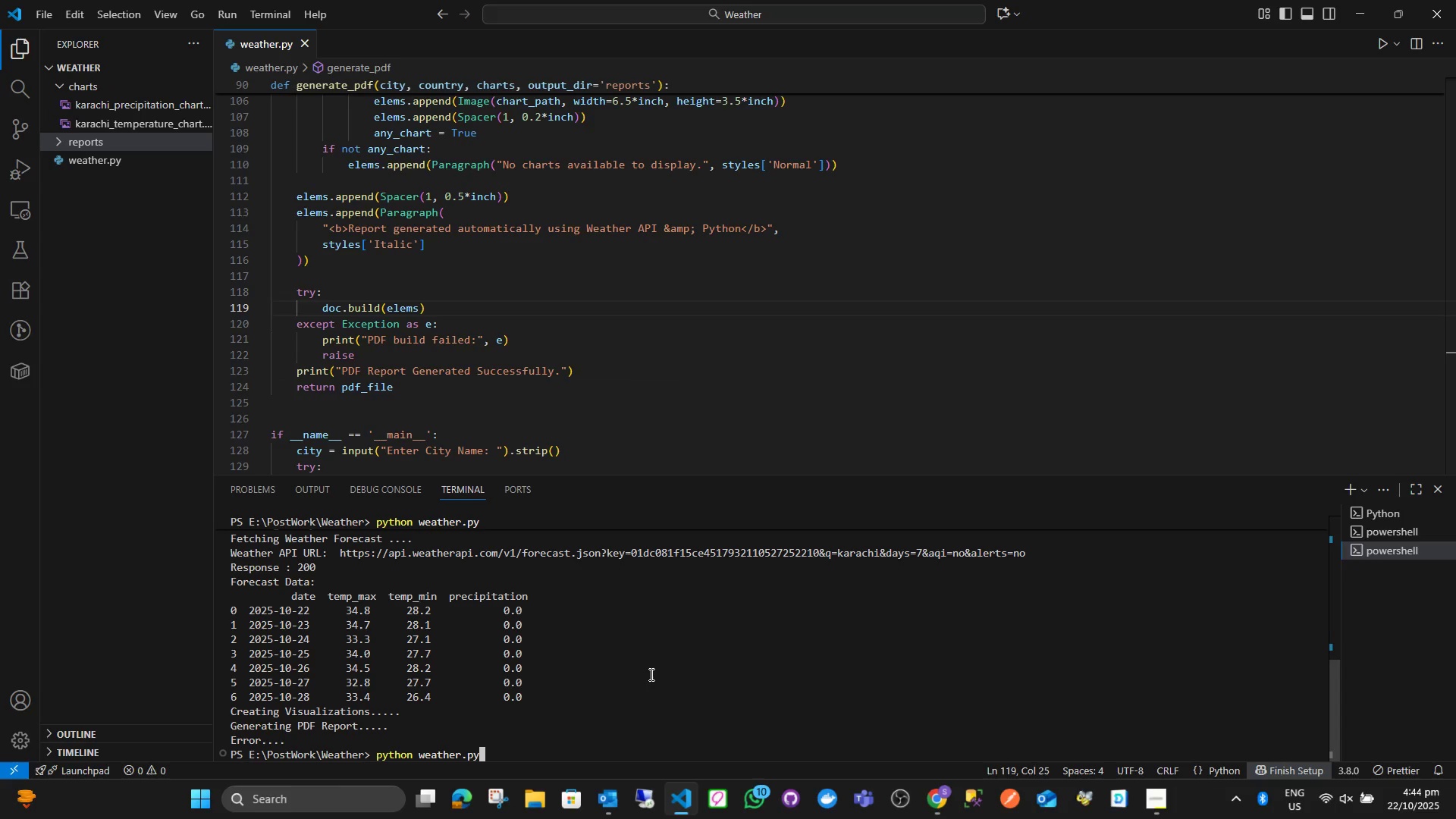 
key(Enter)
 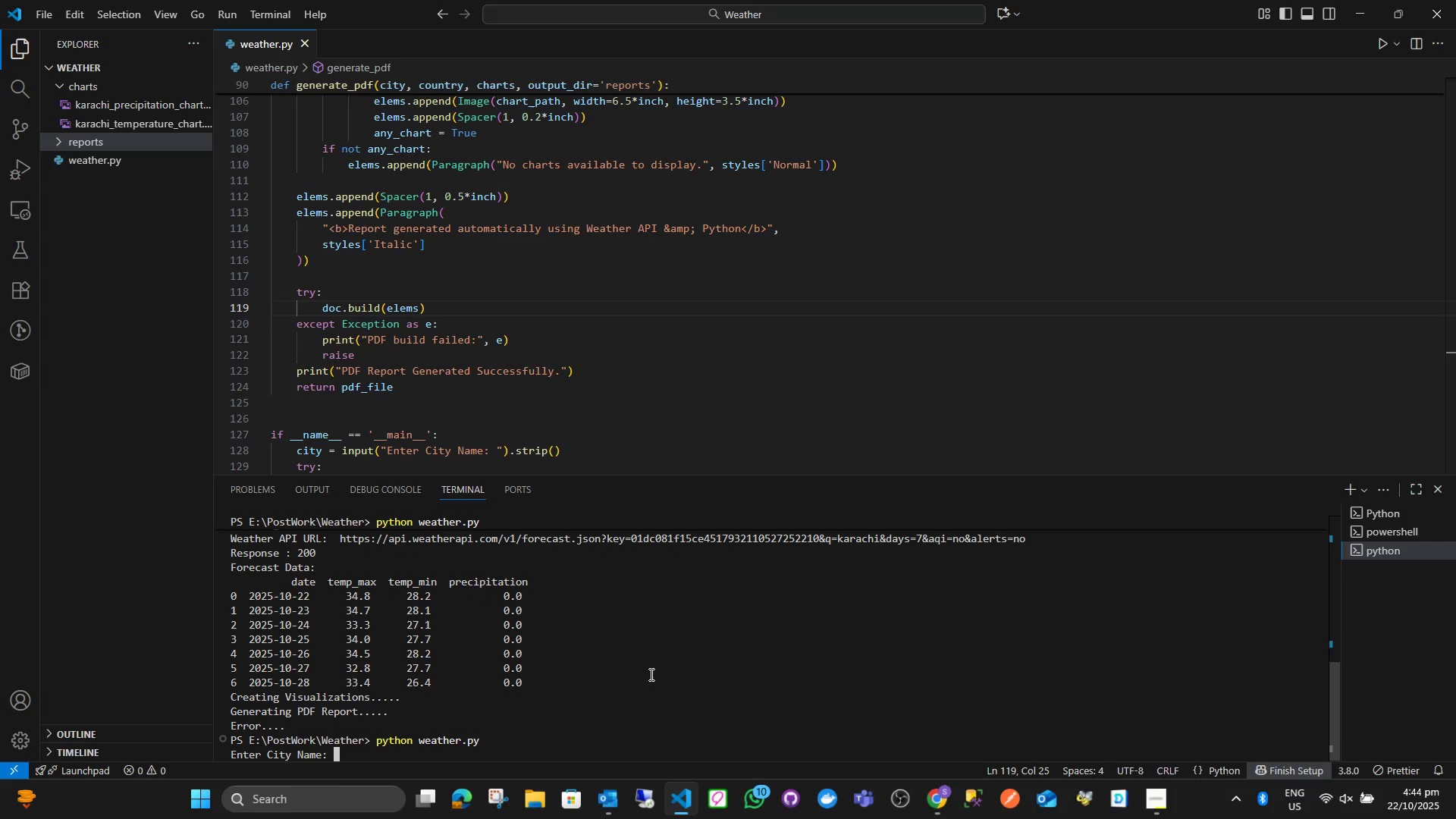 
type(islamabad)
 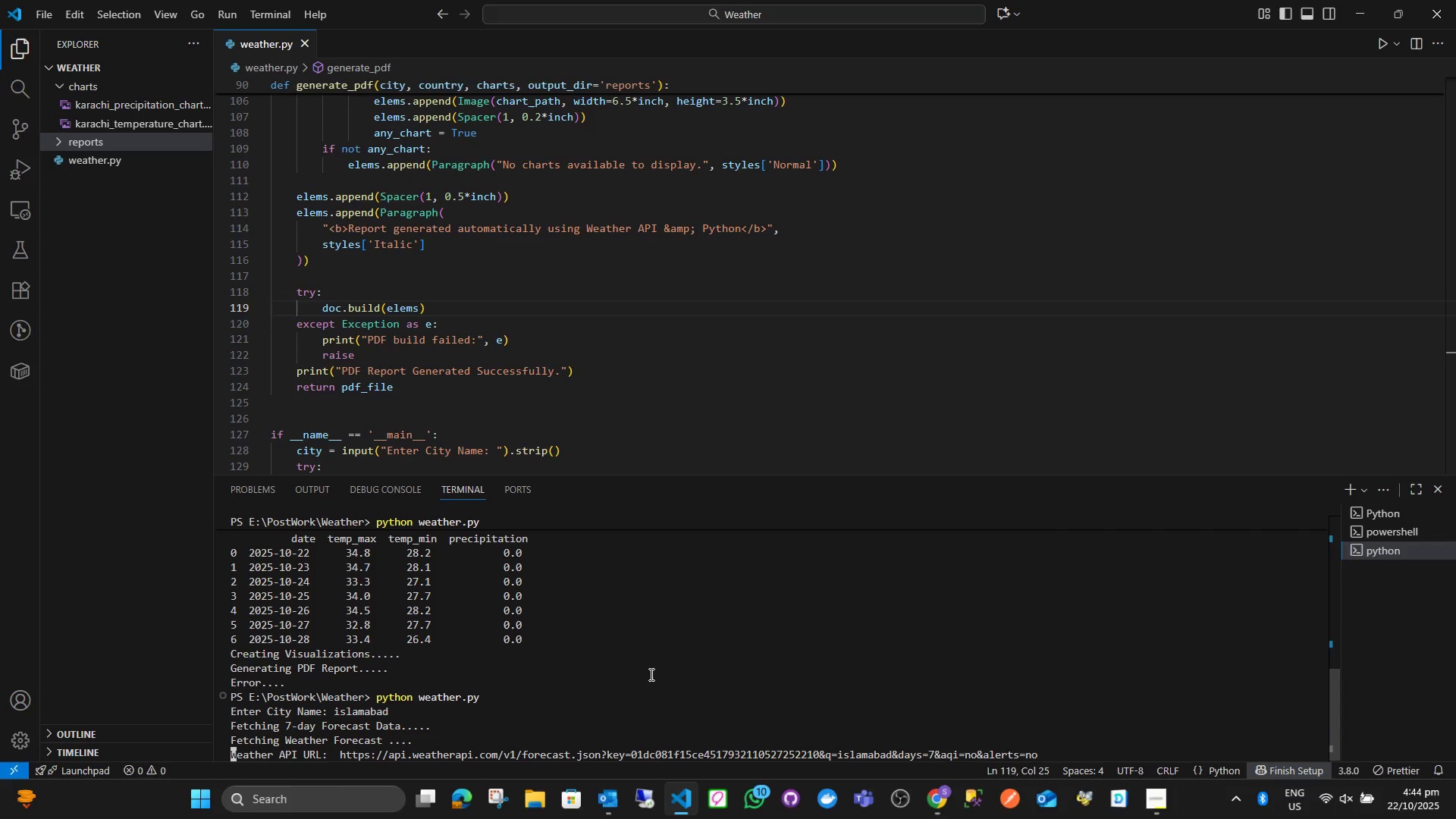 
key(Enter)
 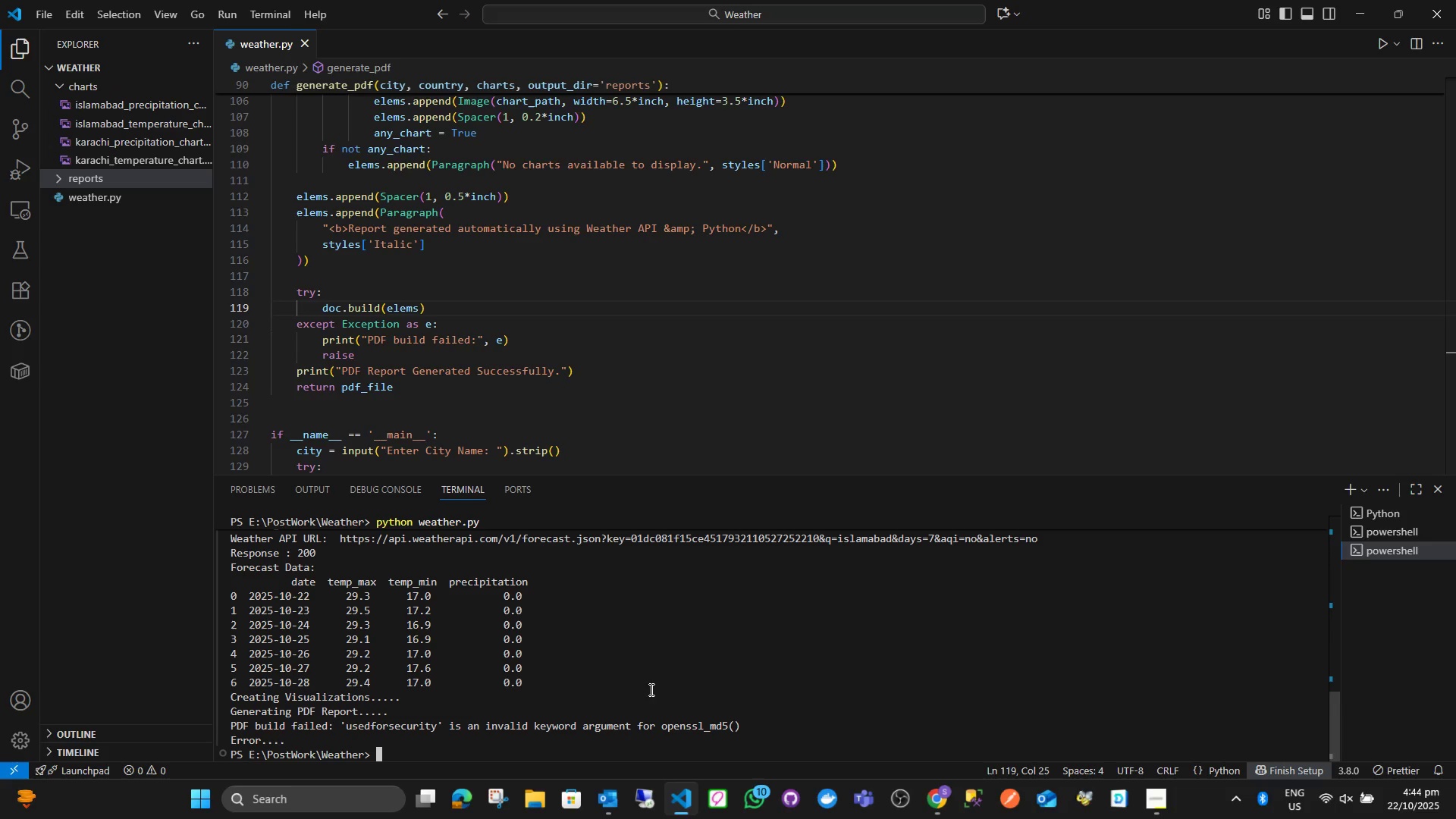 
wait(6.02)
 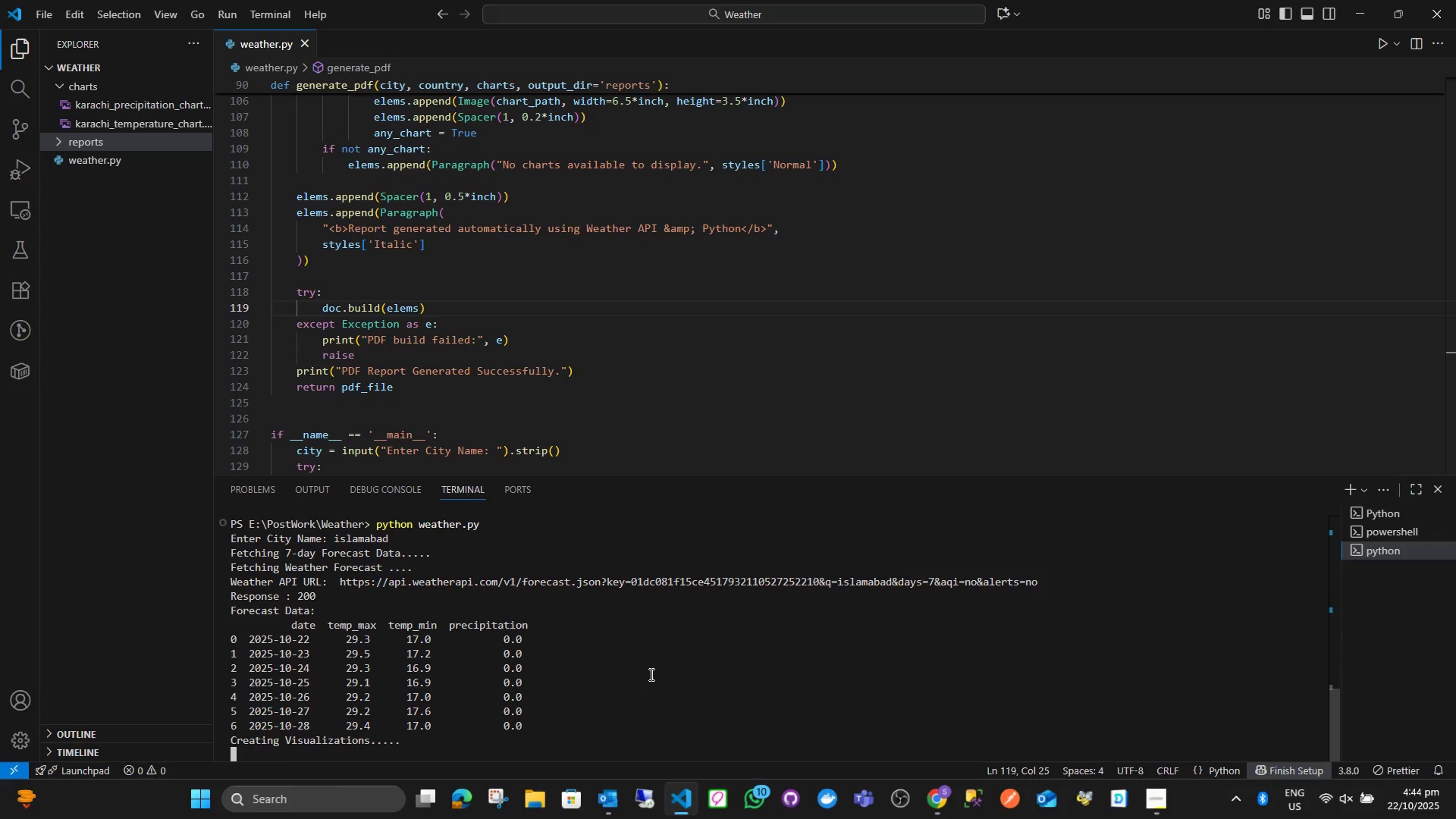 
left_click([147, 176])
 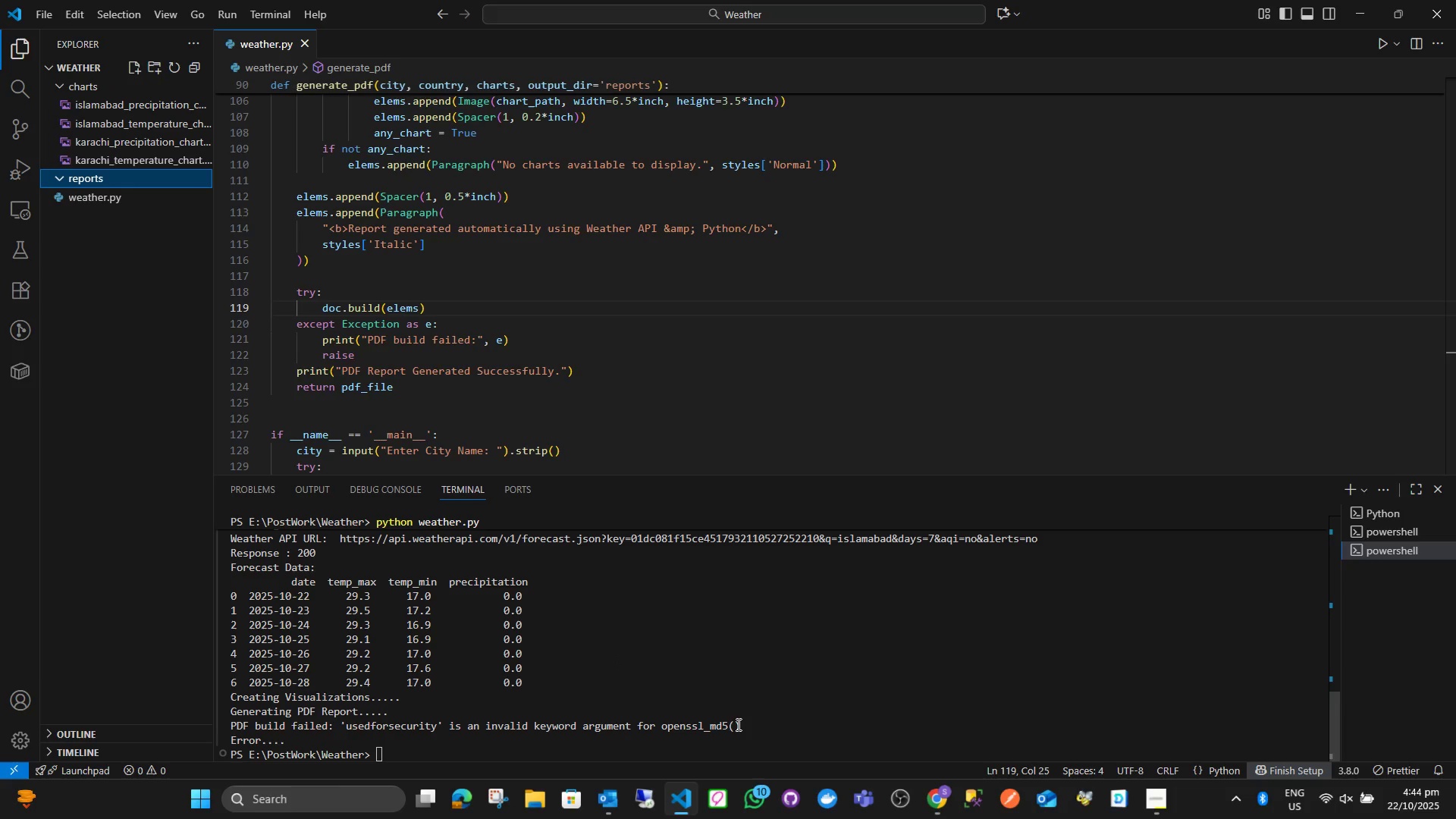 
left_click_drag(start_coordinate=[742, 720], to_coordinate=[233, 730])
 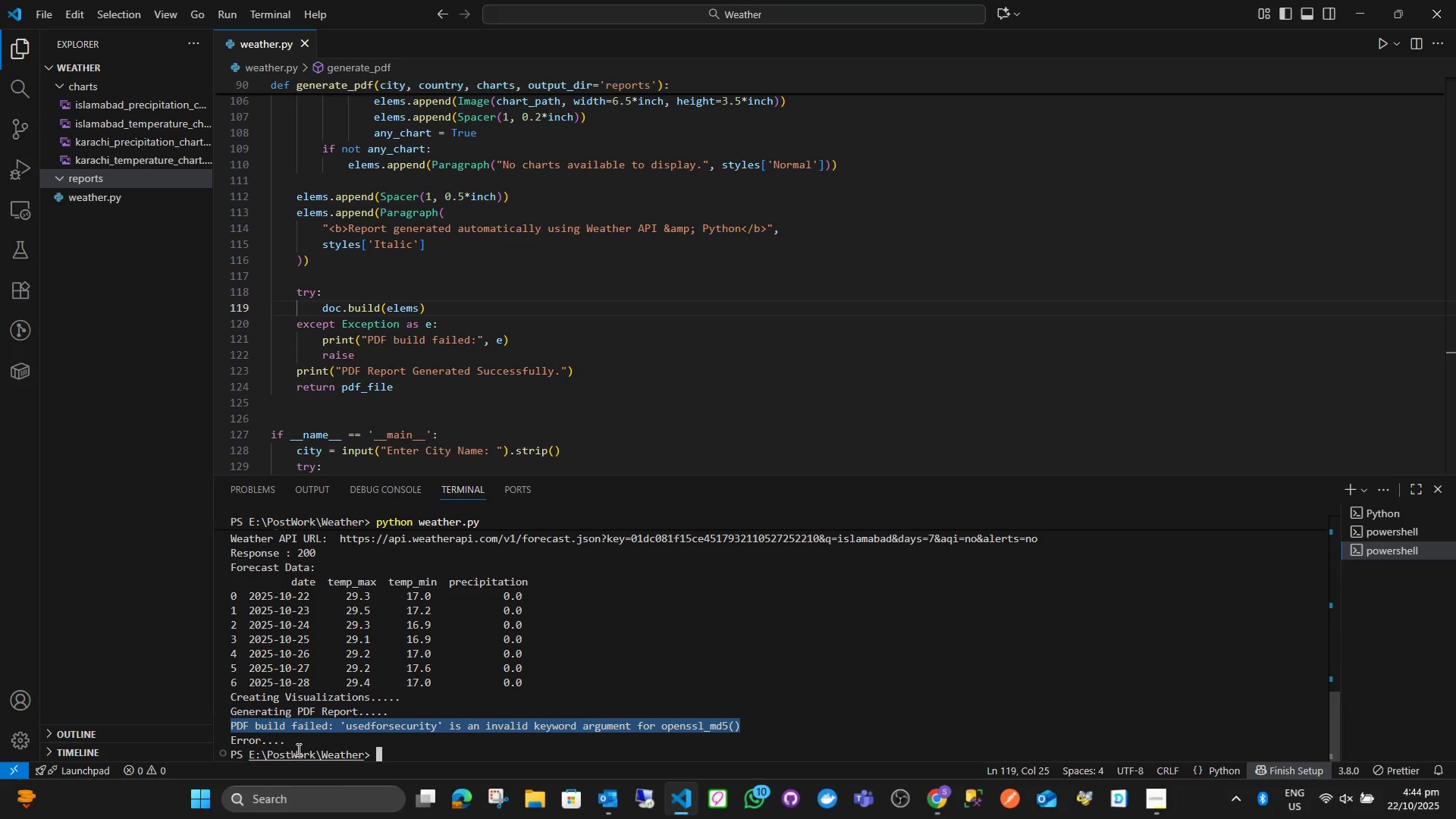 
key(Control+C)
 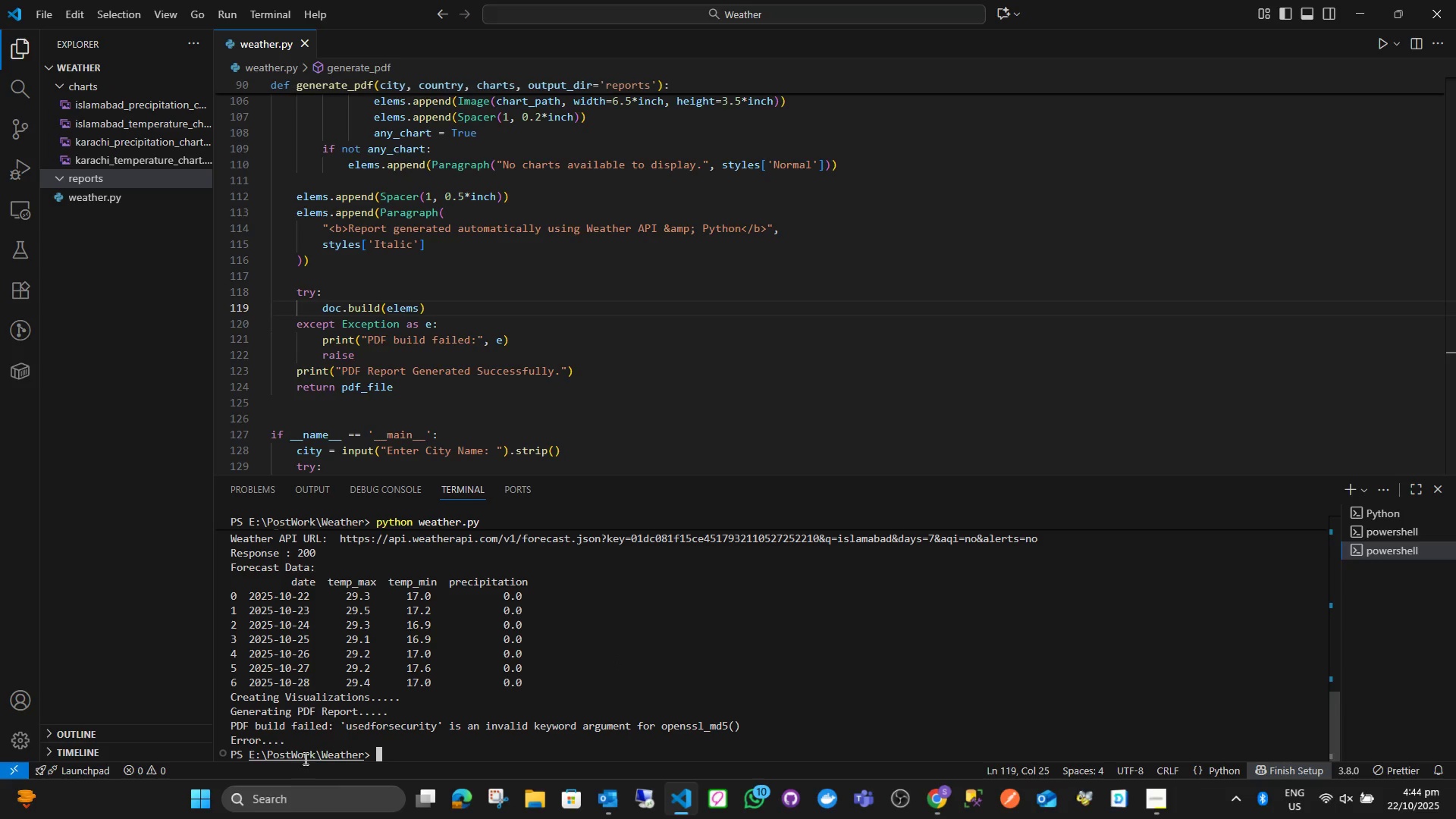 
key(Alt+AltLeft)
 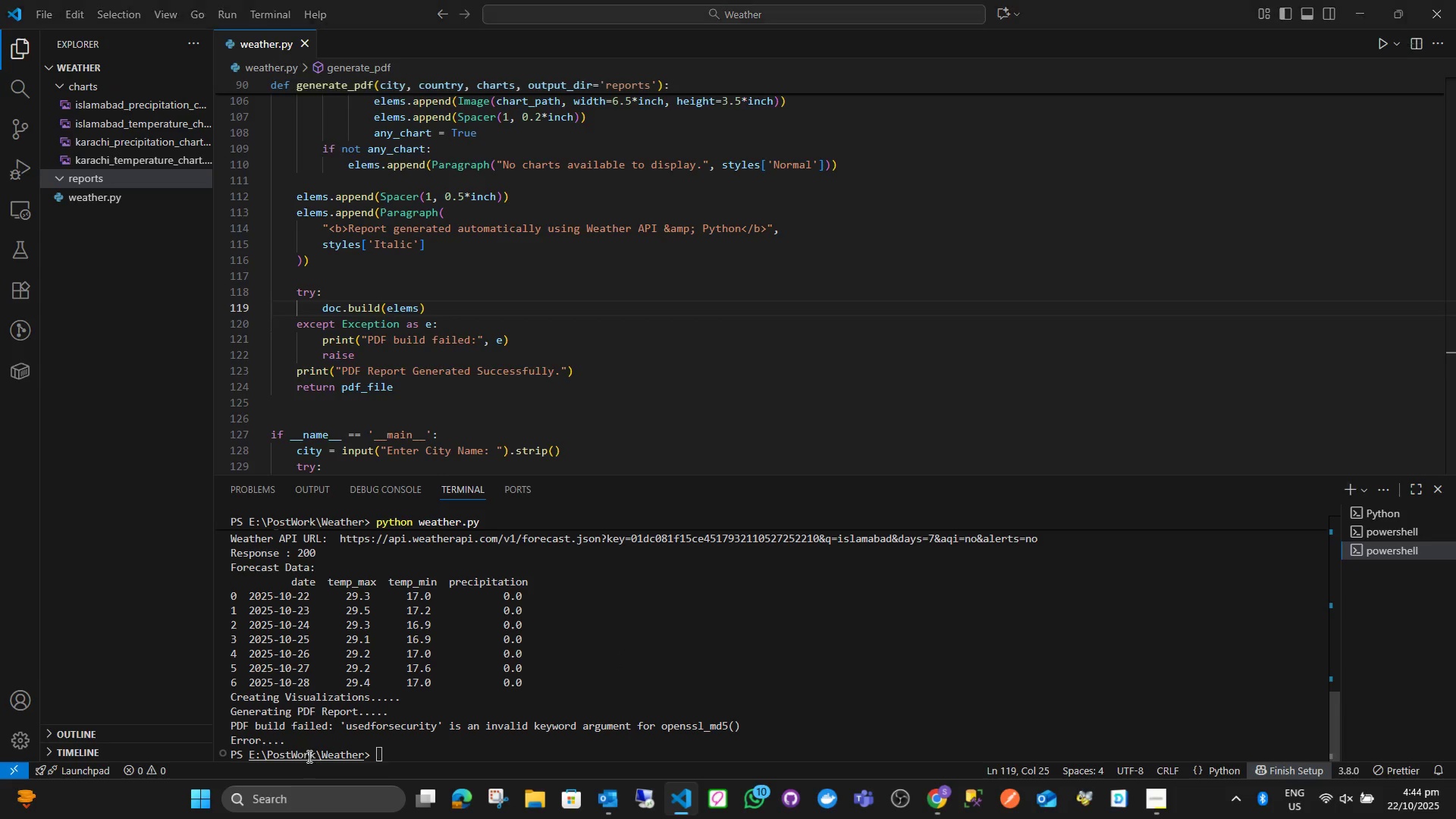 
key(Alt+Tab)
 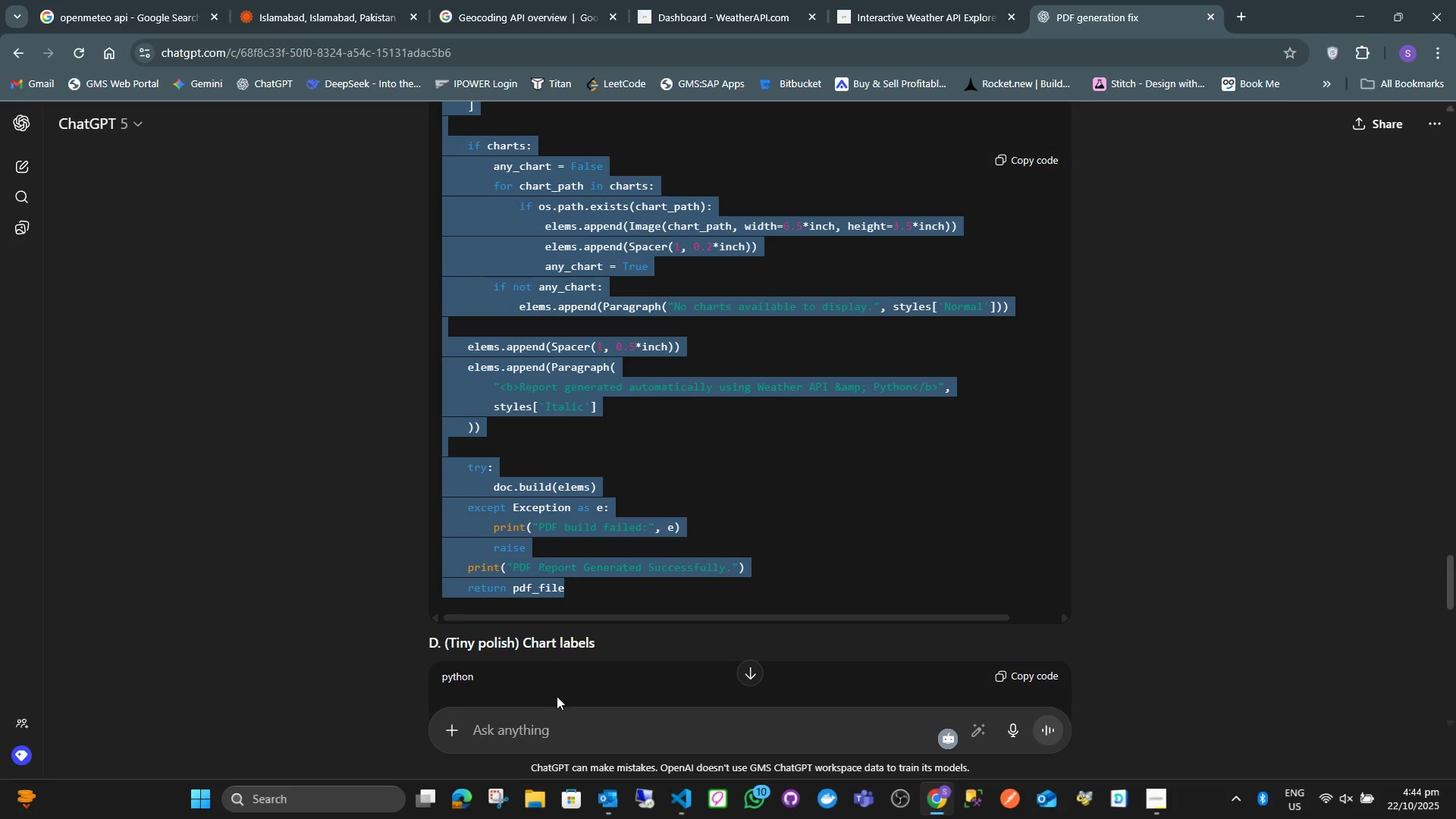 
left_click([543, 722])
 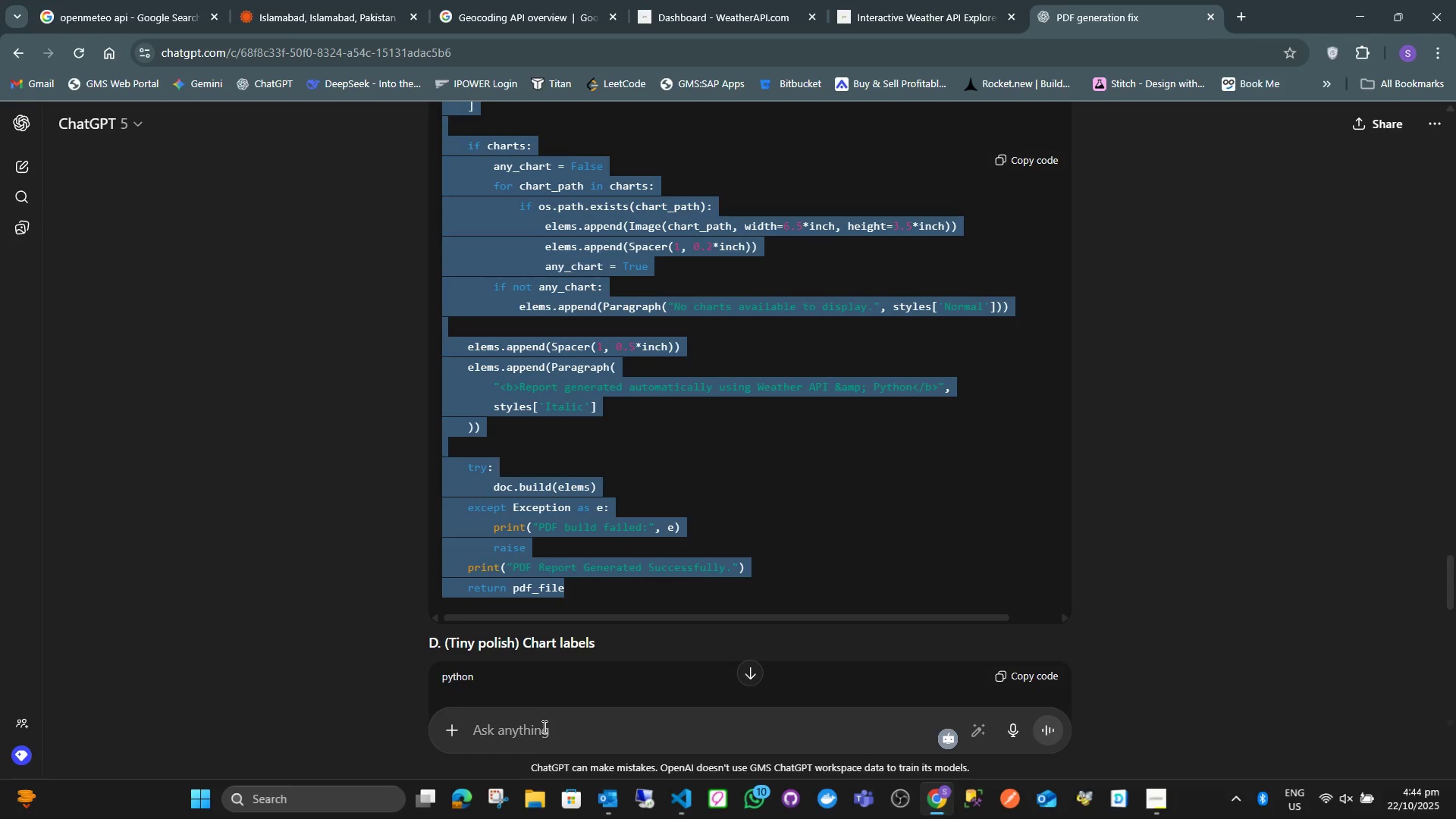 
key(Control+V)
 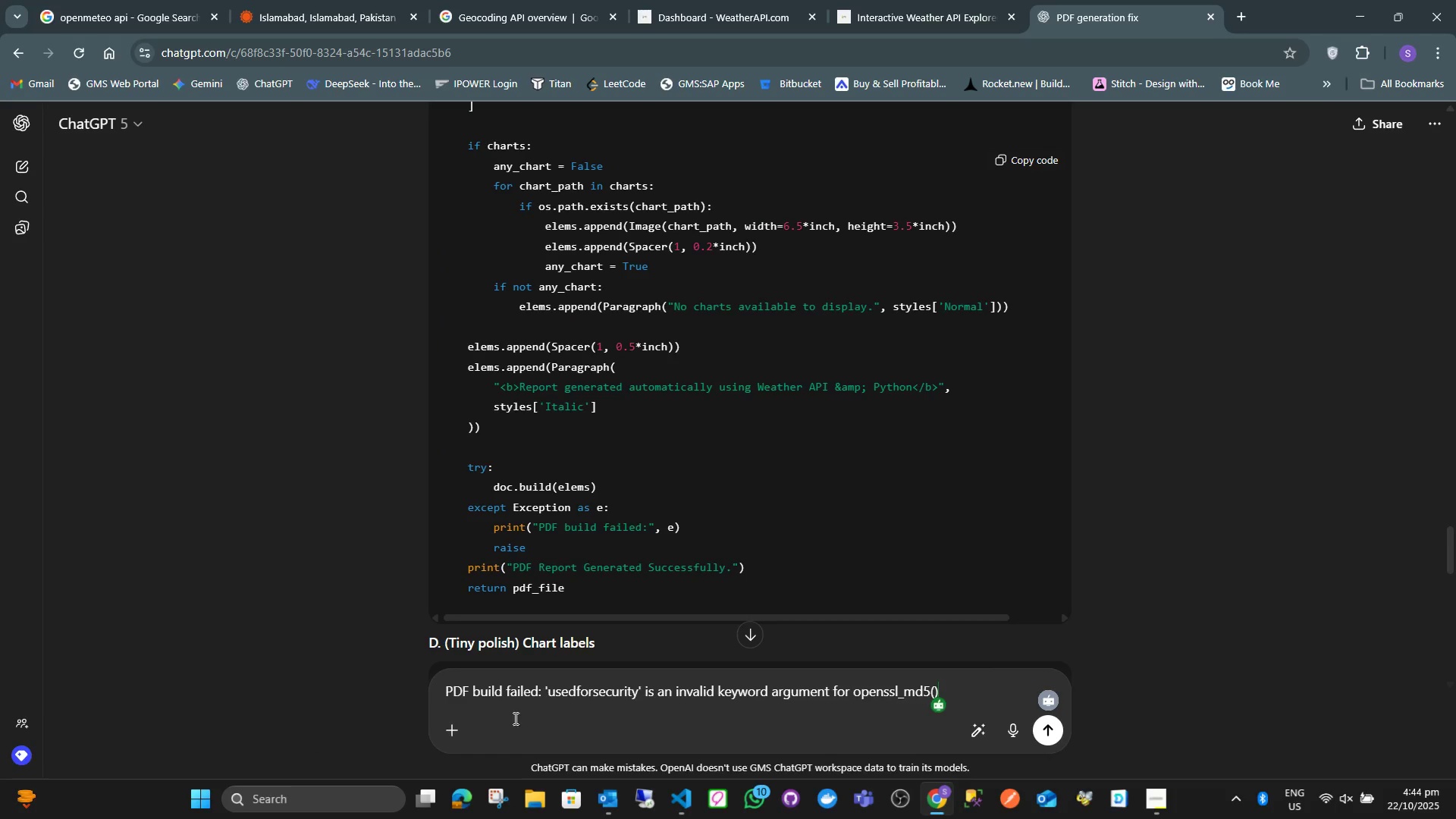 
key(NumpadEnter)
 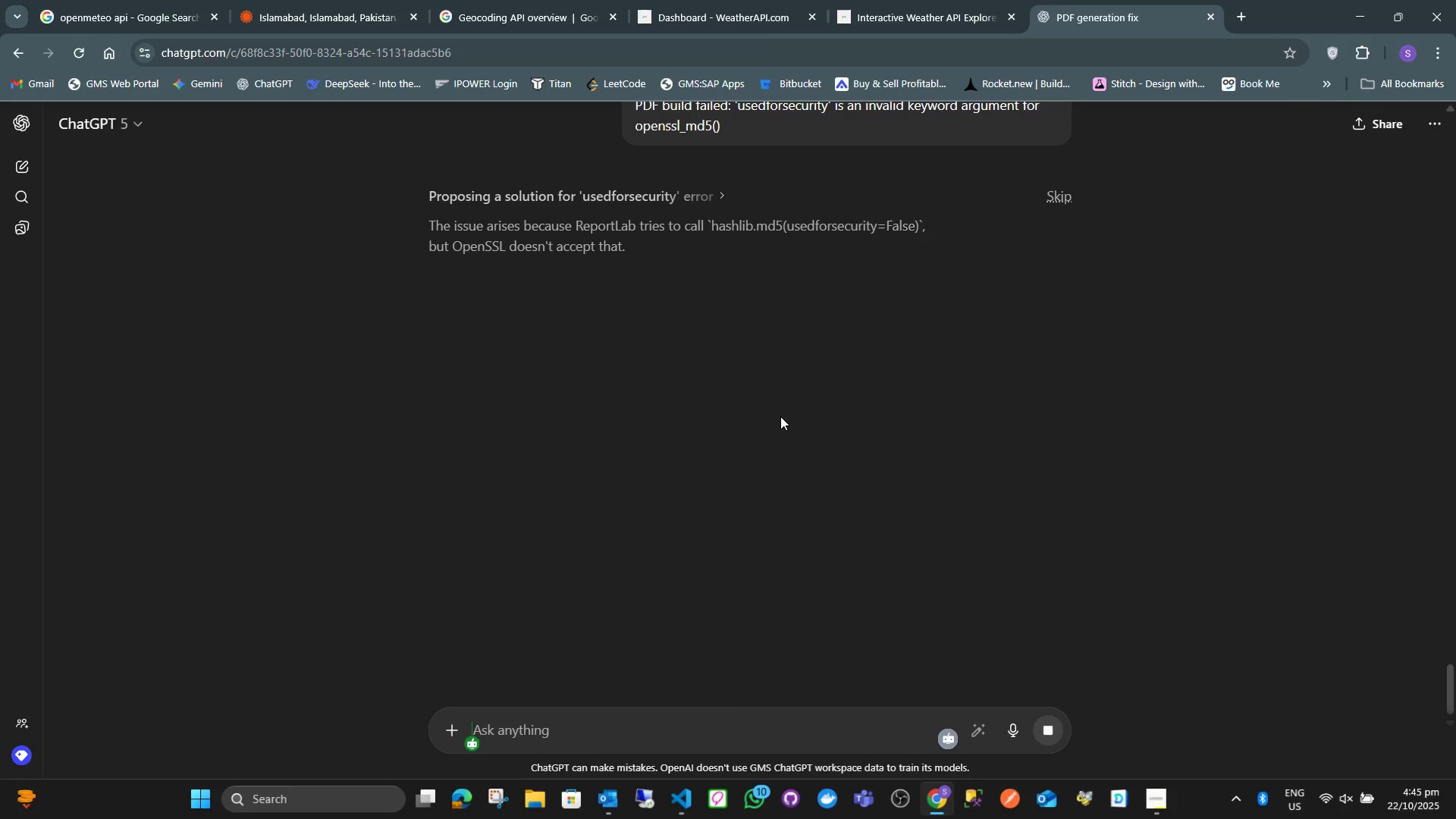 
wait(41.48)
 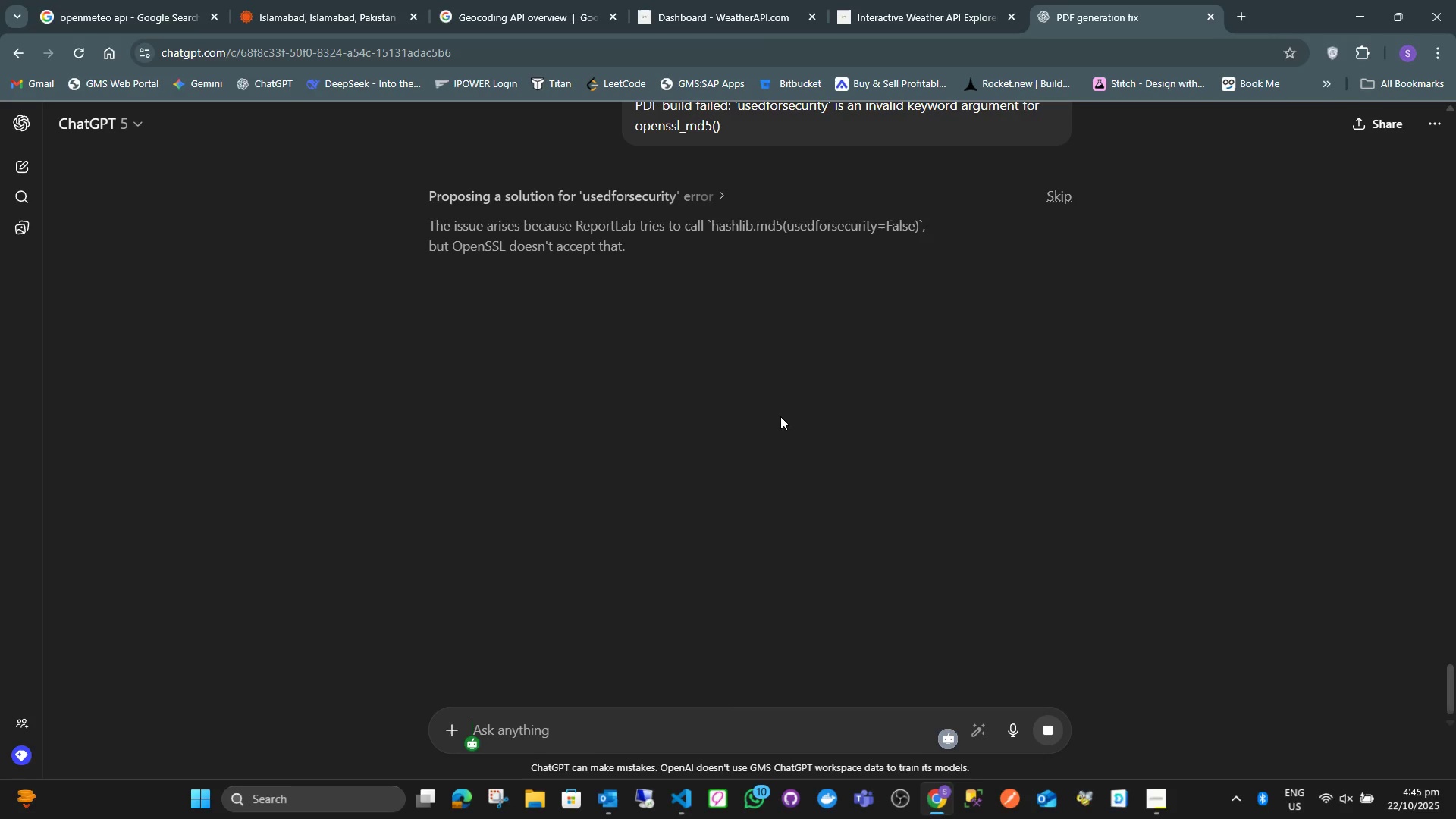 
key(Alt+AltLeft)
 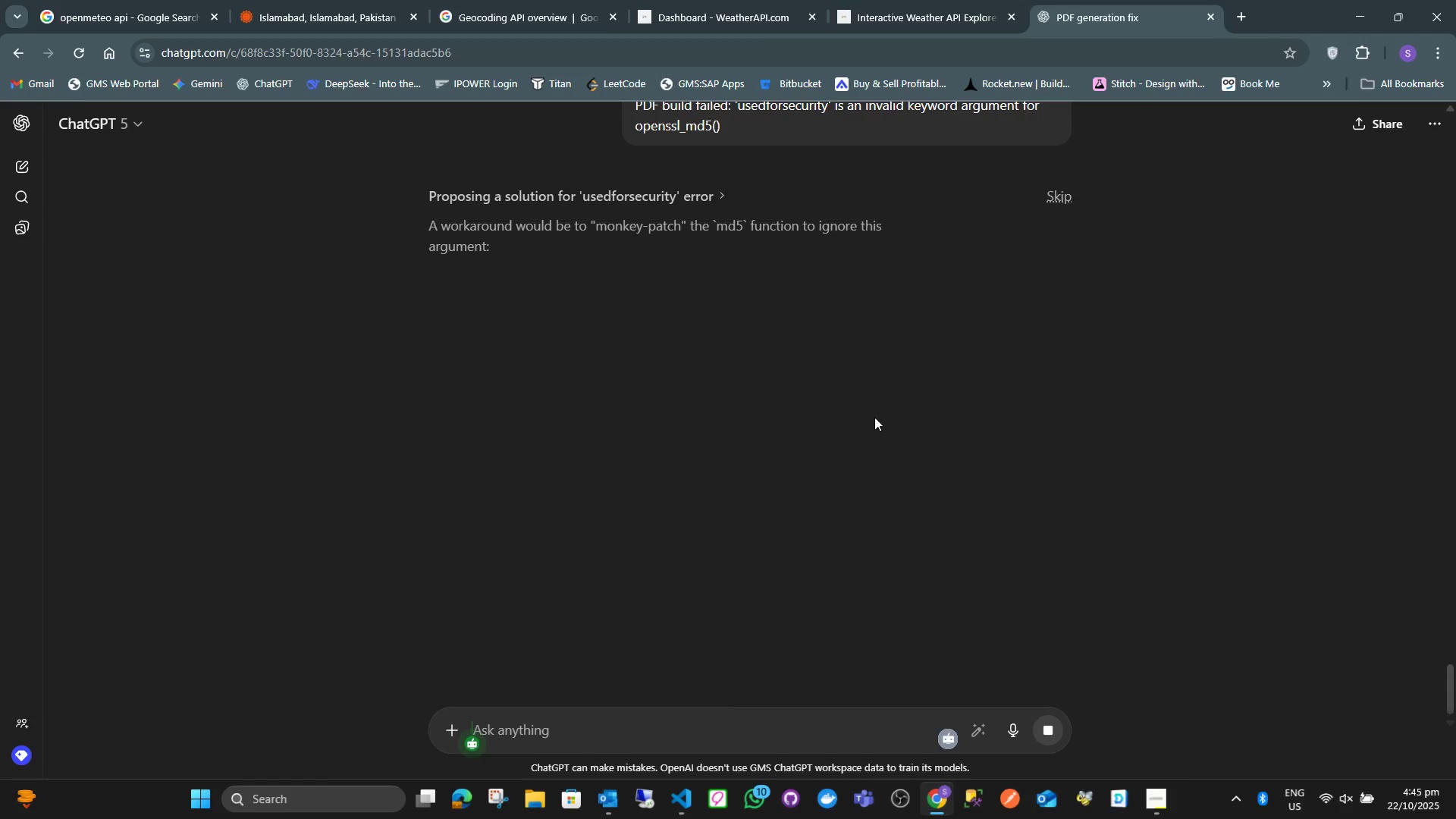 
key(Alt+Tab)
 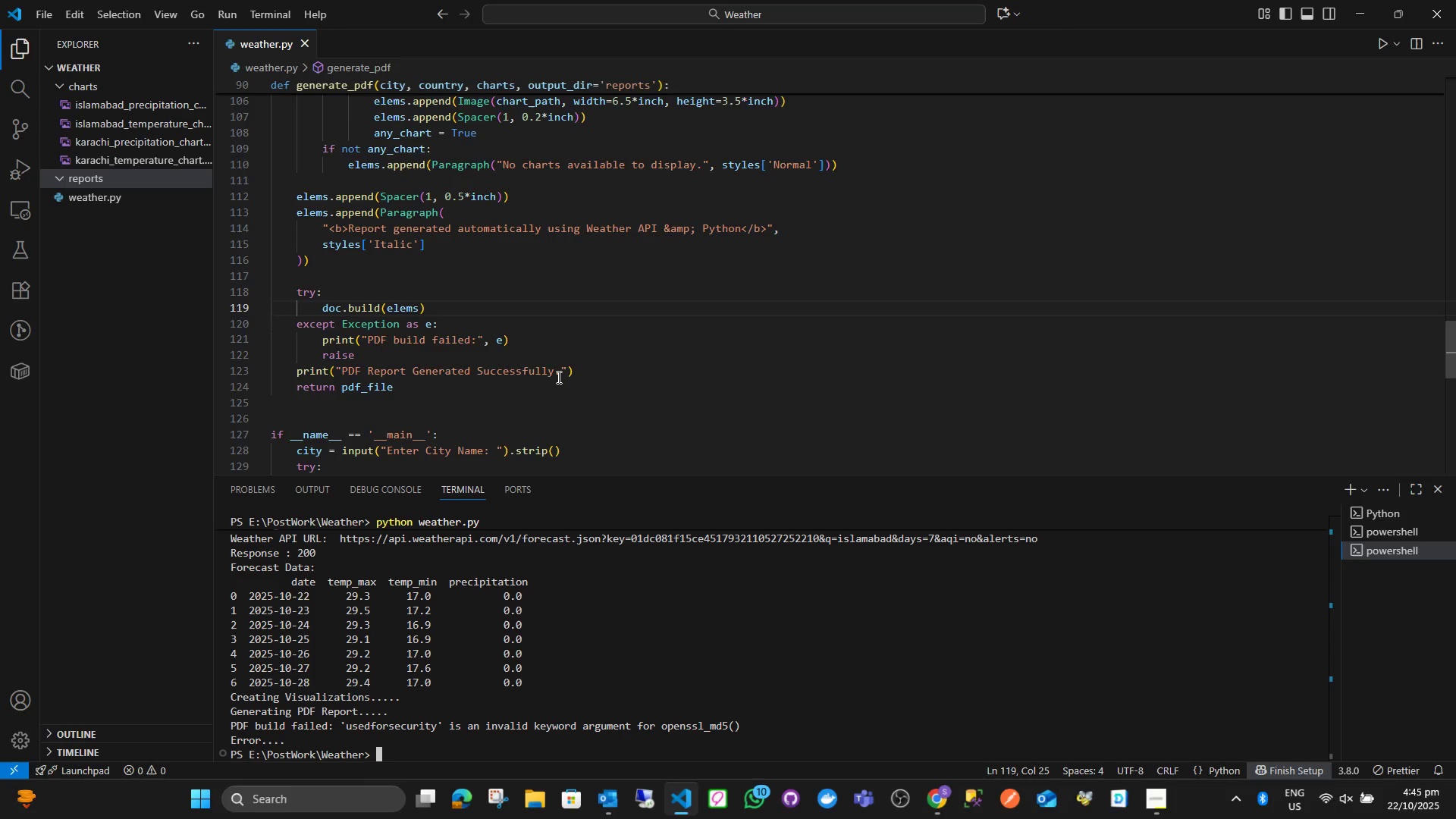 
scroll: coordinate [506, 227], scroll_direction: up, amount: 11.0
 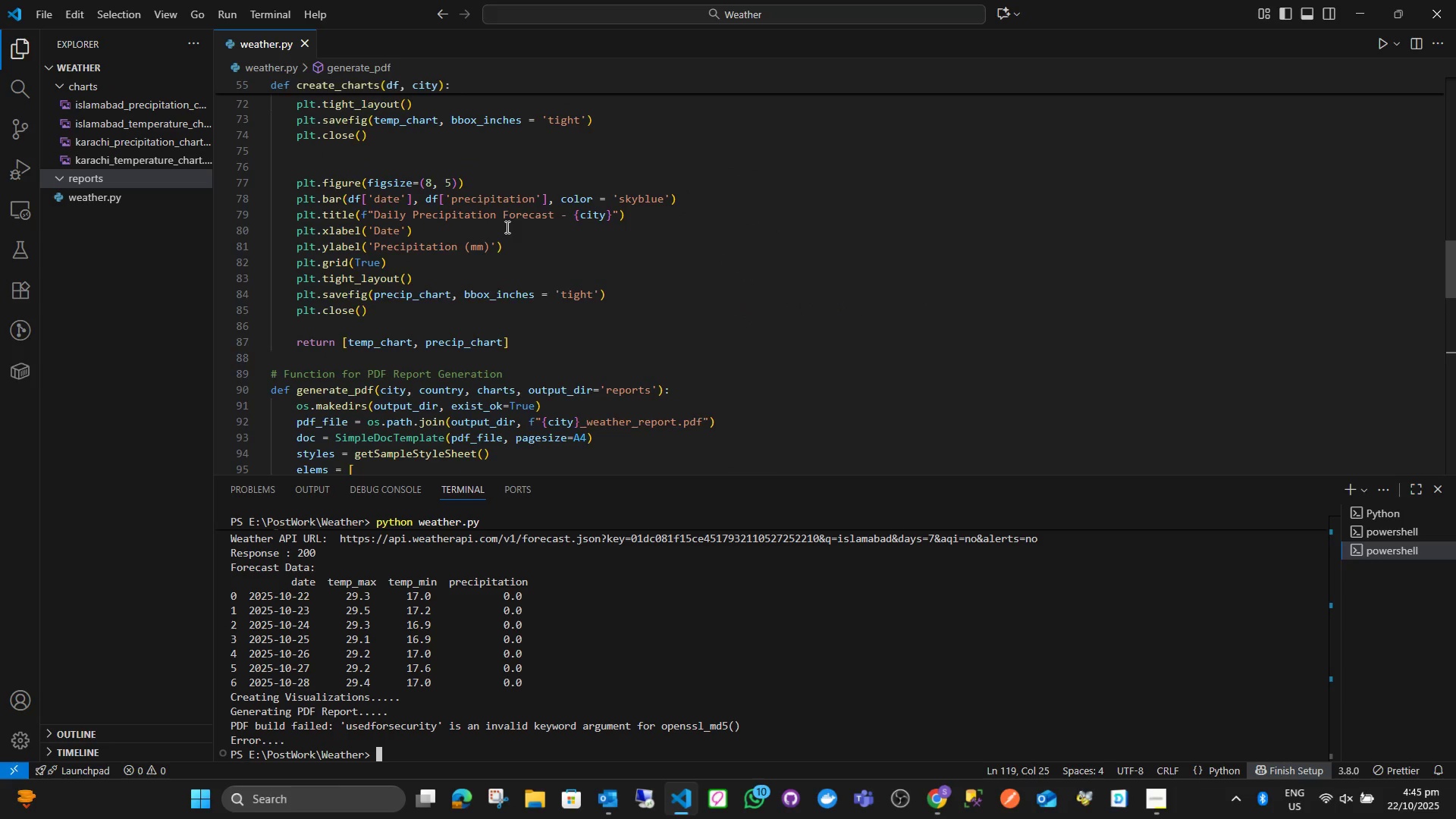 
scroll: coordinate [529, 292], scroll_direction: down, amount: 18.0
 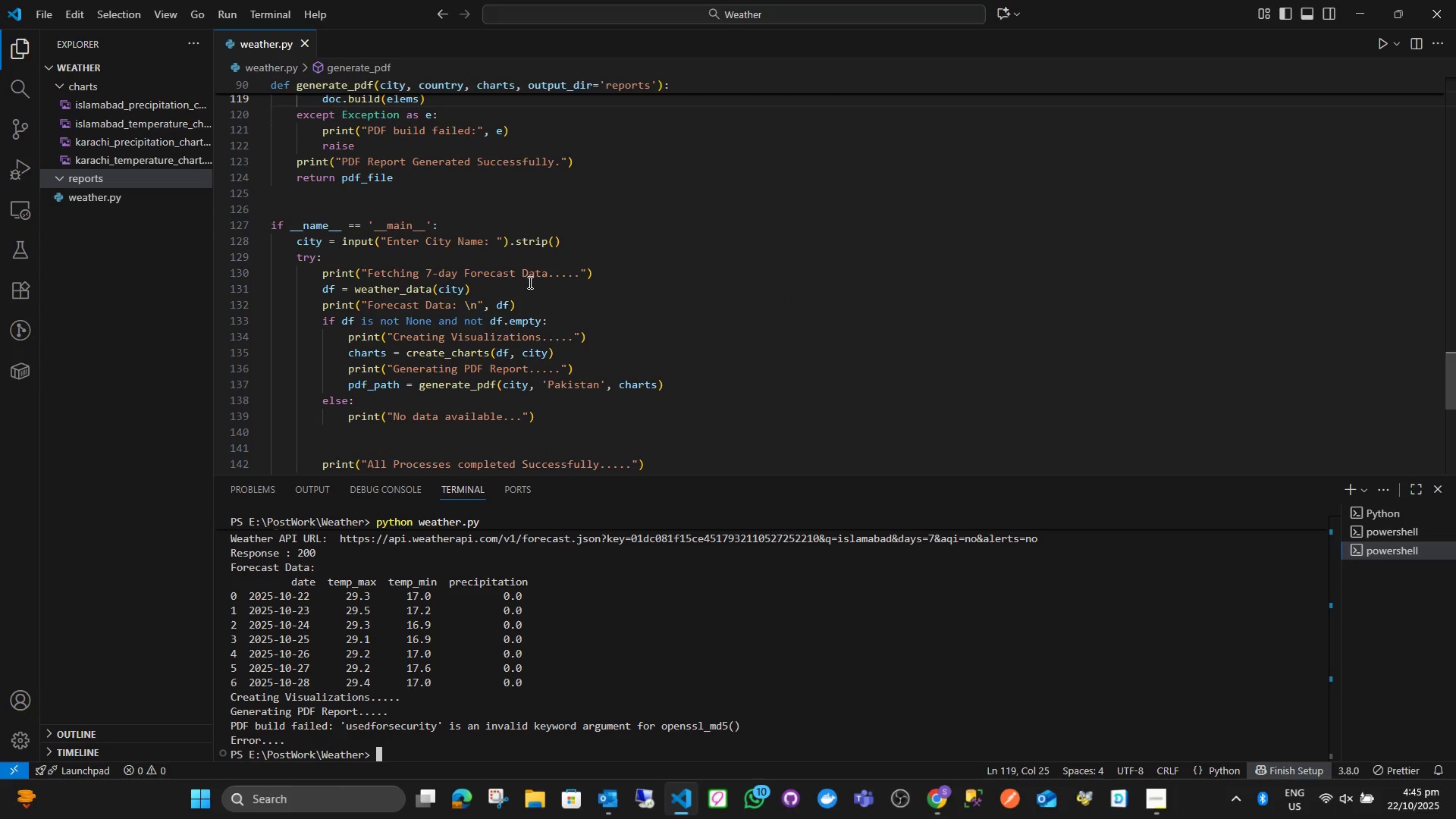 
scroll: coordinate [529, 281], scroll_direction: up, amount: 4.0
 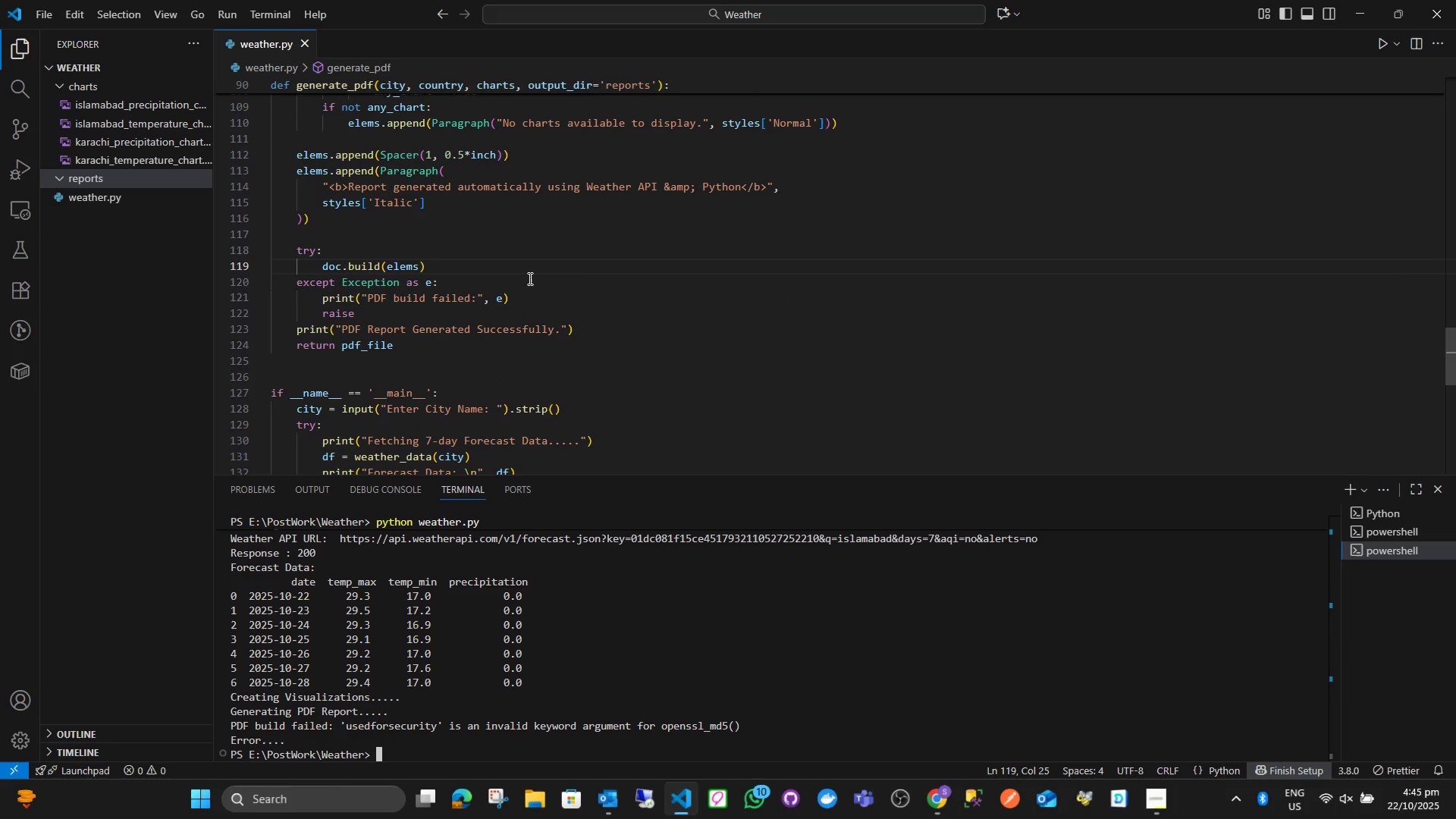 
key(Alt+AltLeft)
 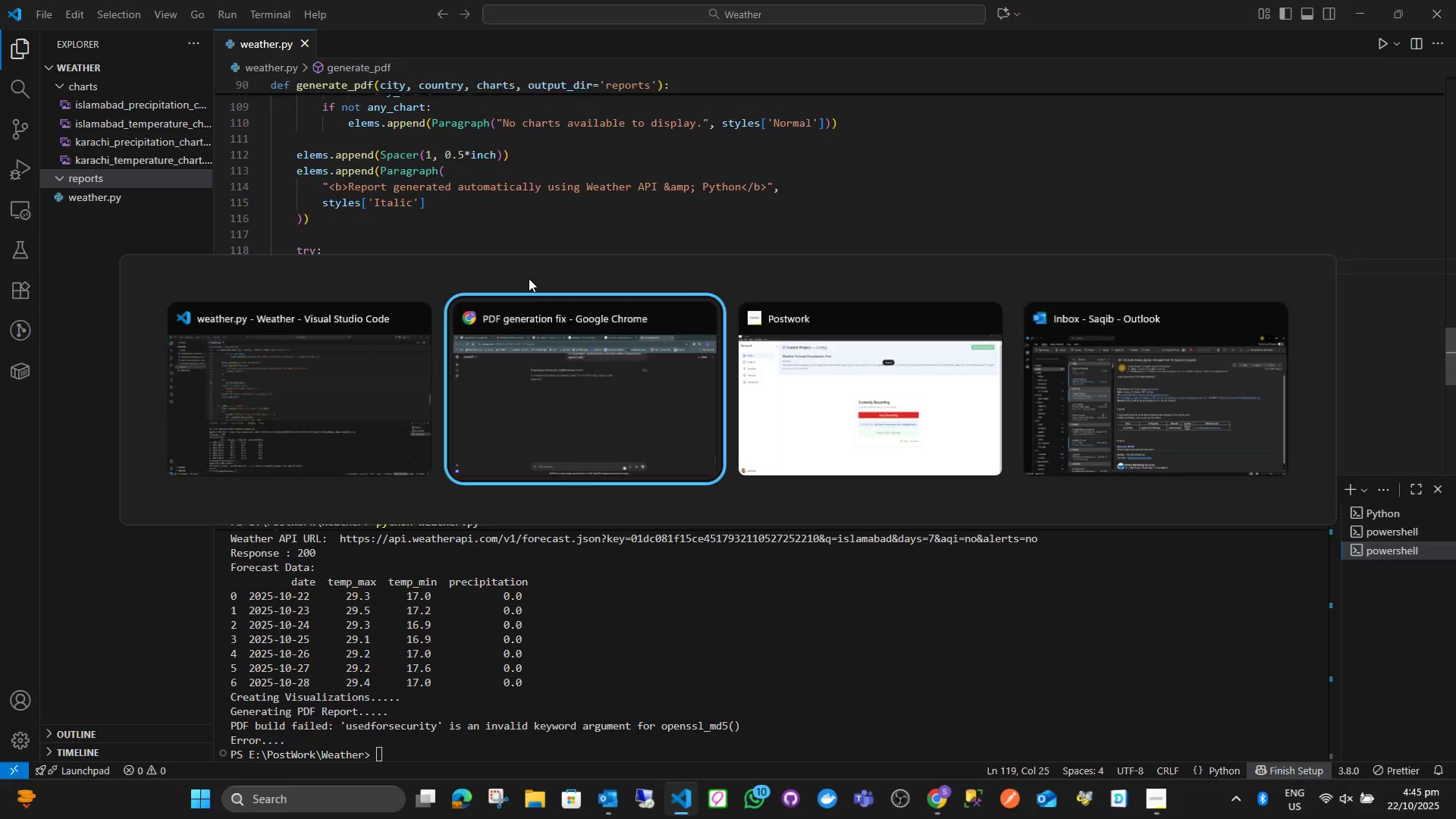 
key(Alt+Tab)
 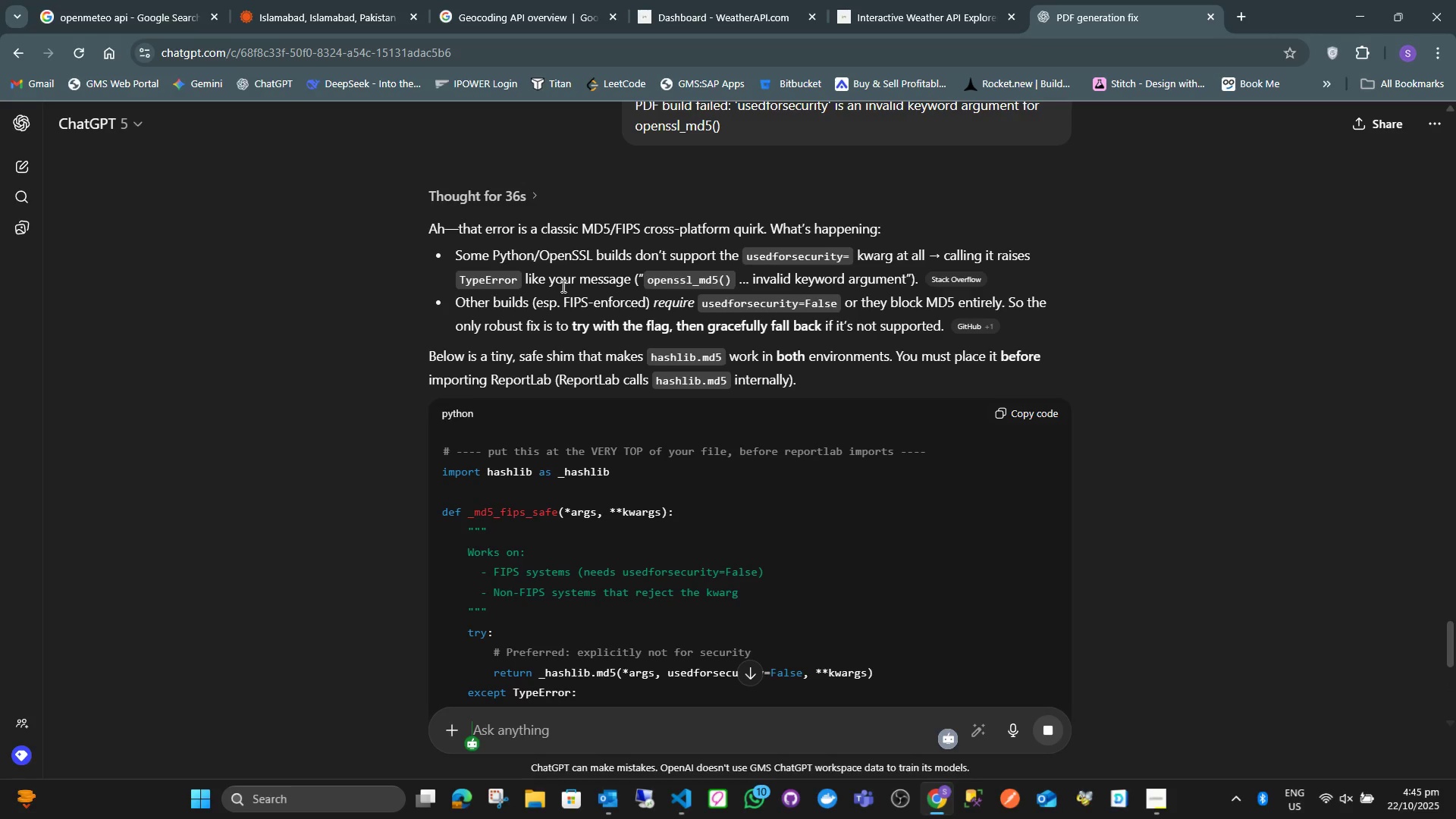 
scroll: coordinate [577, 362], scroll_direction: down, amount: 3.0
 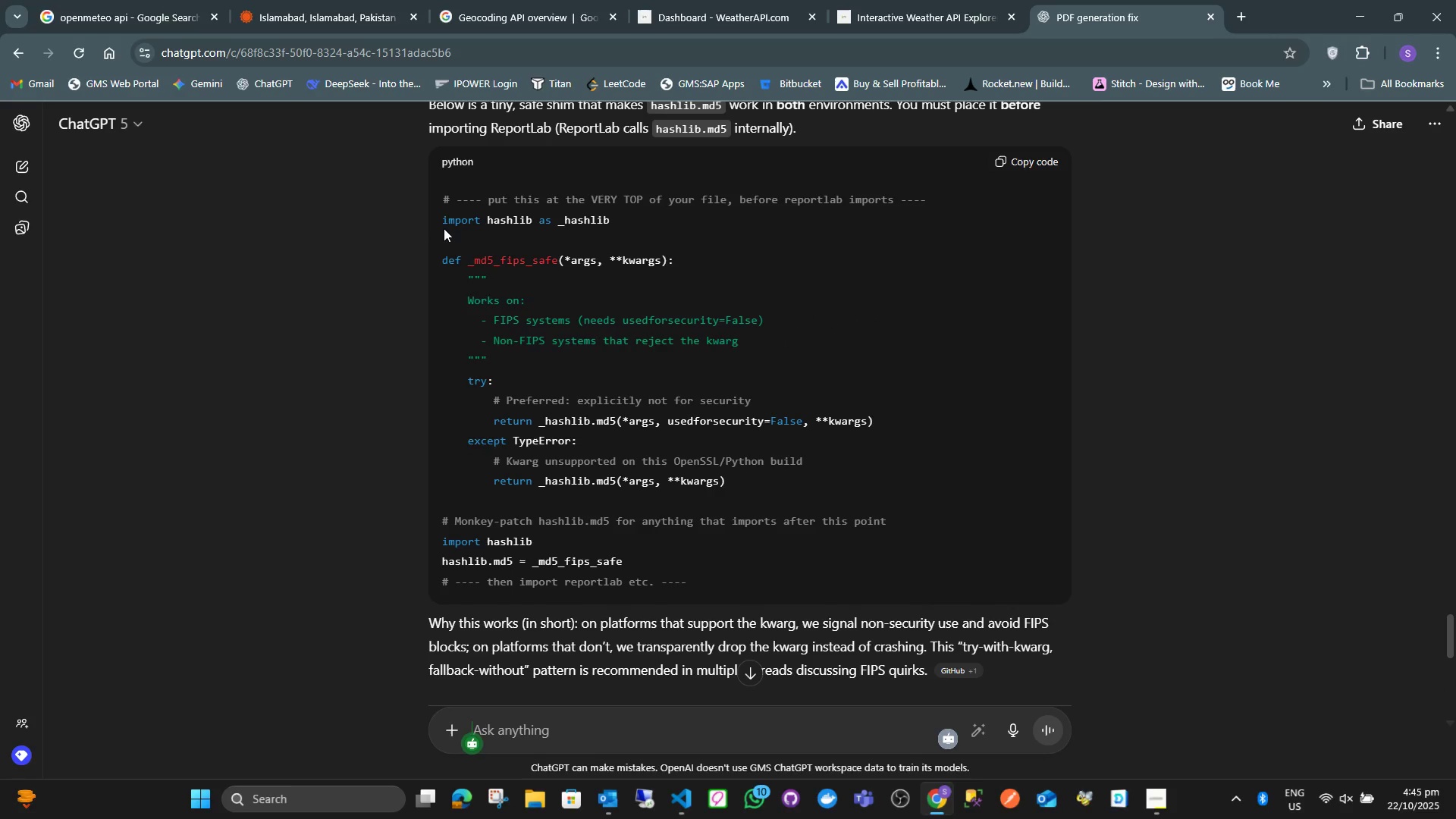 
wait(7.94)
 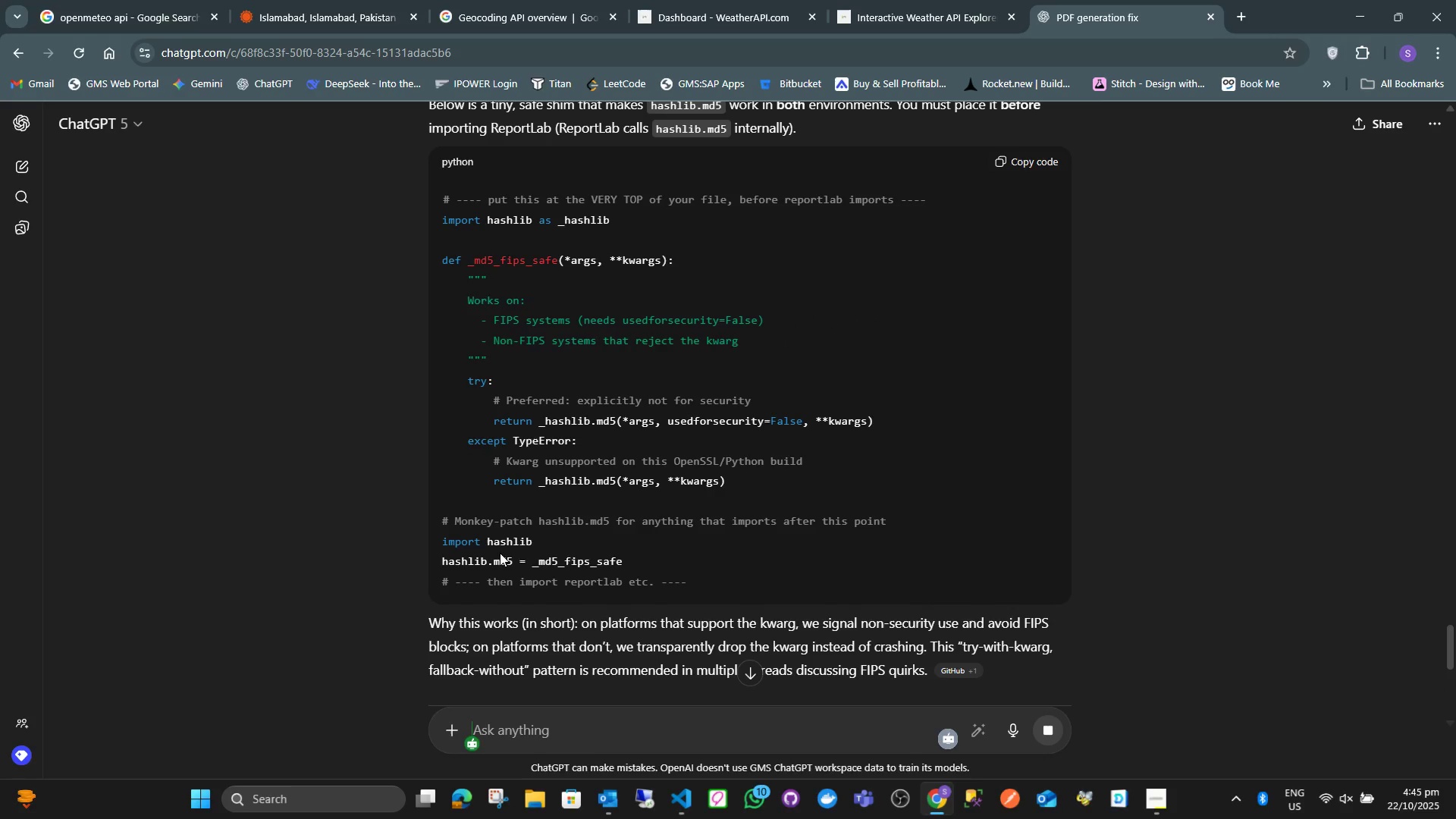 
left_click_drag(start_coordinate=[439, 216], to_coordinate=[643, 561])
 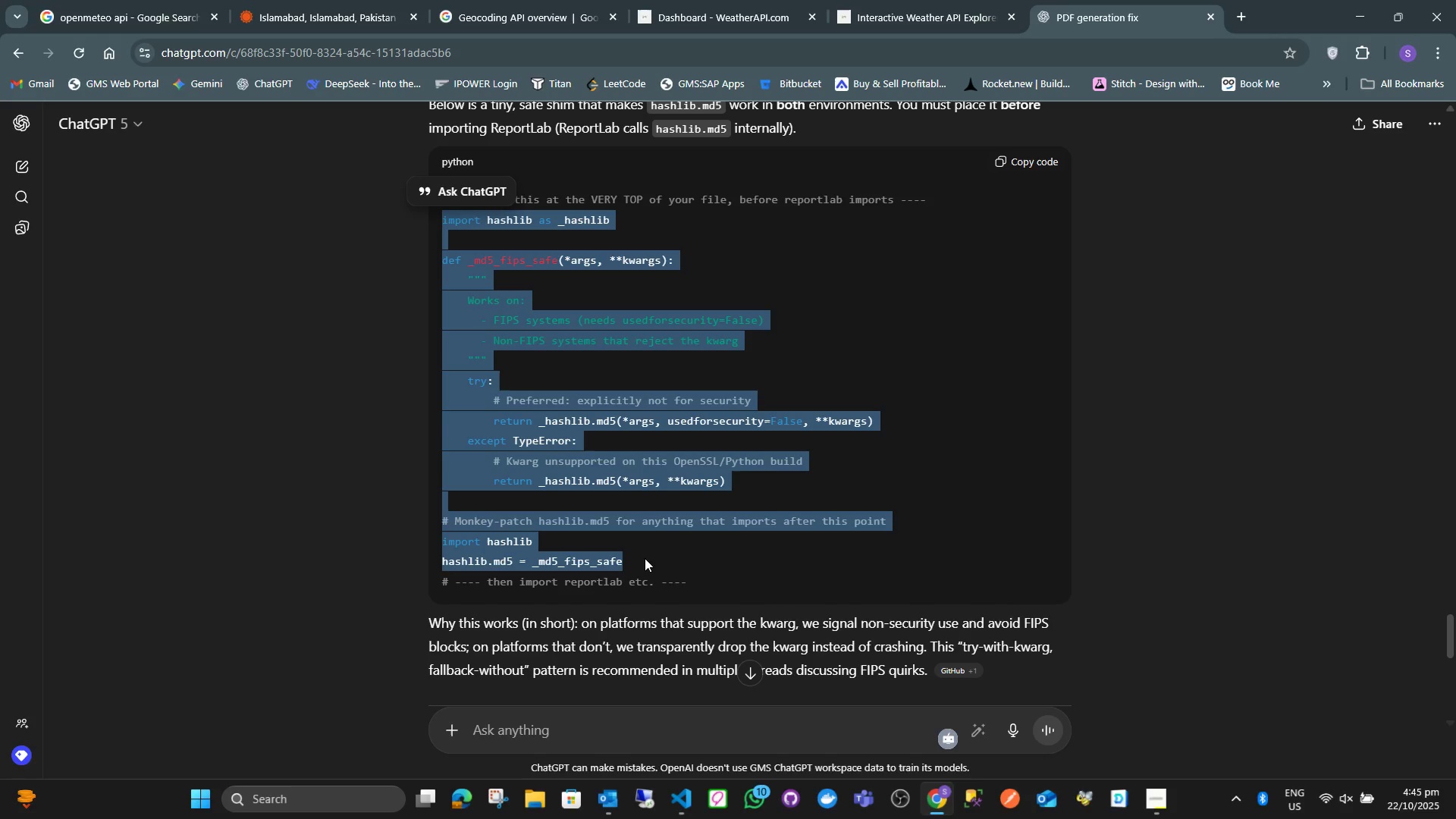 
key(Control+C)
 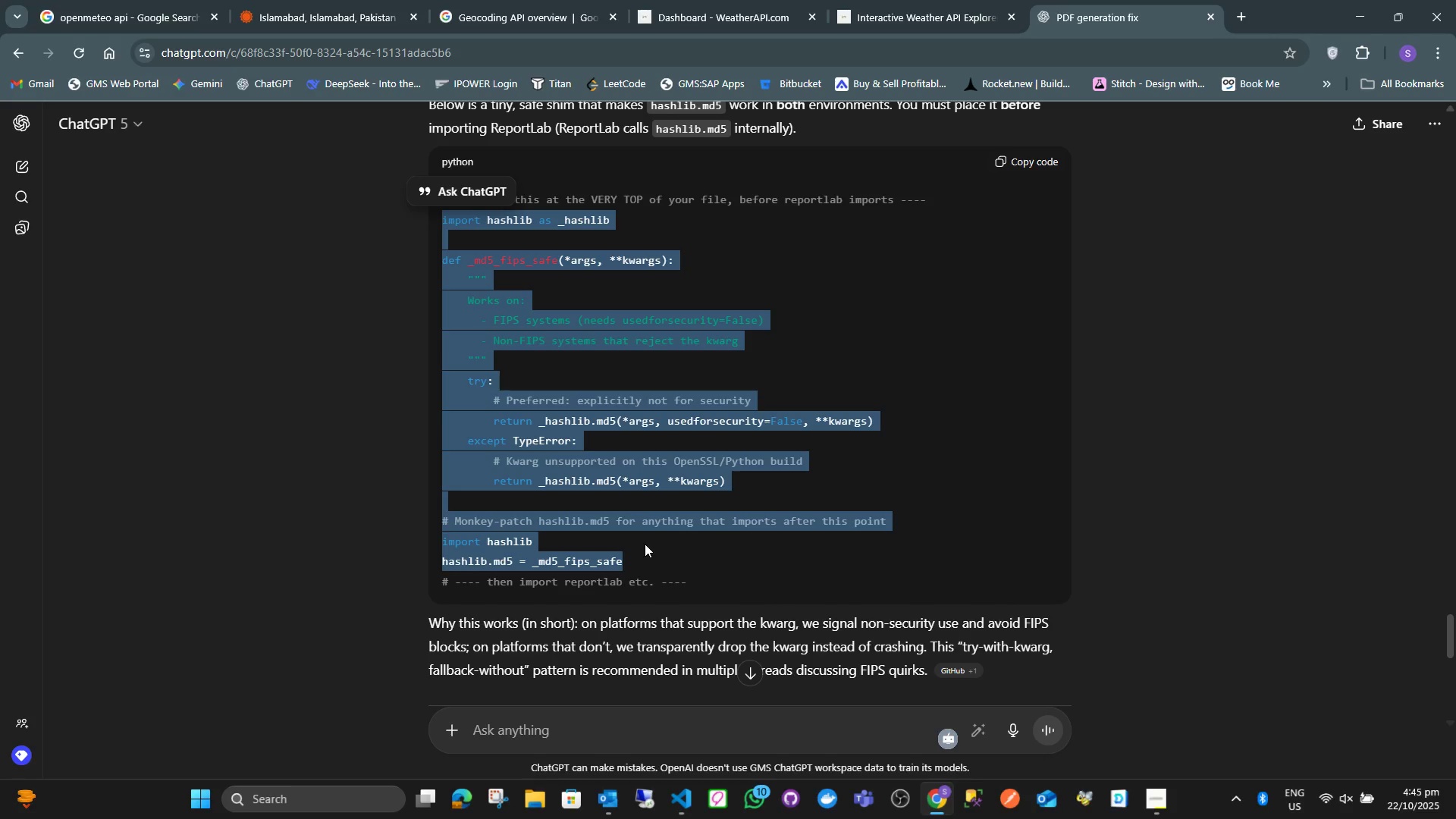 
key(Alt+AltLeft)
 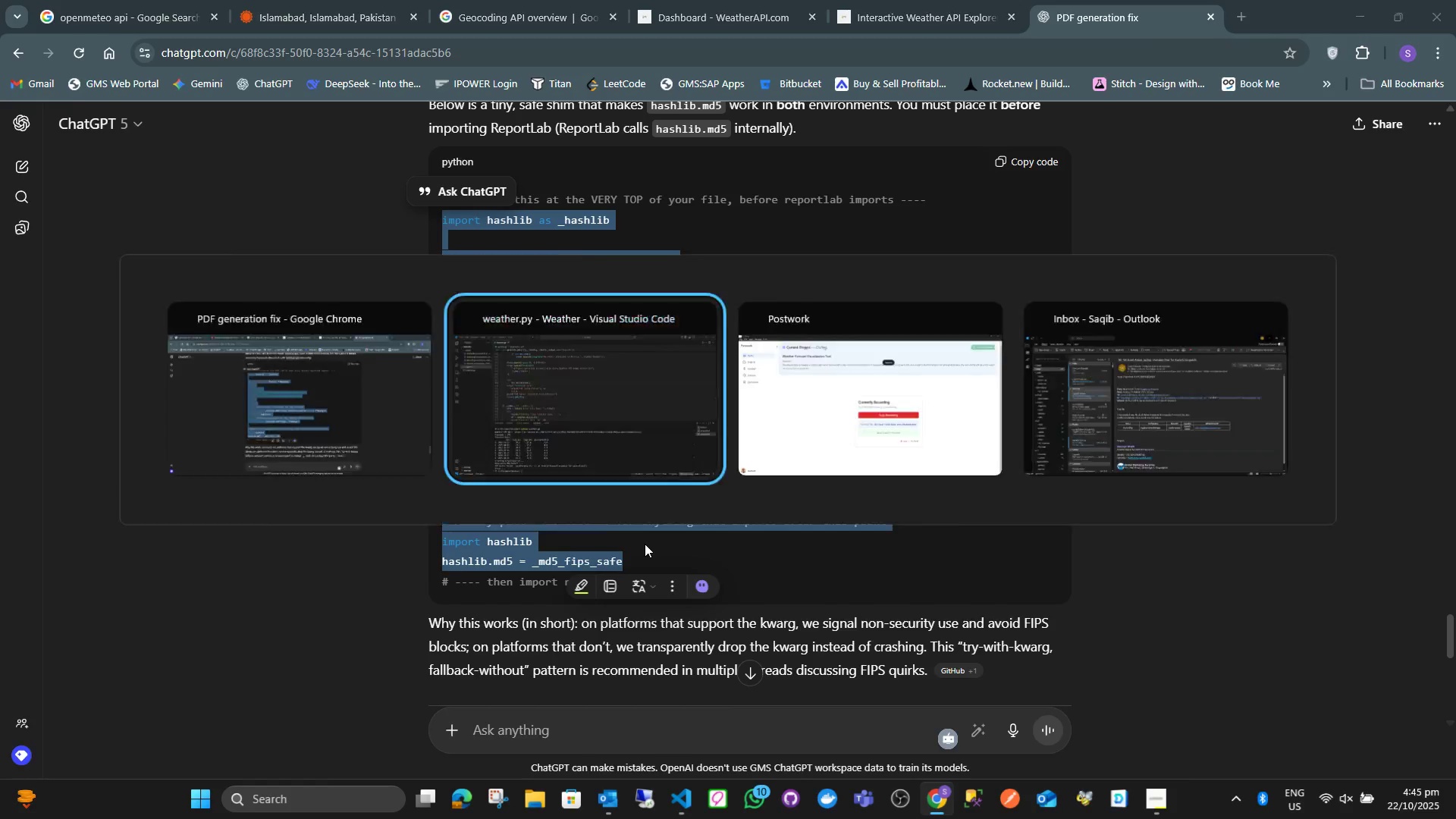 
key(Alt+Tab)
 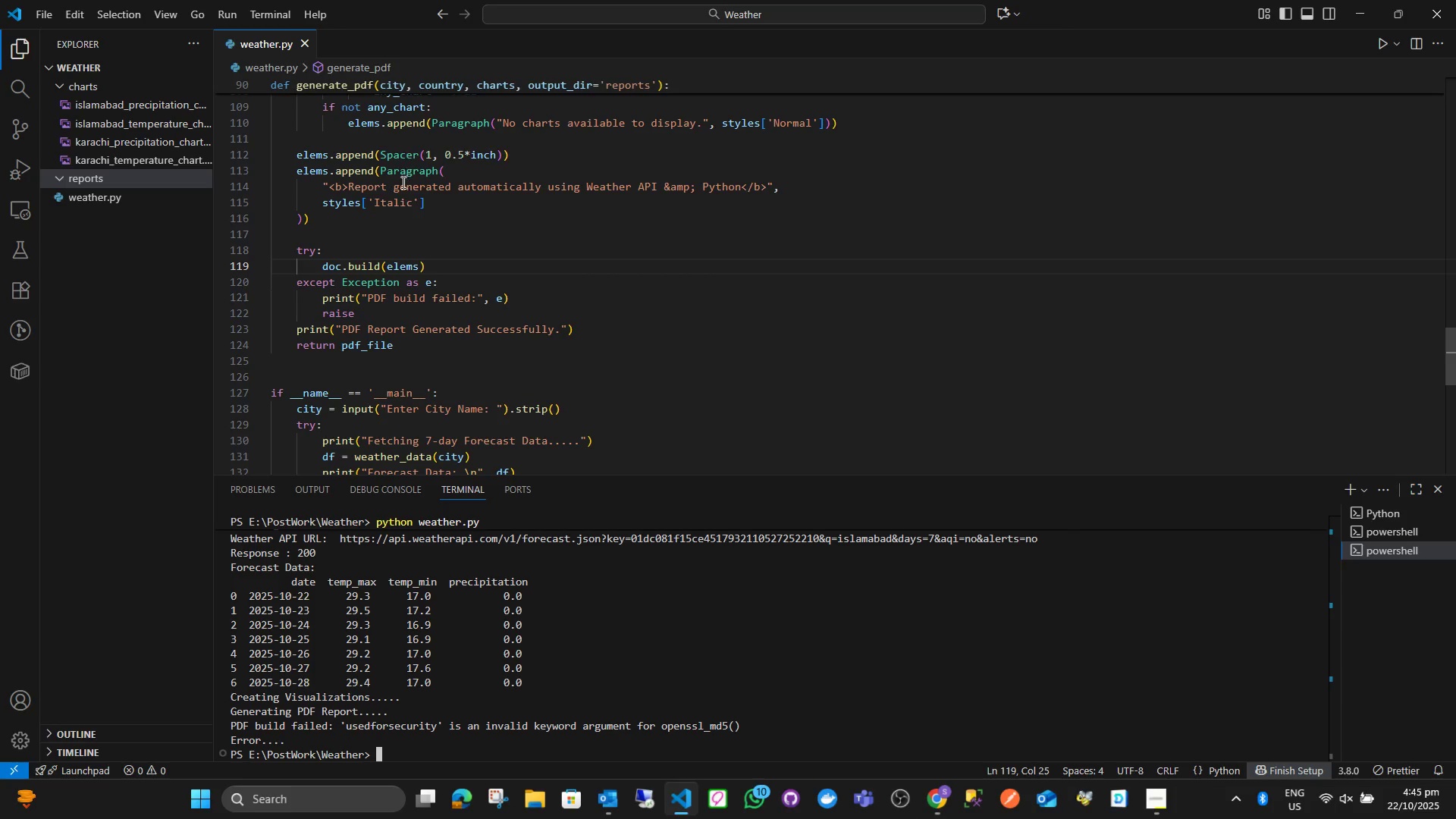 
scroll: coordinate [332, 220], scroll_direction: up, amount: 50.0
 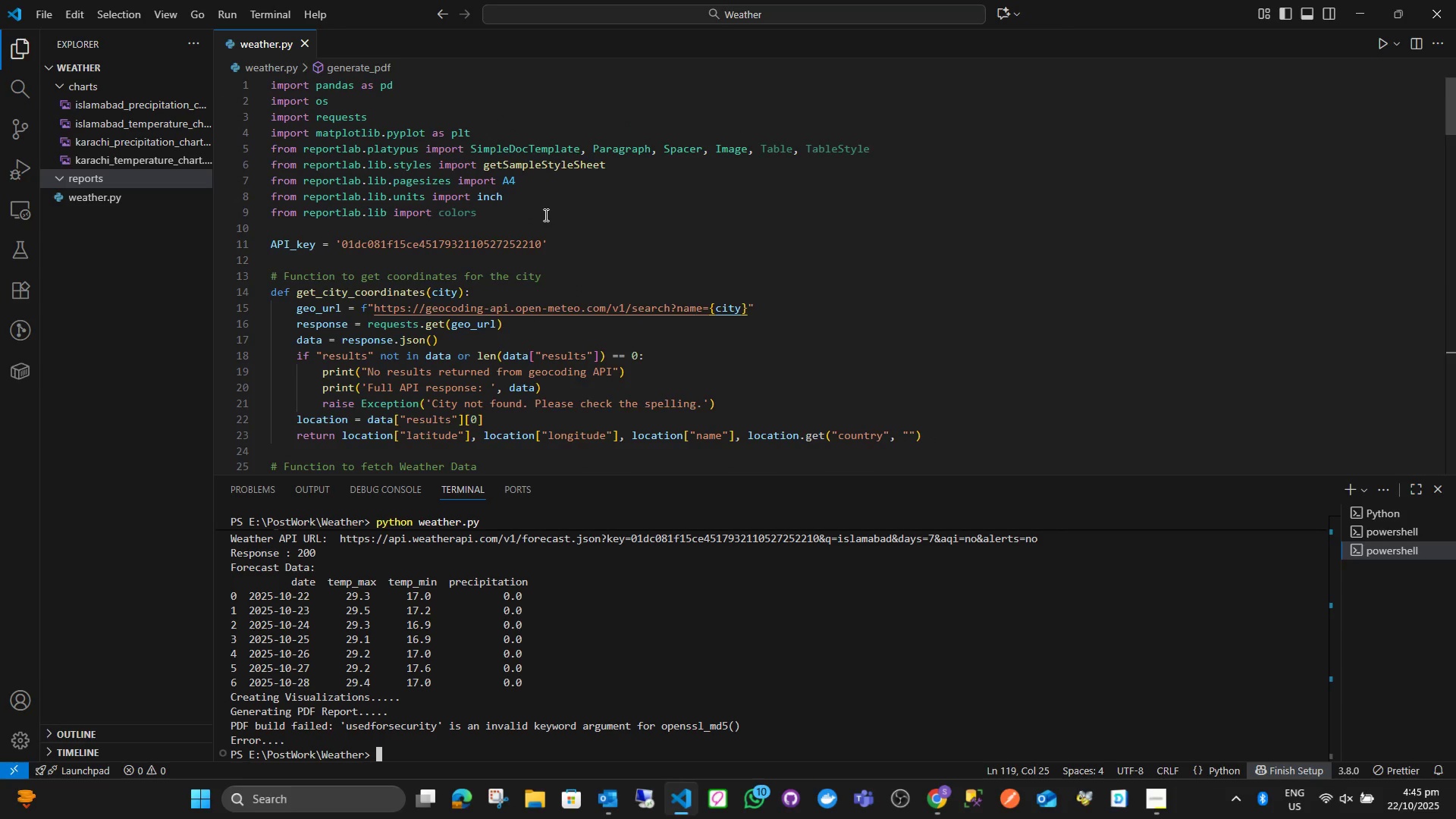 
left_click([544, 215])
 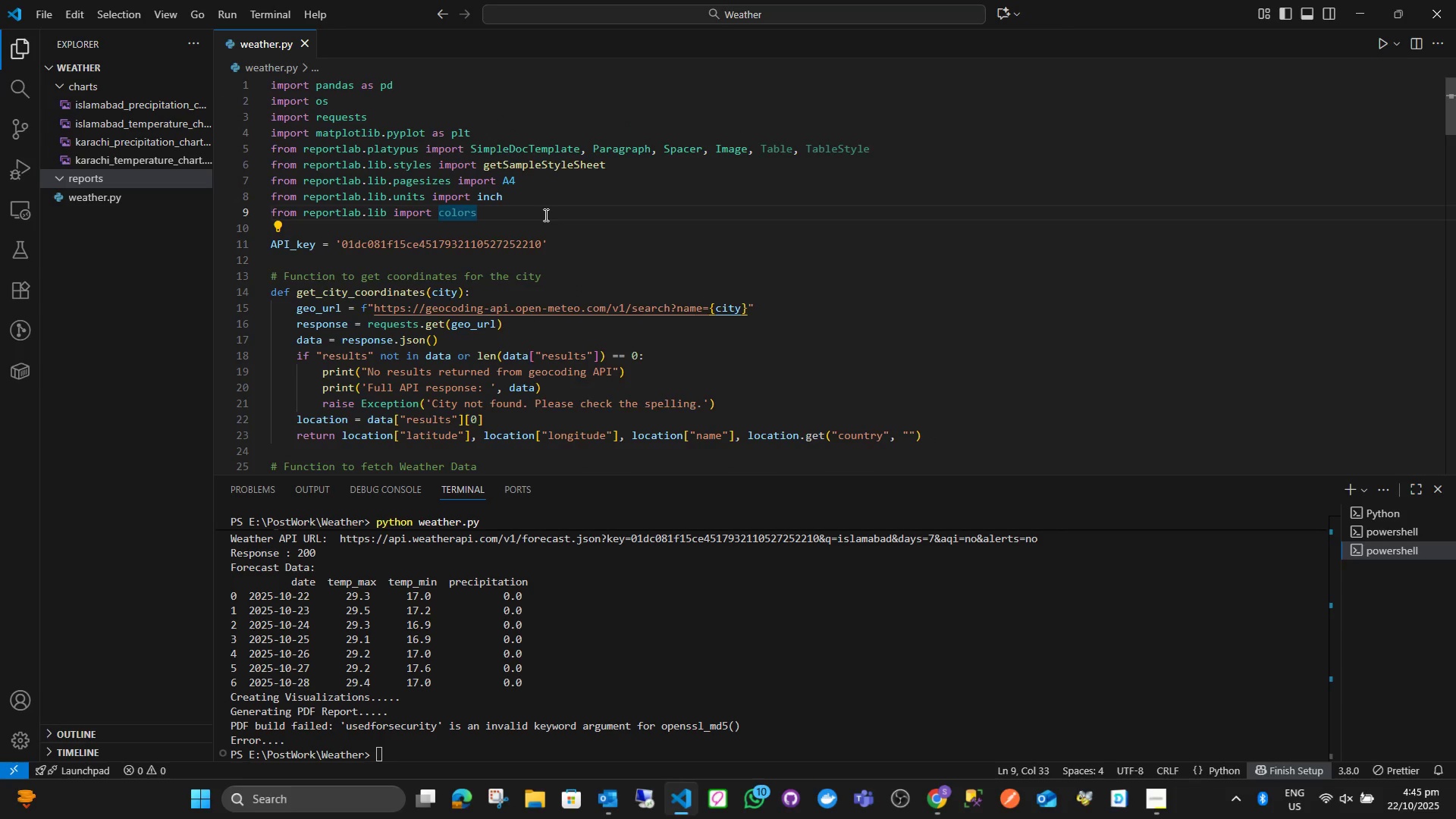 
key(Enter)
 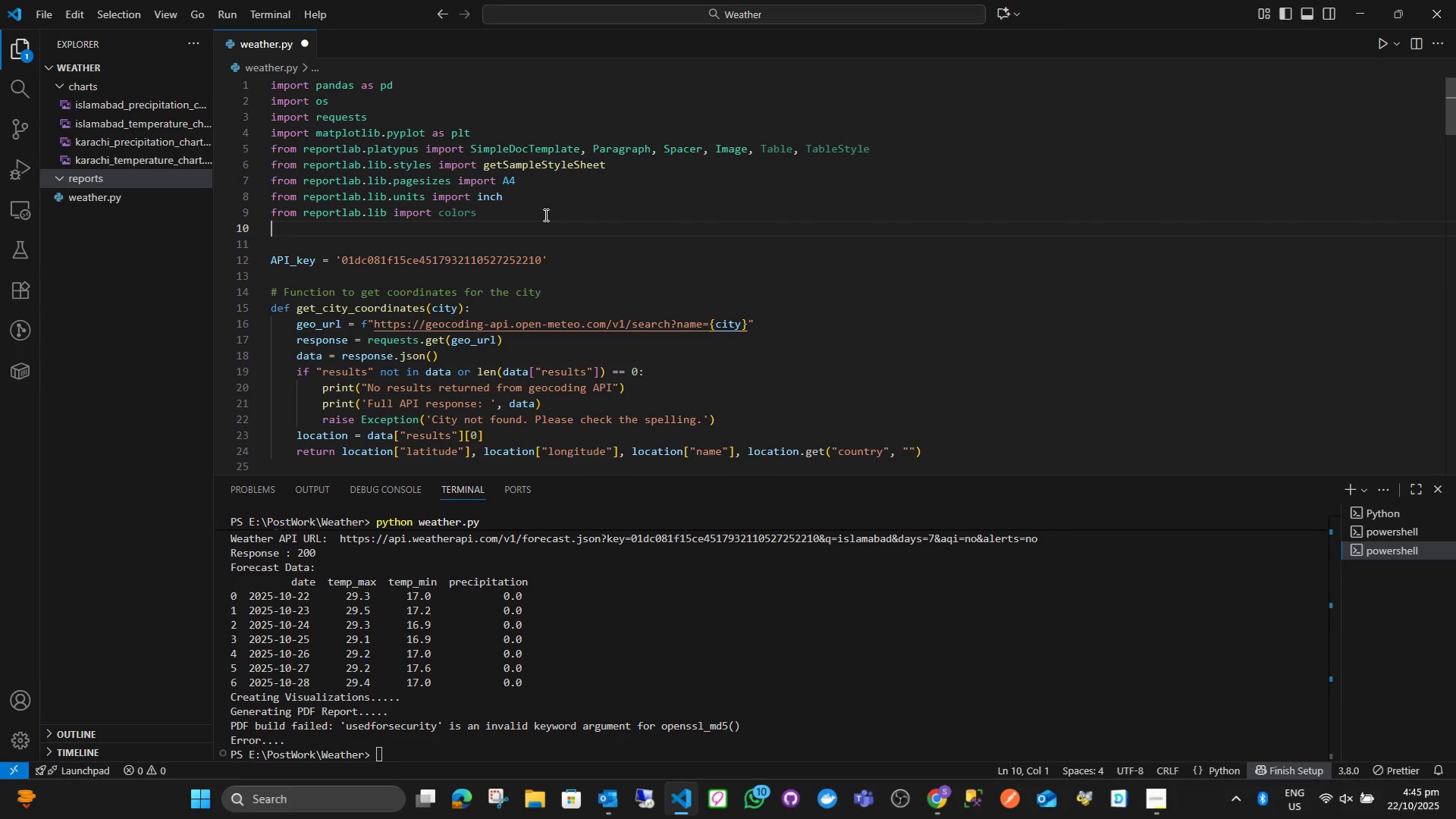 
key(Control+ControlLeft)
 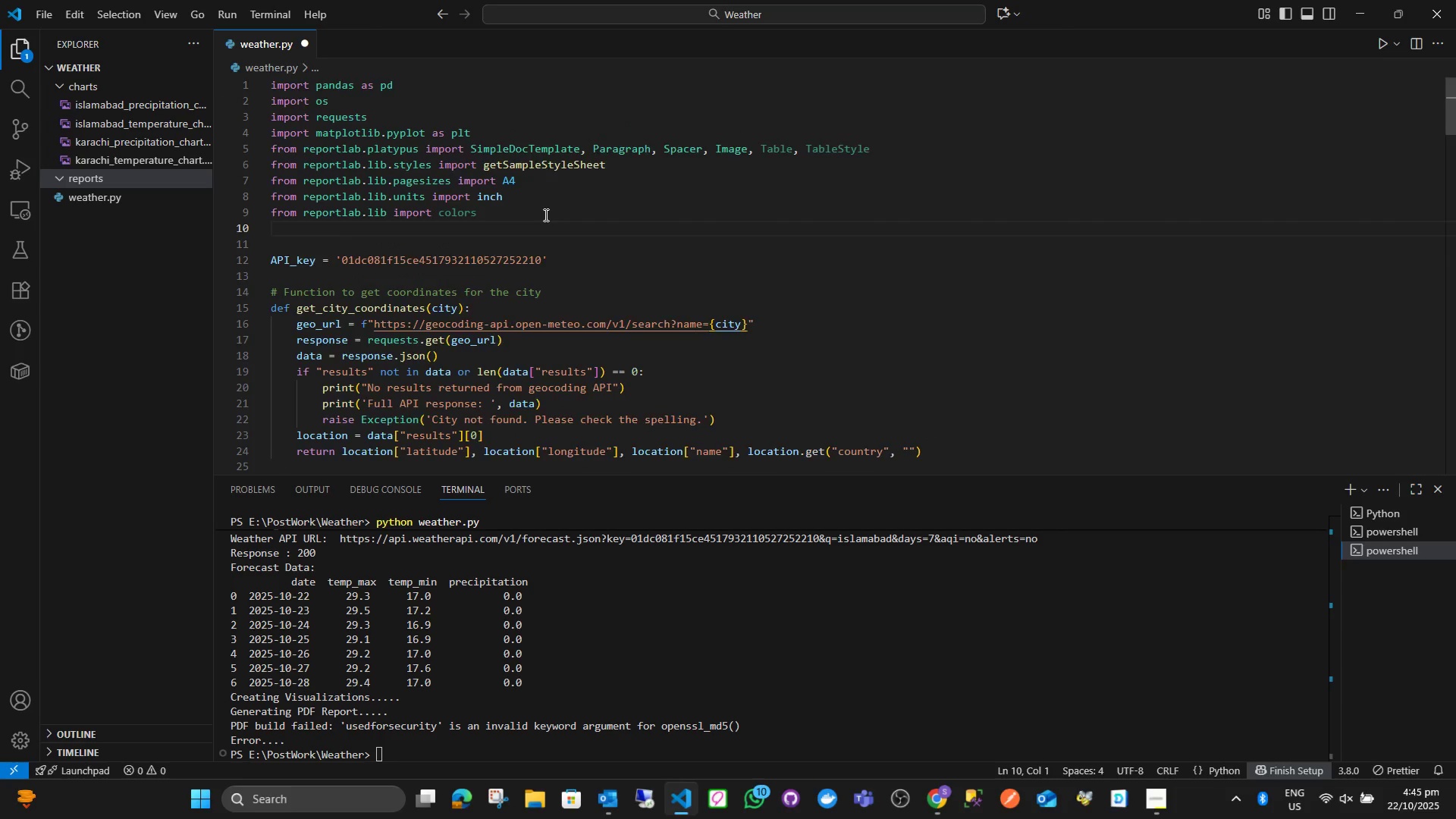 
key(Control+V)
 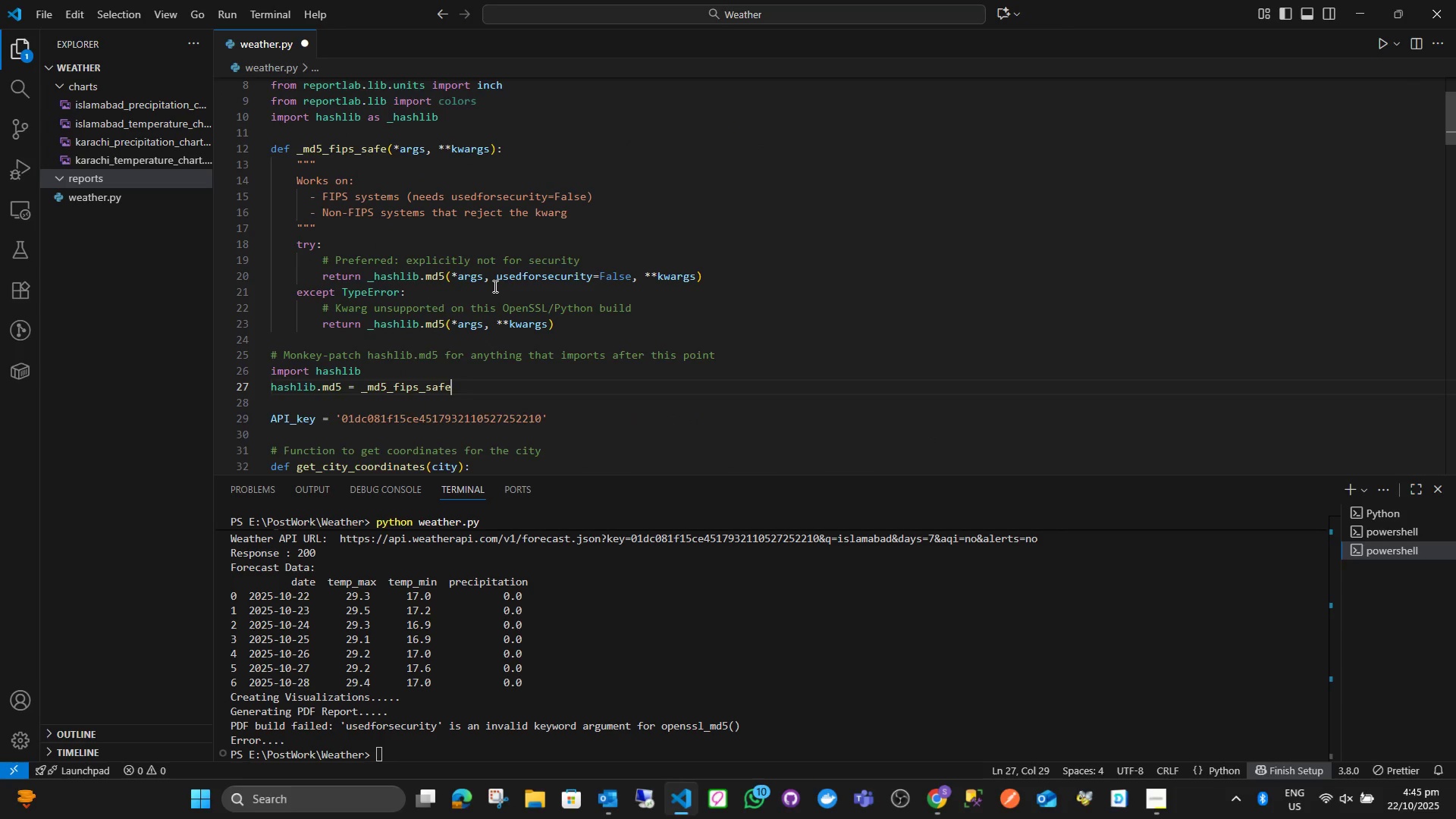 
key(Control+ControlLeft)
 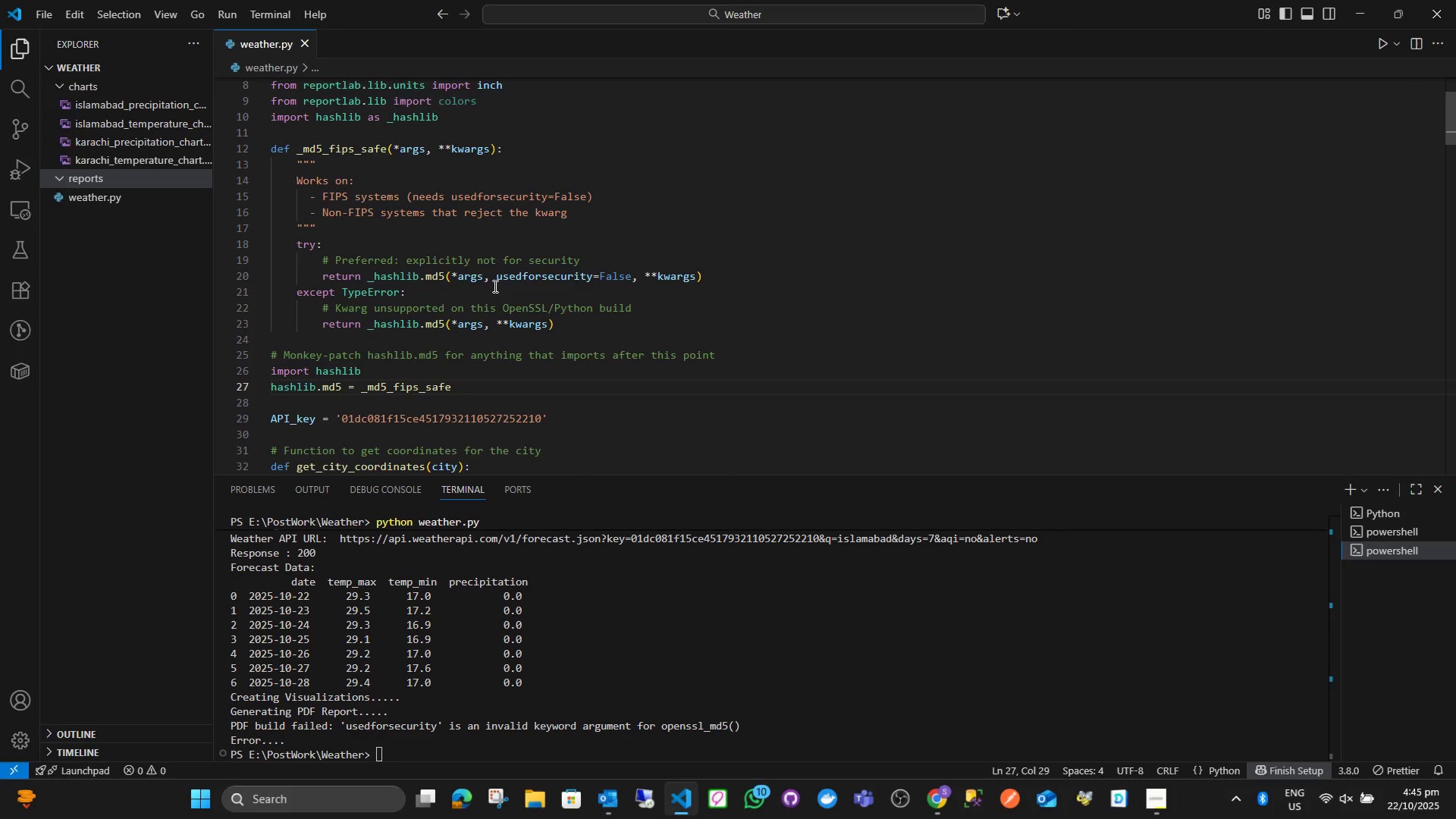 
key(Control+S)
 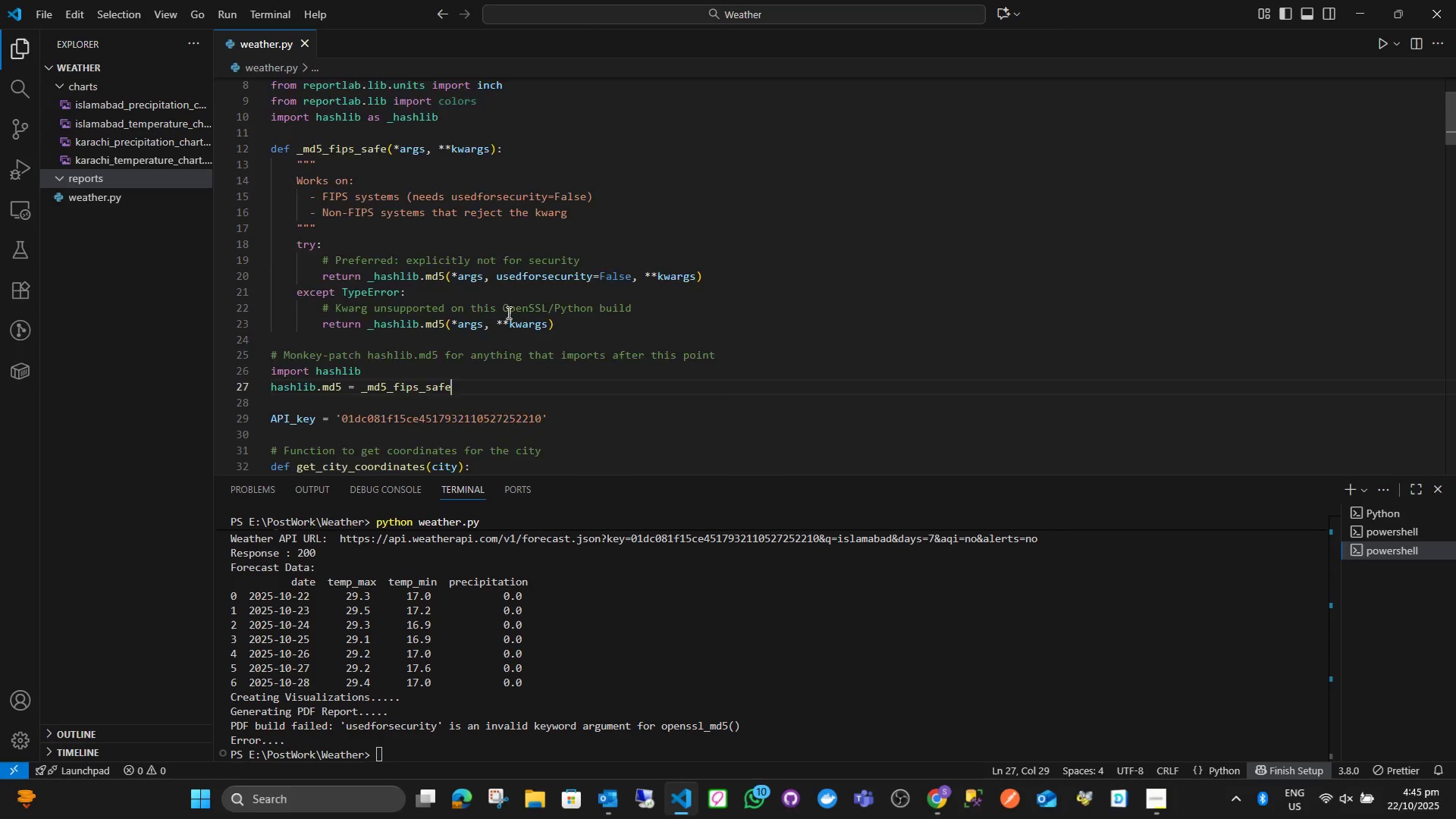 
scroll: coordinate [511, 319], scroll_direction: down, amount: 5.0
 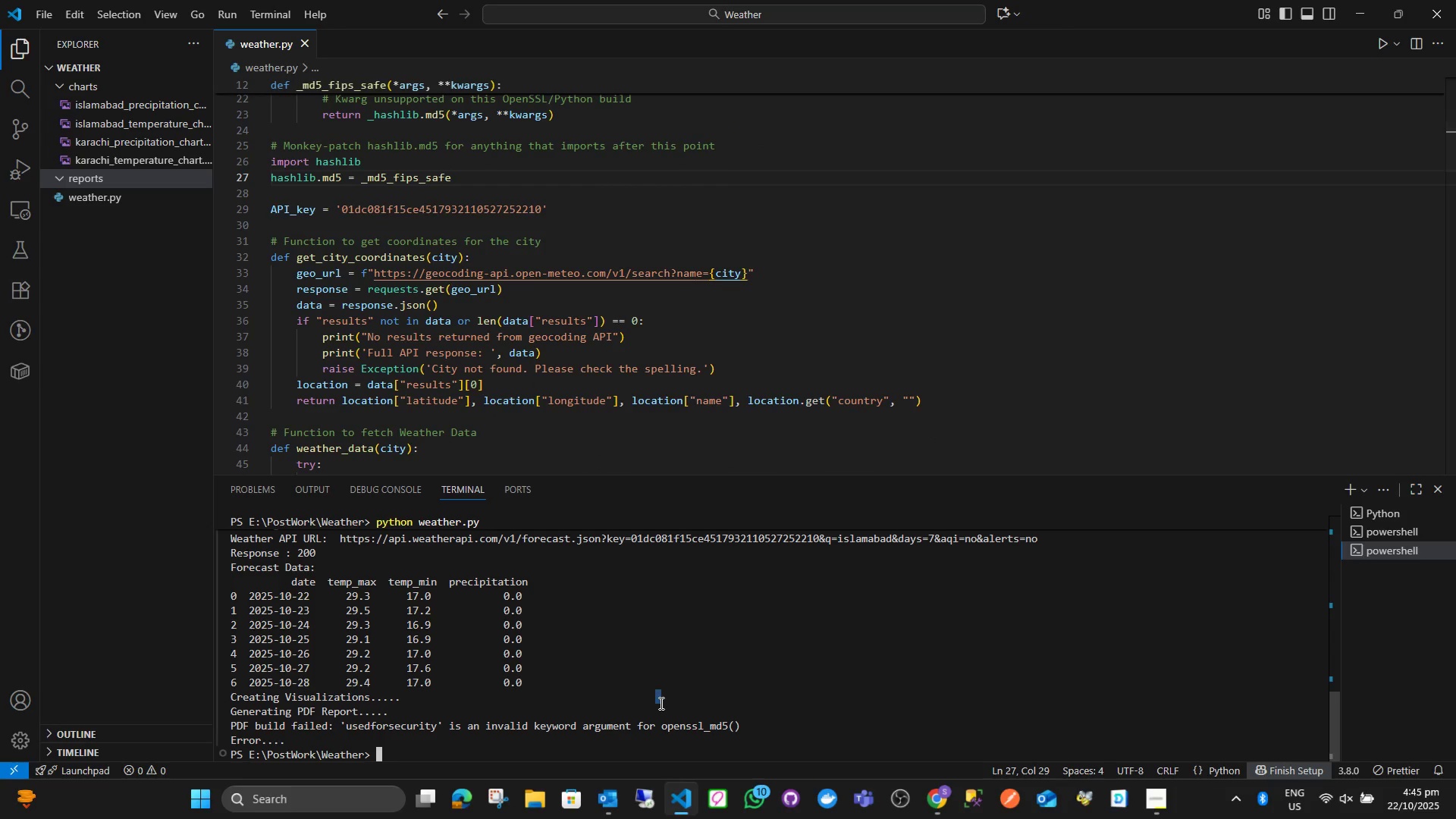 
key(ArrowUp)
 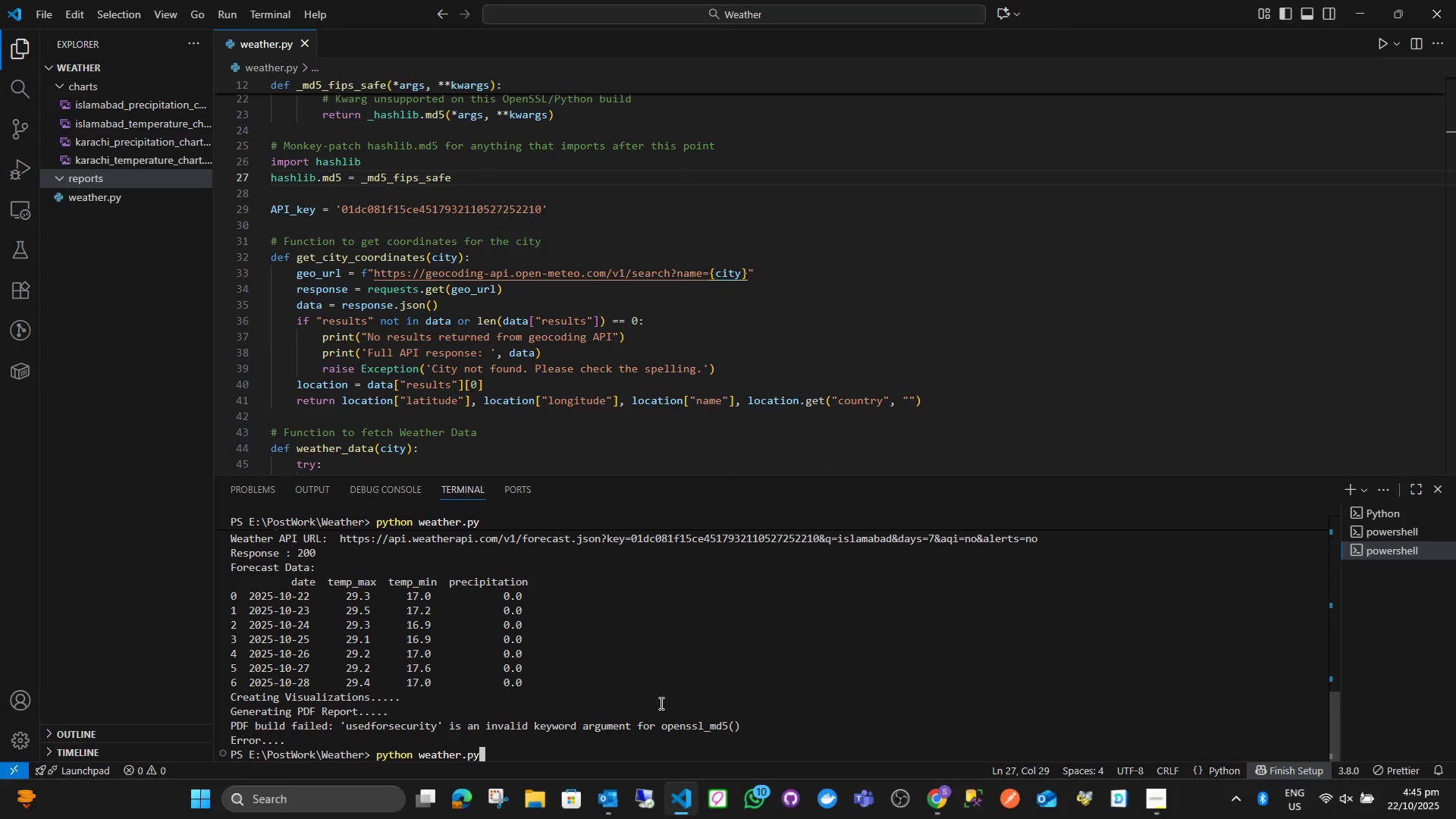 
key(Enter)
 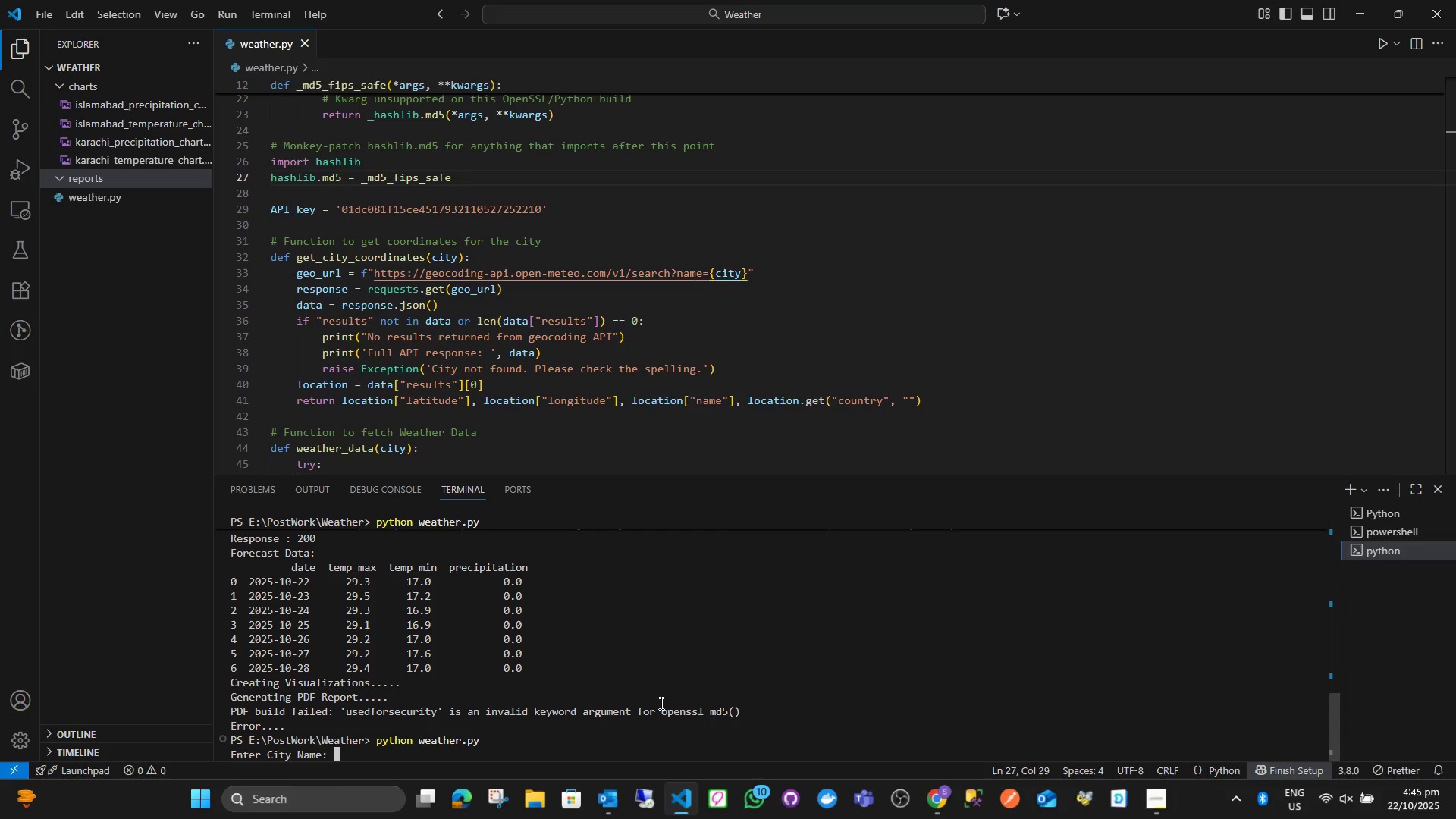 
type(islamabad)
 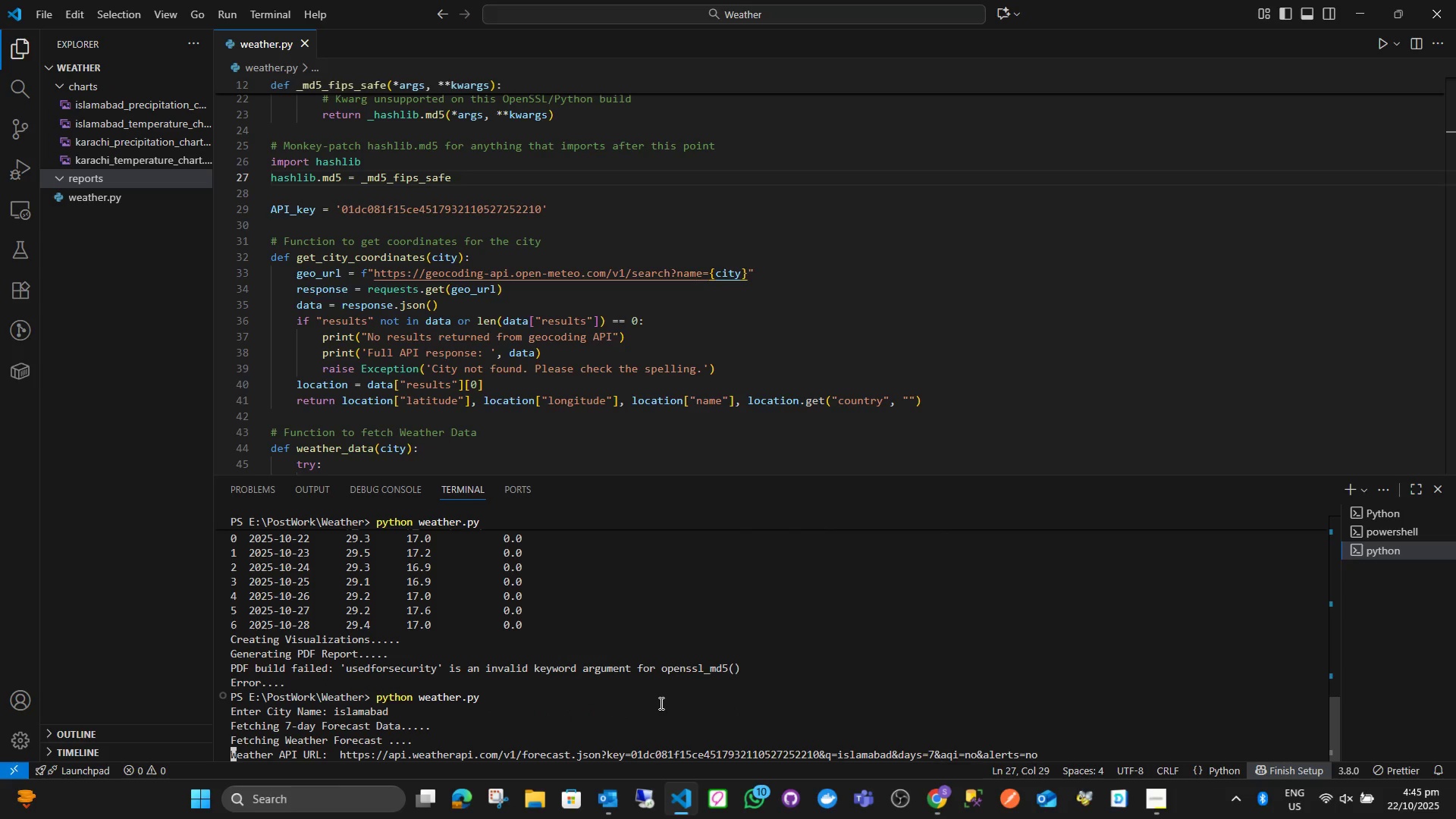 
key(Enter)
 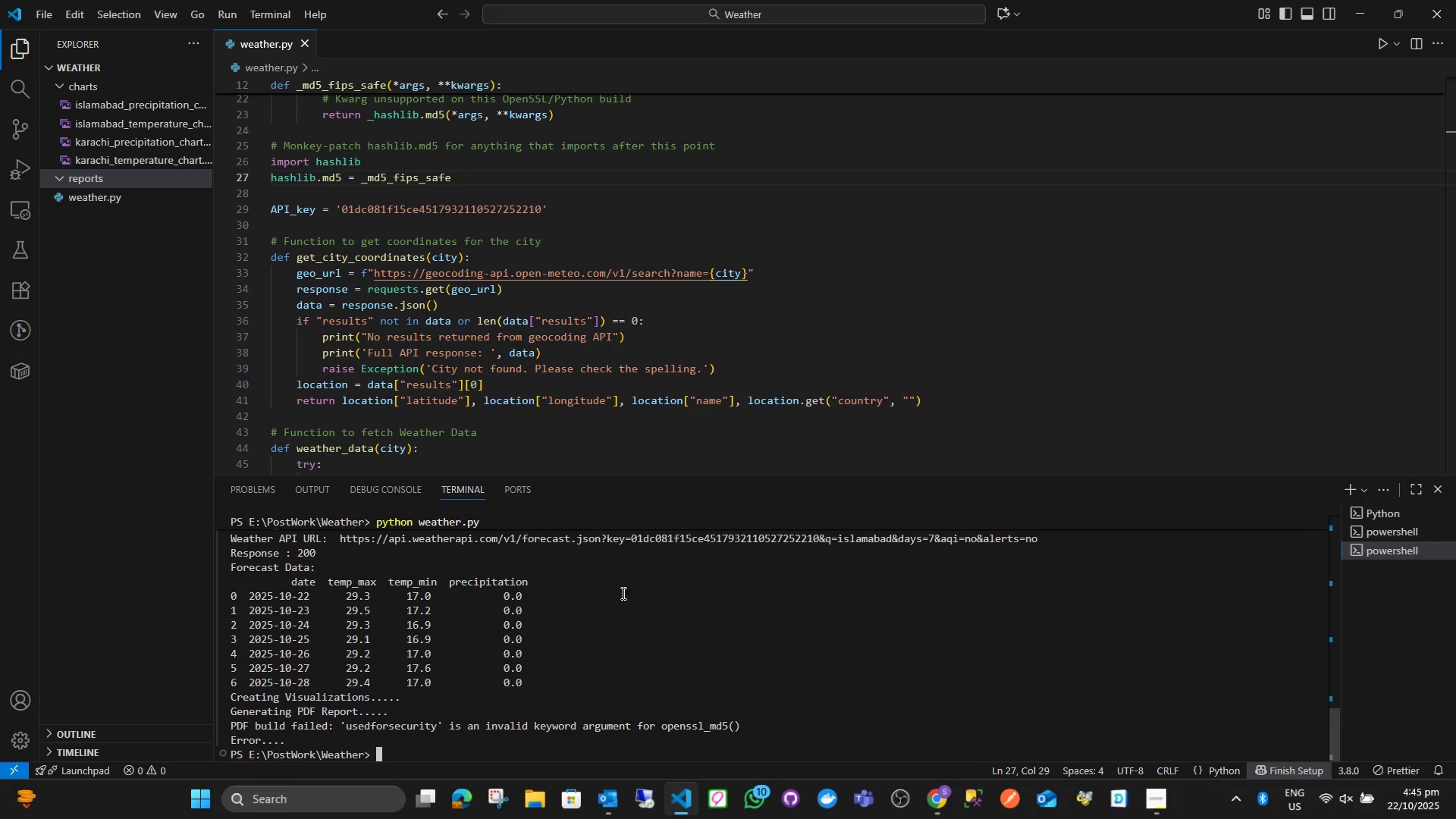 
left_click([769, 333])
 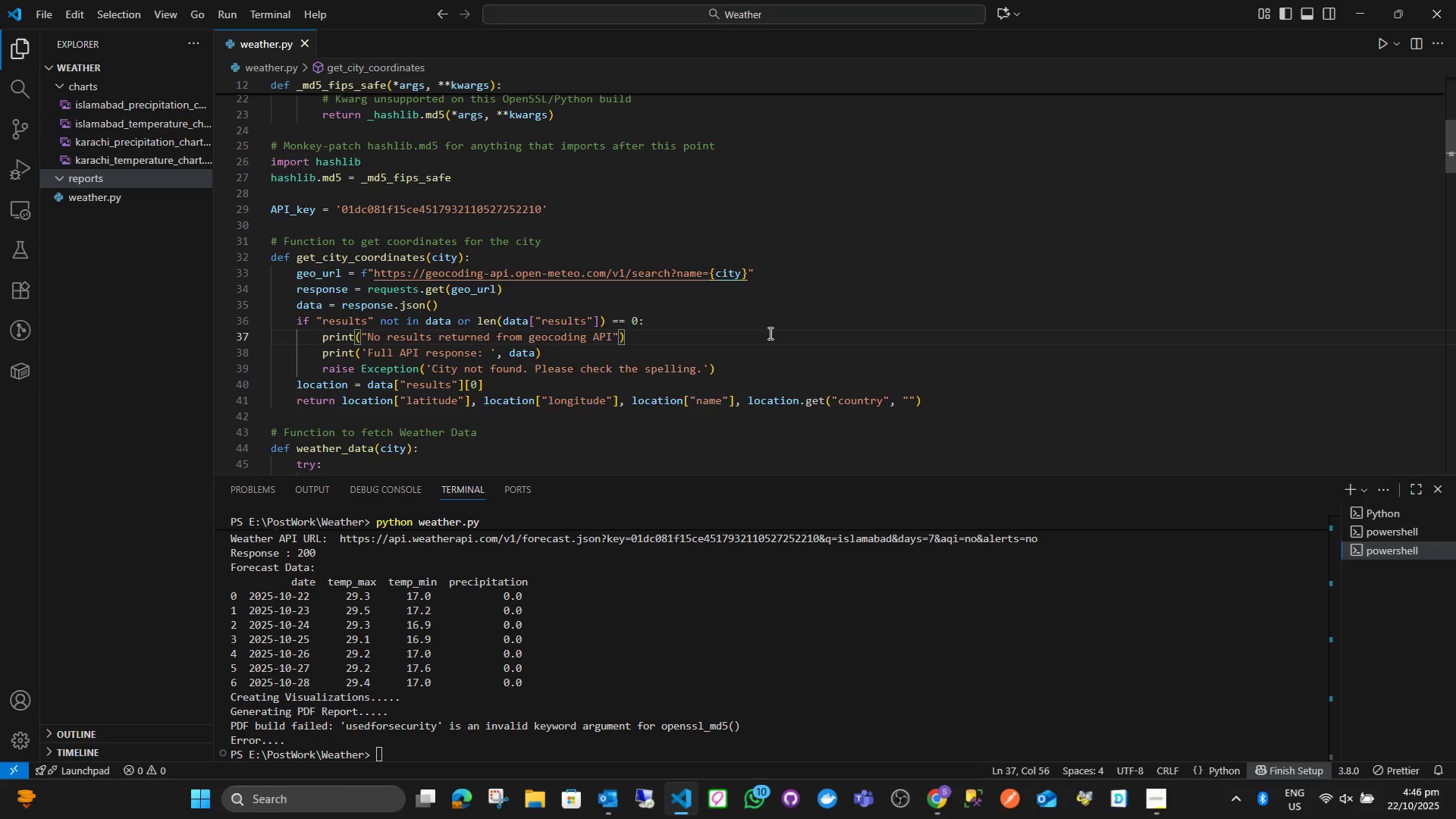 
key(Control+Z)
 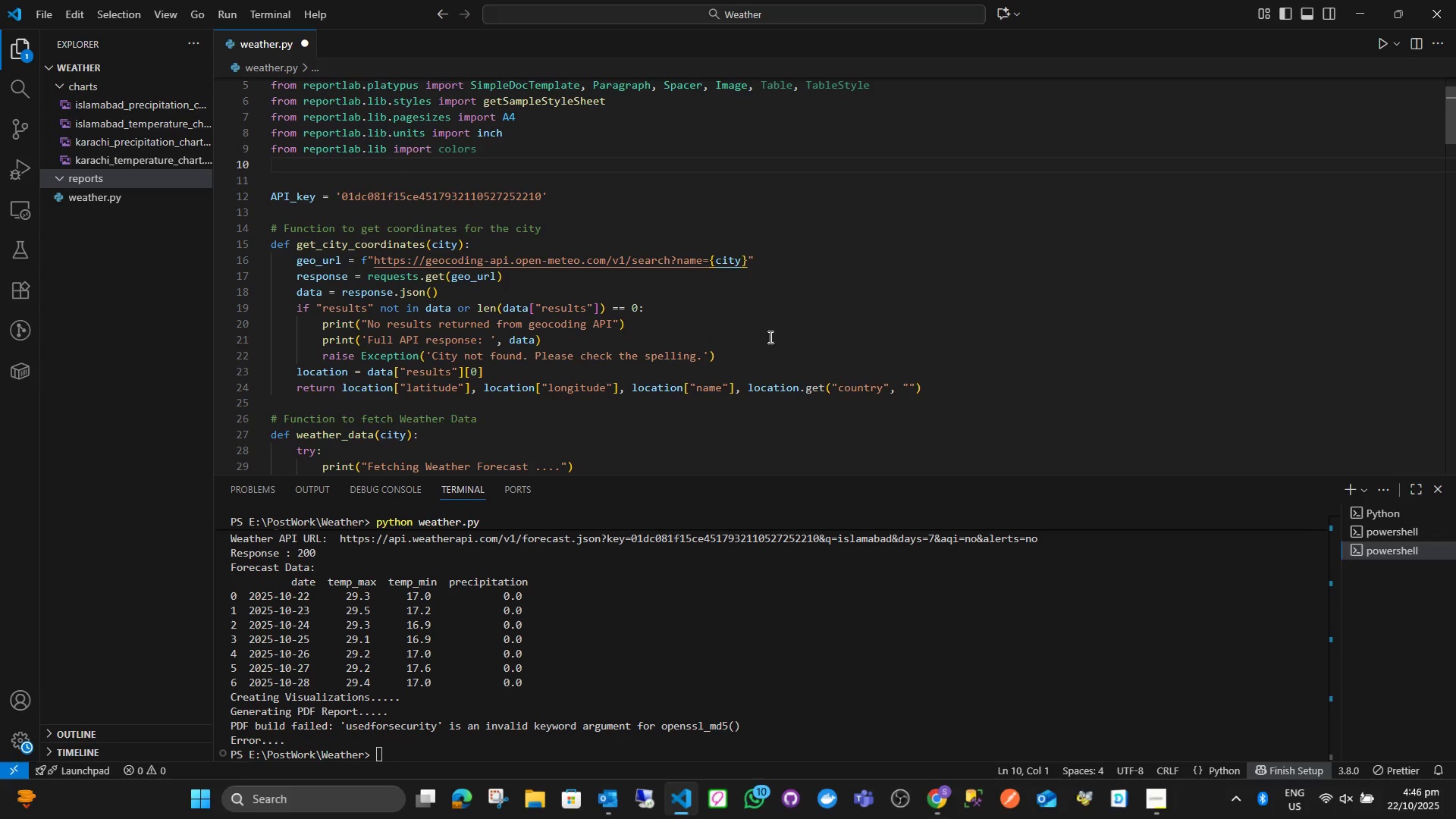 
hold_key(key=ControlLeft, duration=0.57)
 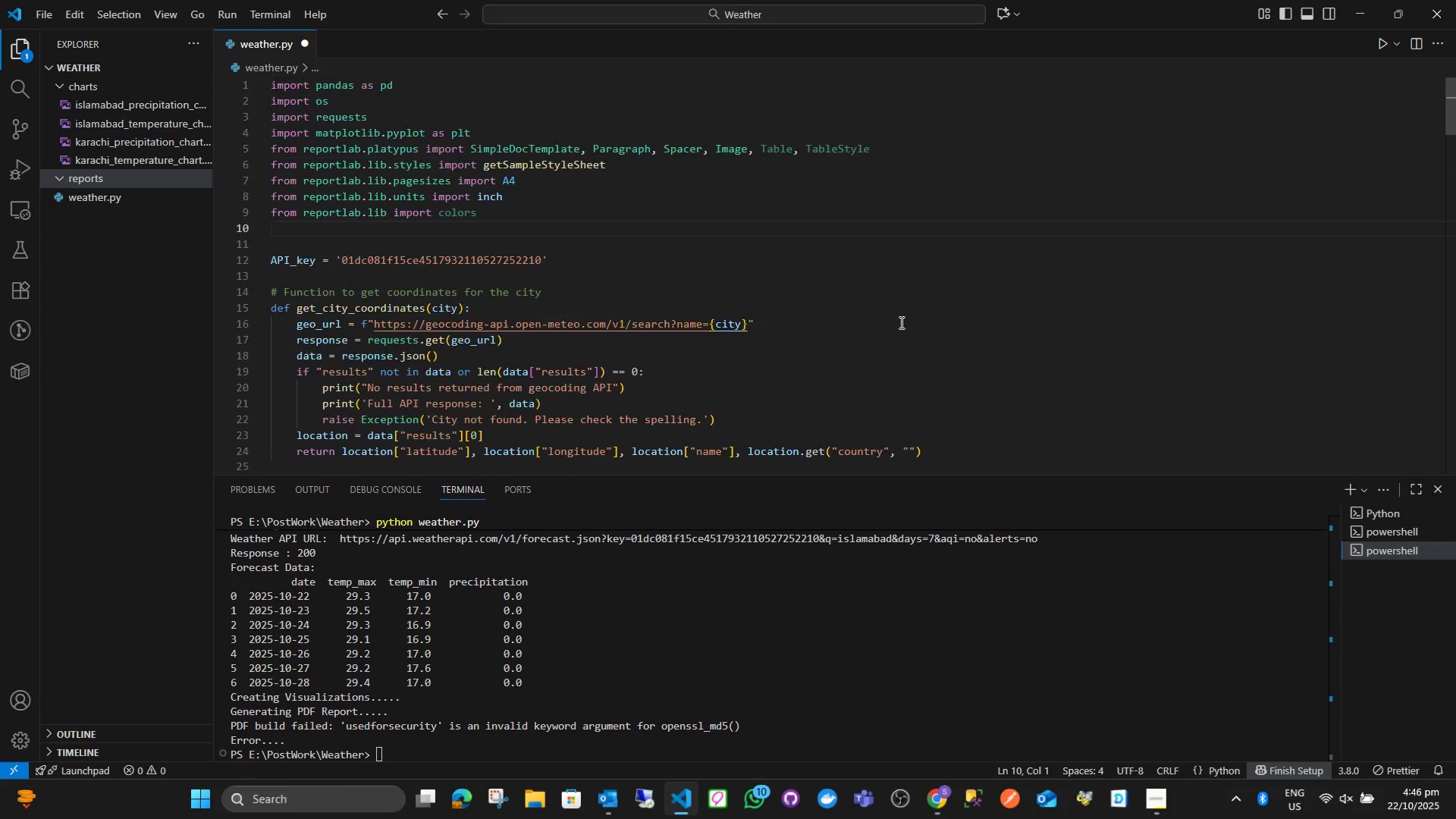 
scroll: coordinate [896, 313], scroll_direction: up, amount: 6.0
 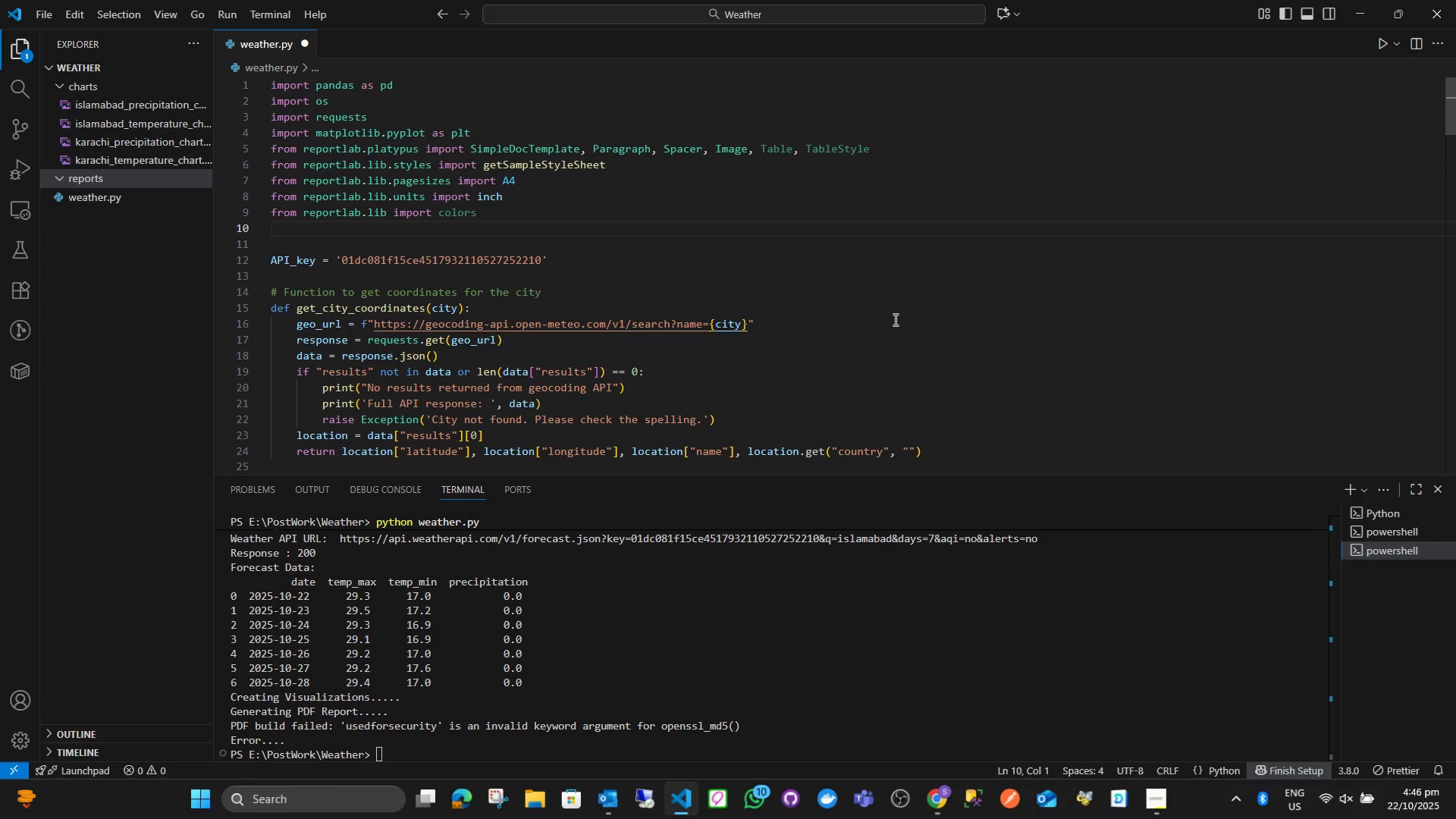 
key(Control+S)
 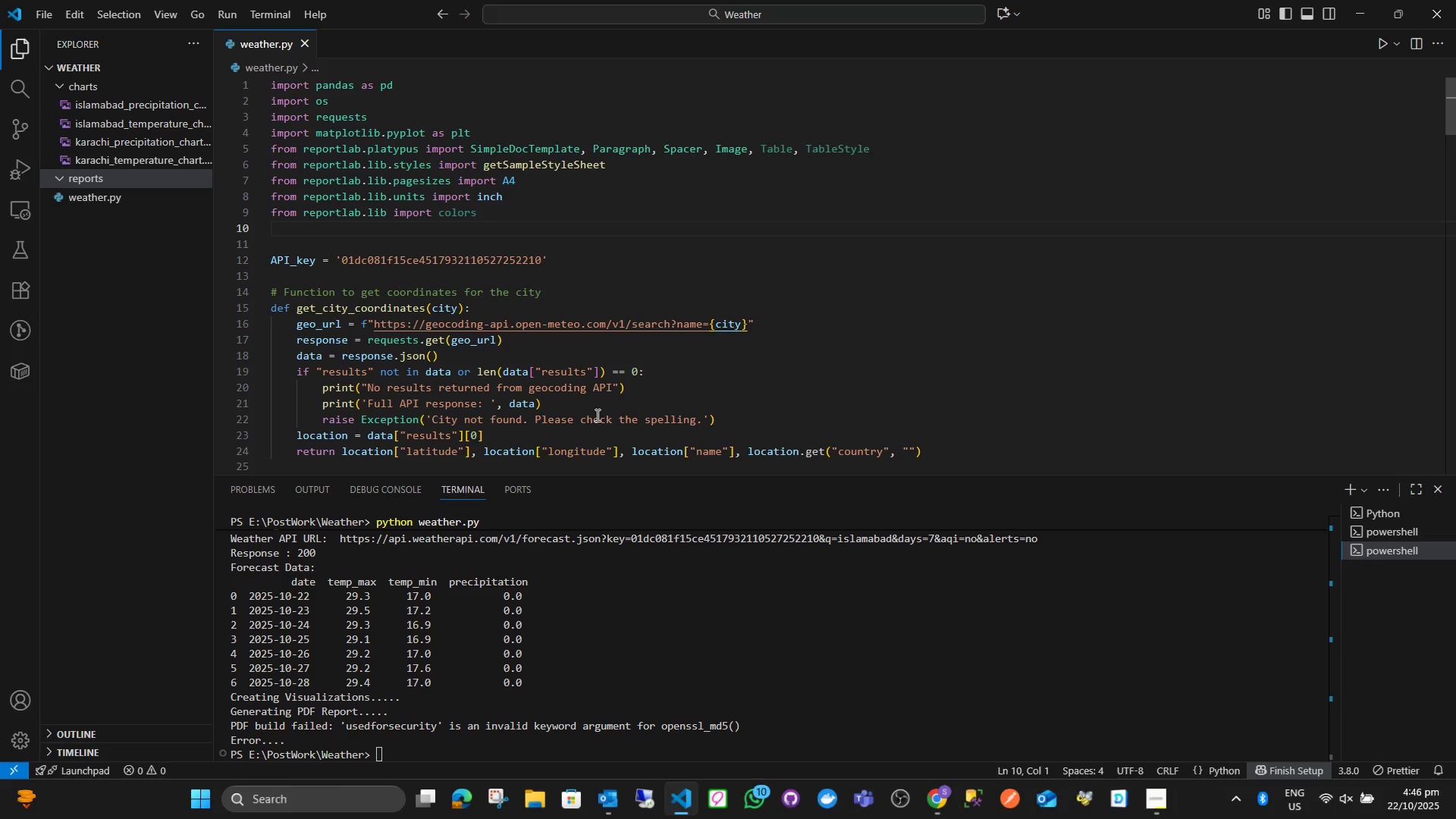 
key(Tab)
 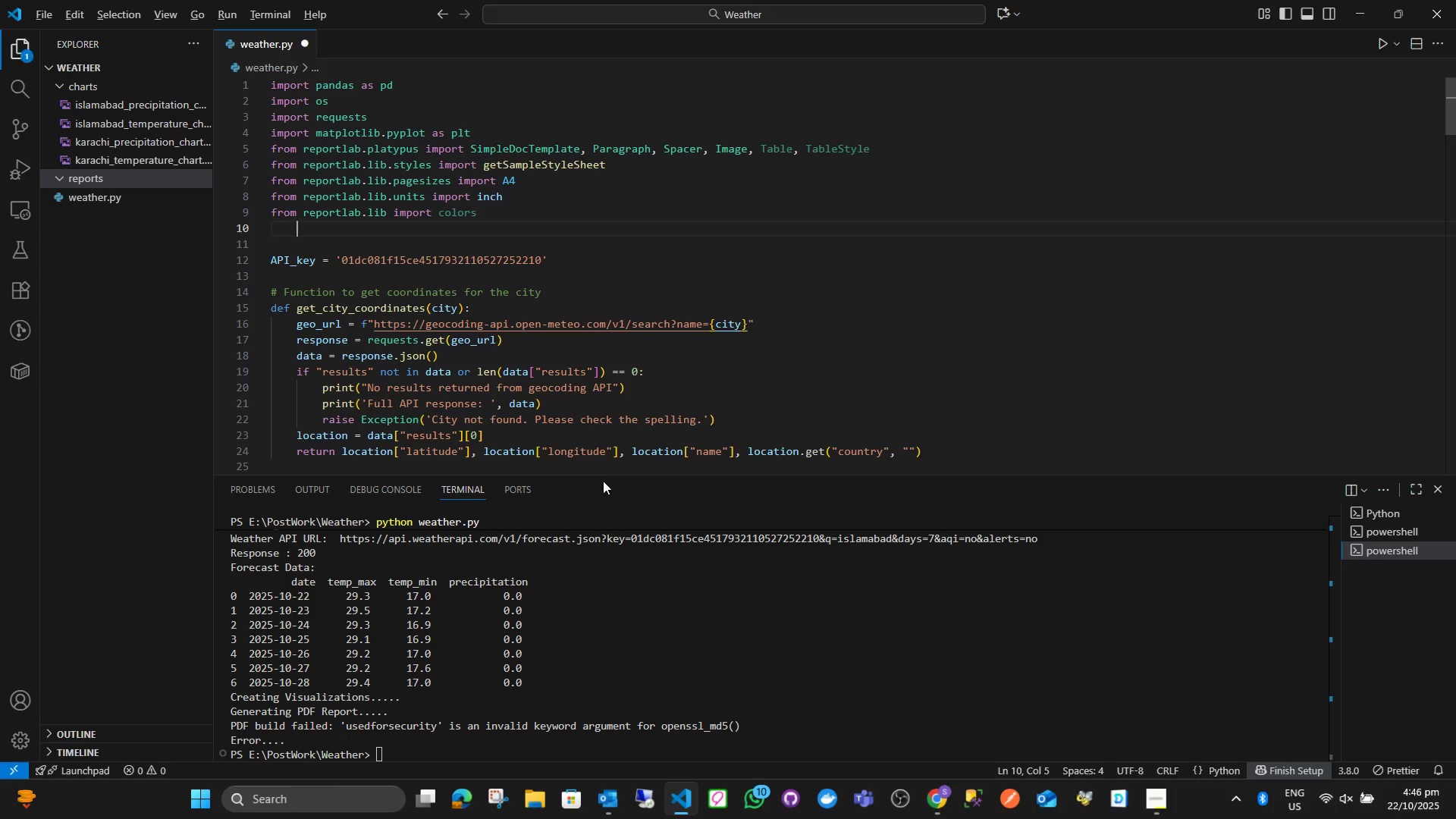 
key(Alt+AltLeft)
 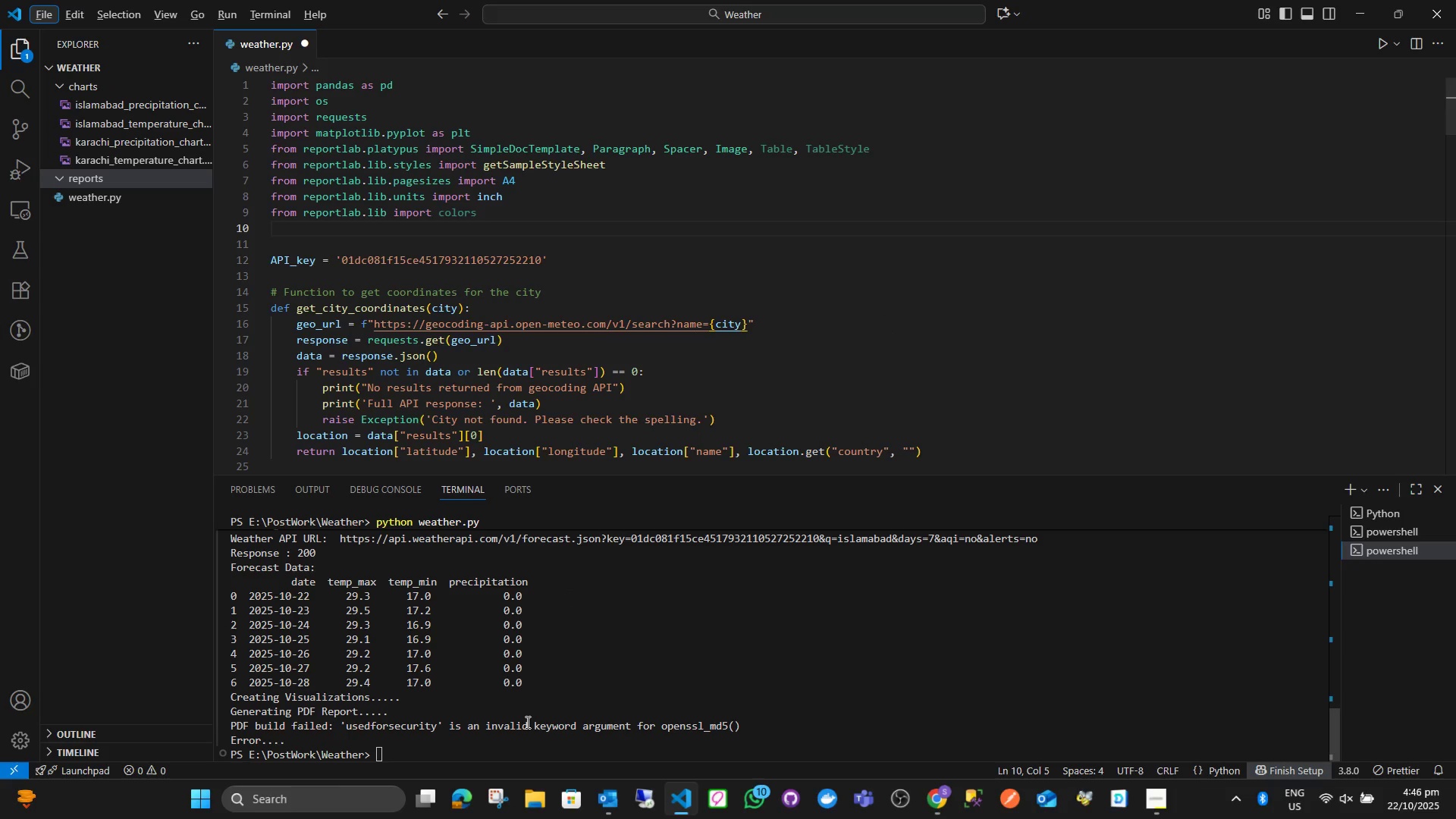 
key(Alt+AltLeft)
 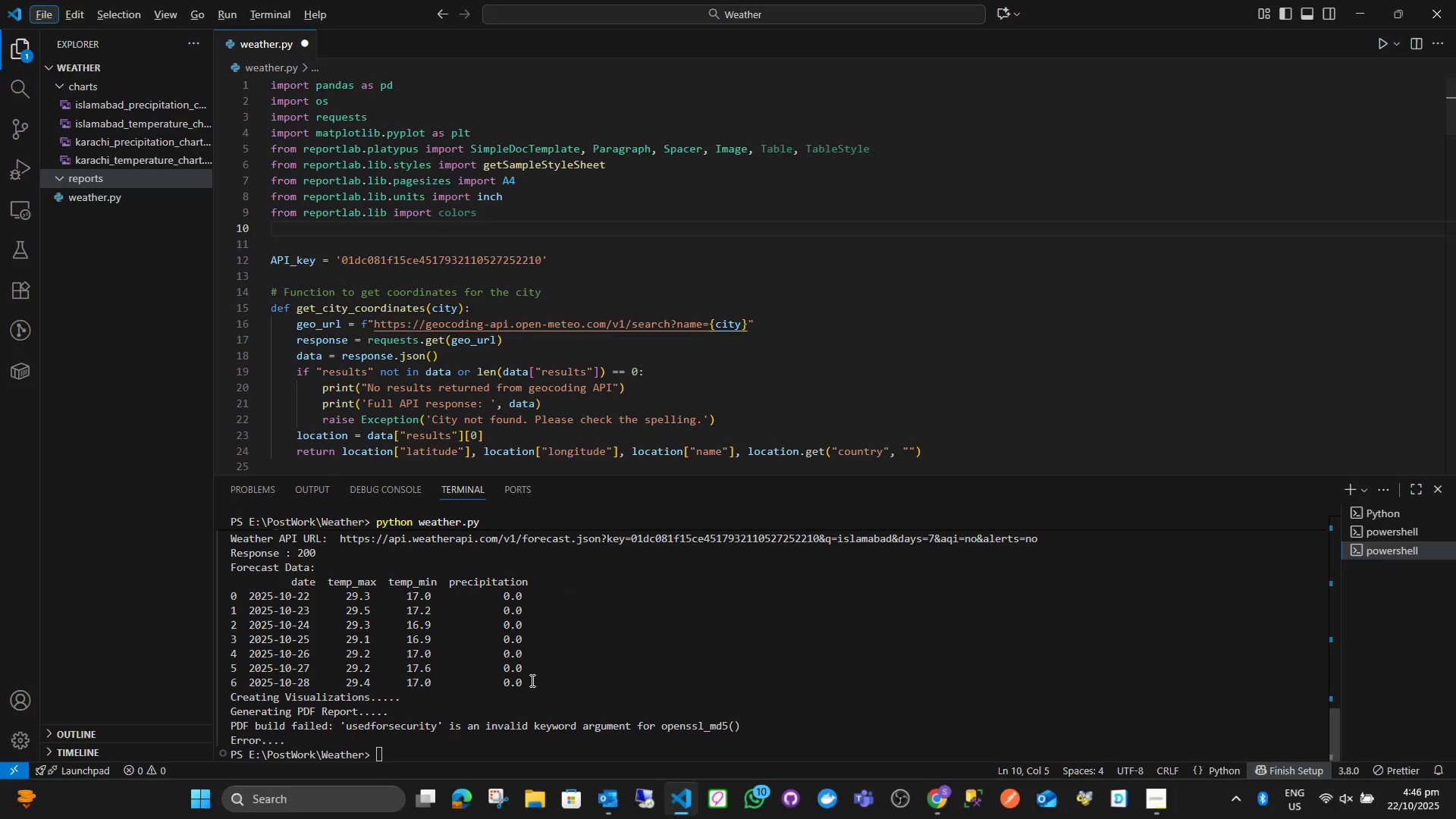 
key(Alt+Tab)
 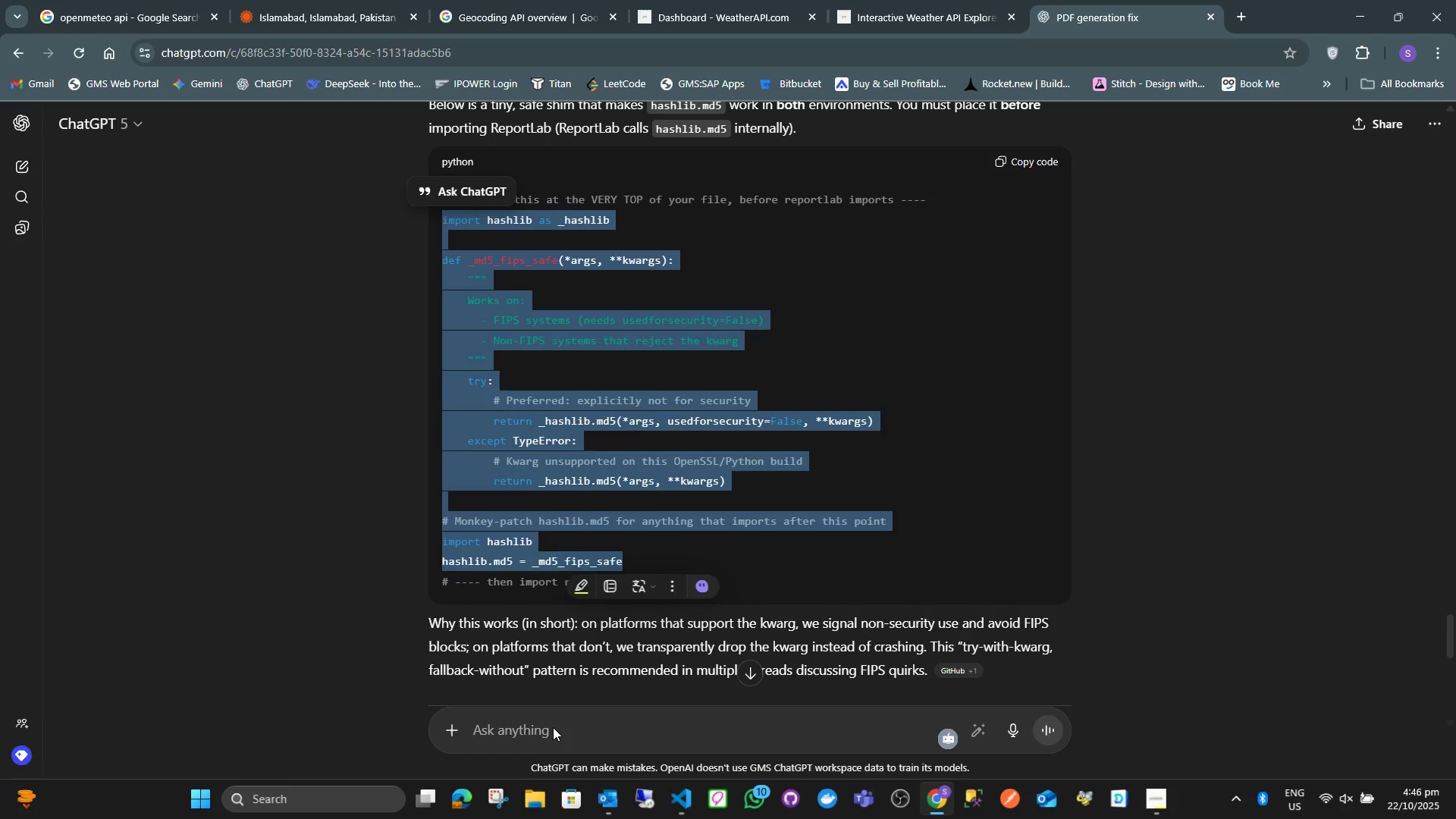 
double_click([553, 727])
 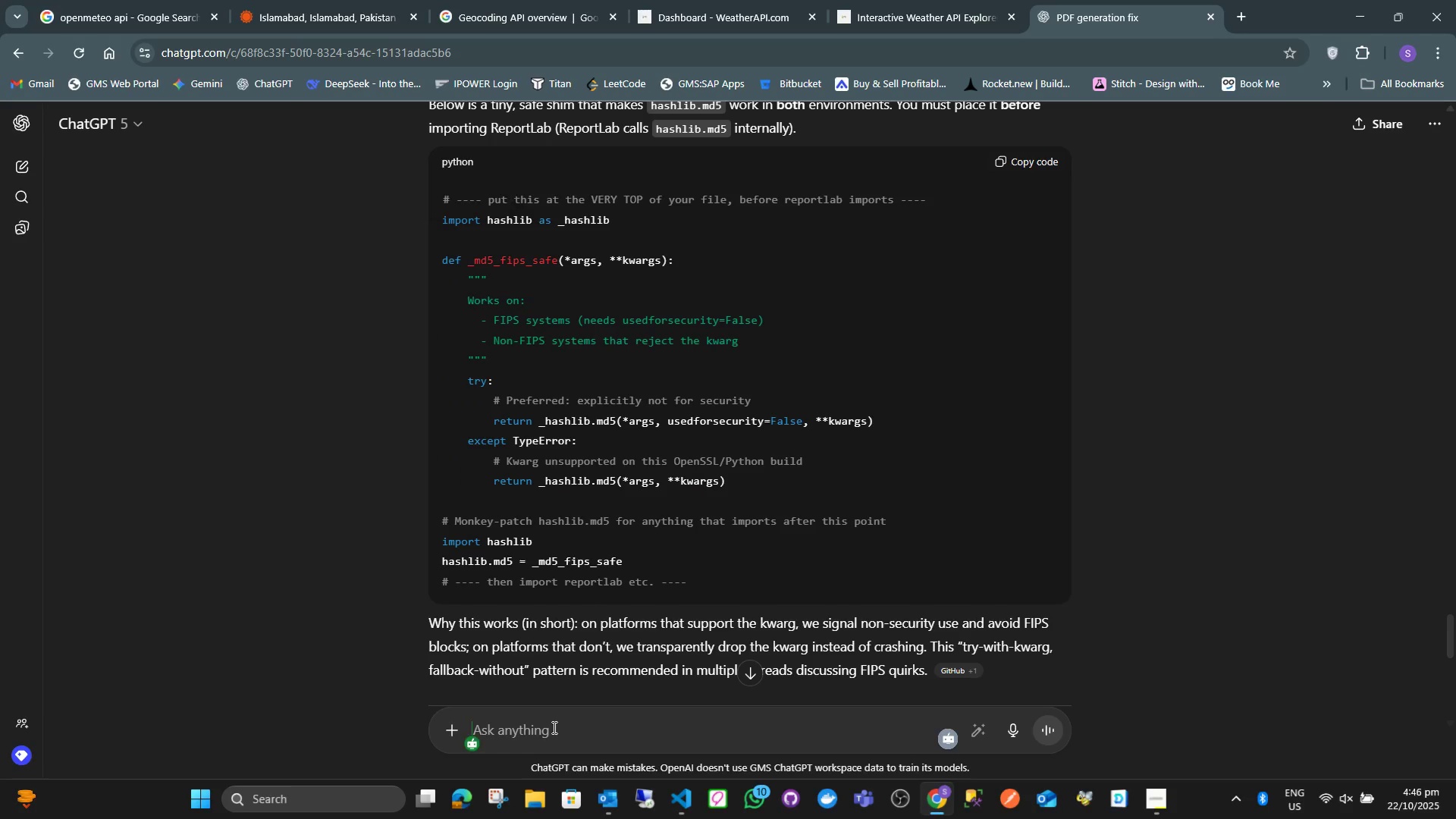 
type(Giv e)
key(Backspace)
key(Backspace)
type(e me a )
key(Backspace)
type(nother function for pdf generation)
 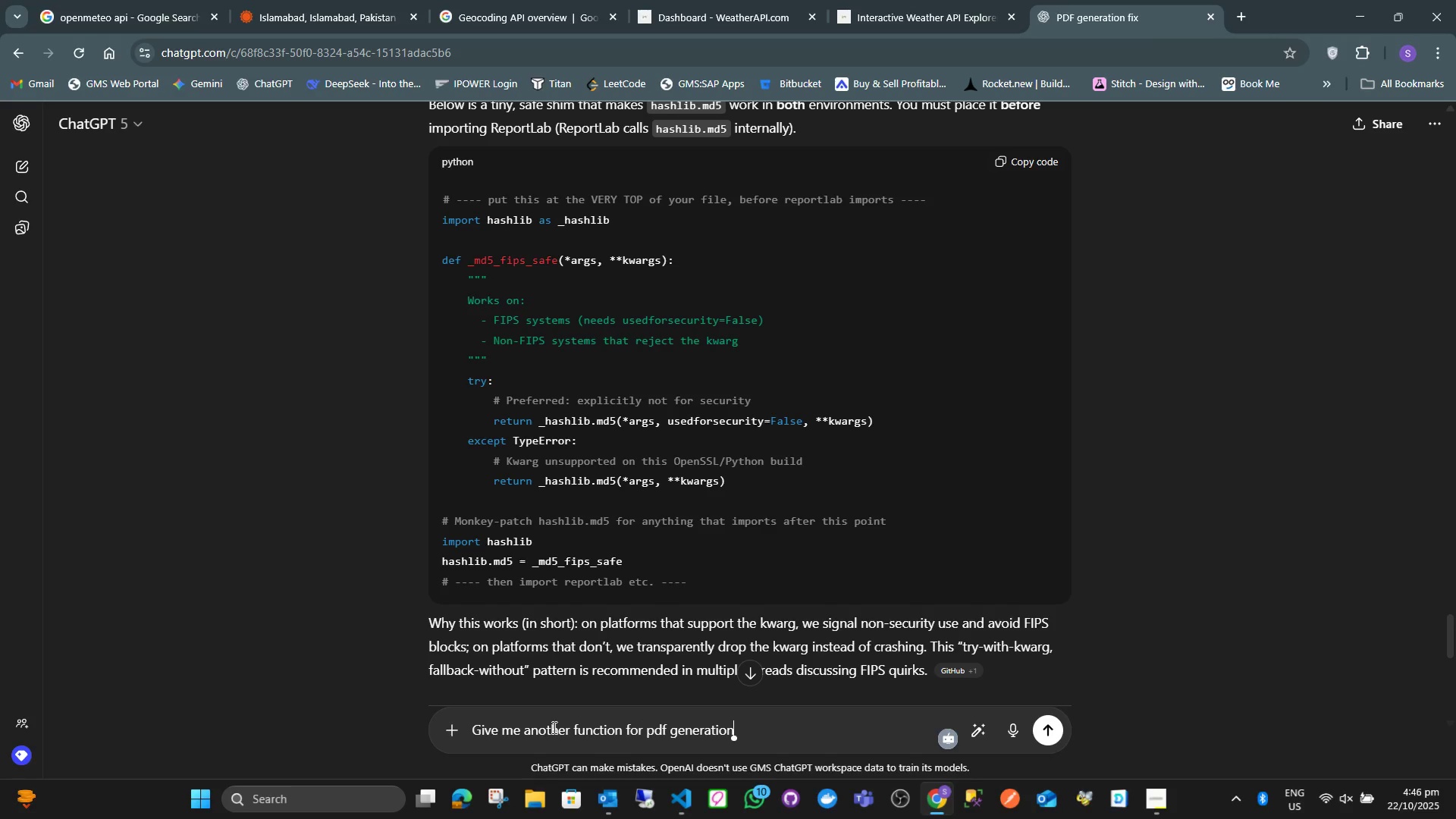 
key(Enter)
 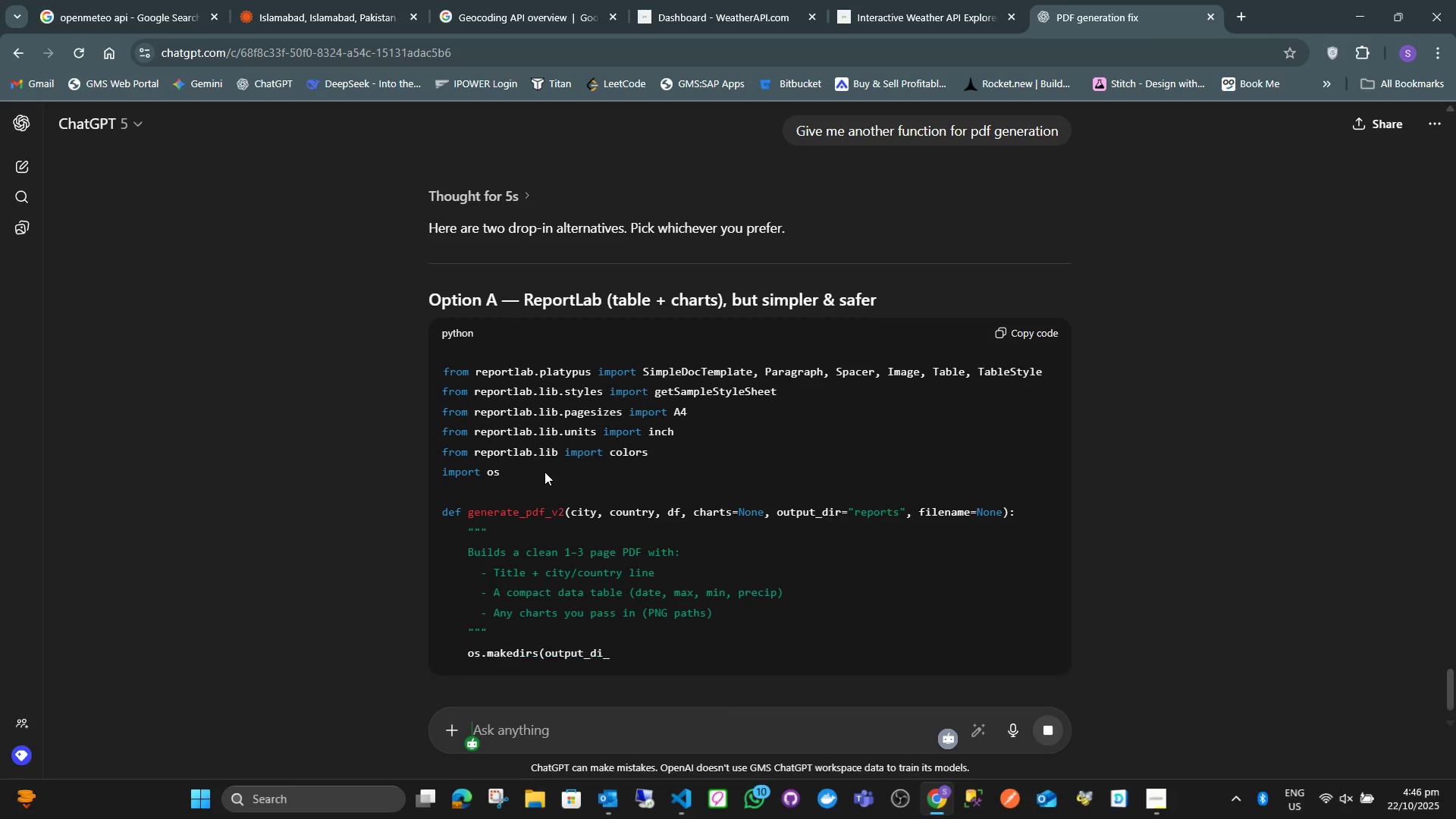 
wait(17.46)
 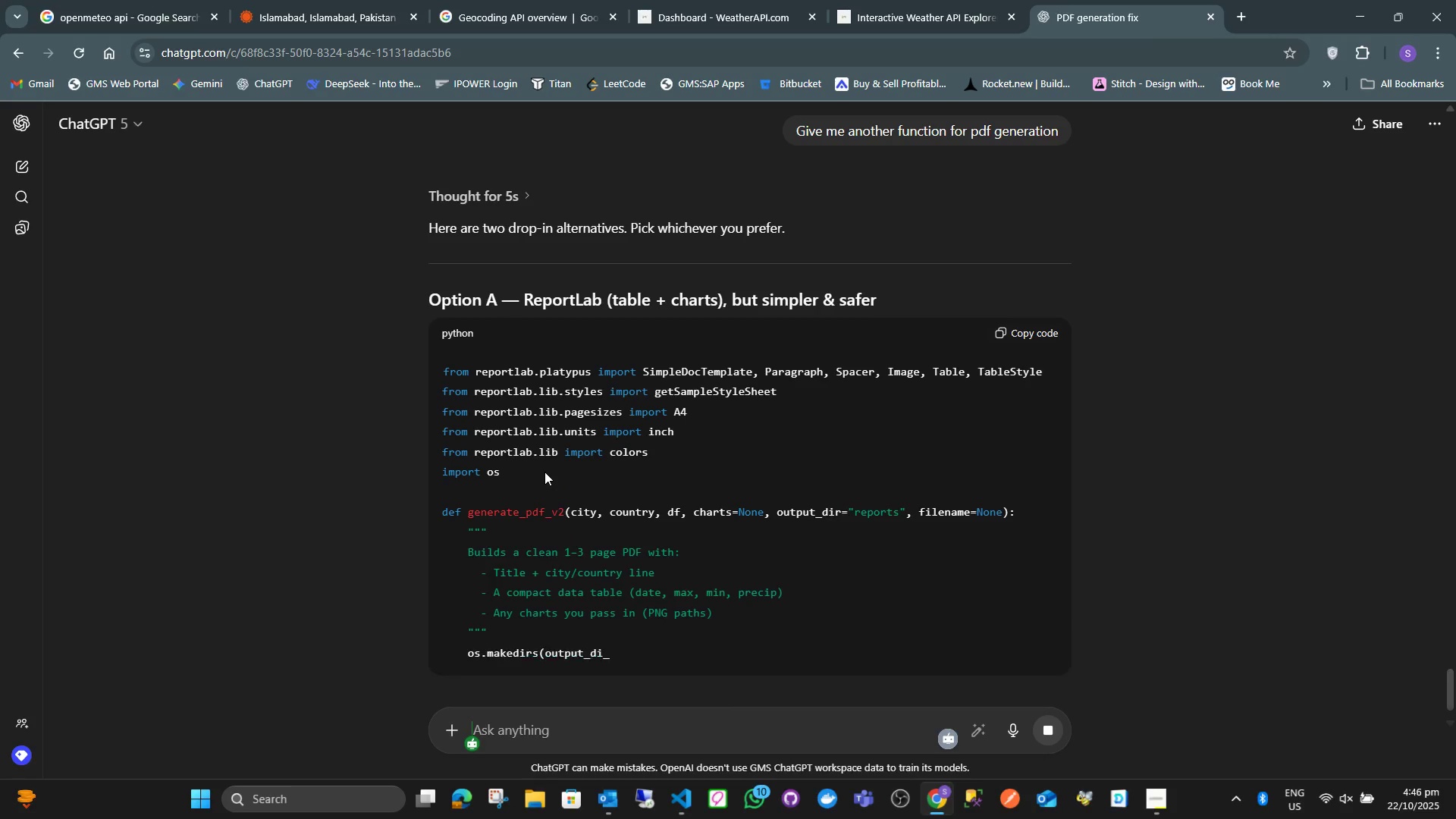 
scroll: coordinate [512, 493], scroll_direction: down, amount: 2.0
 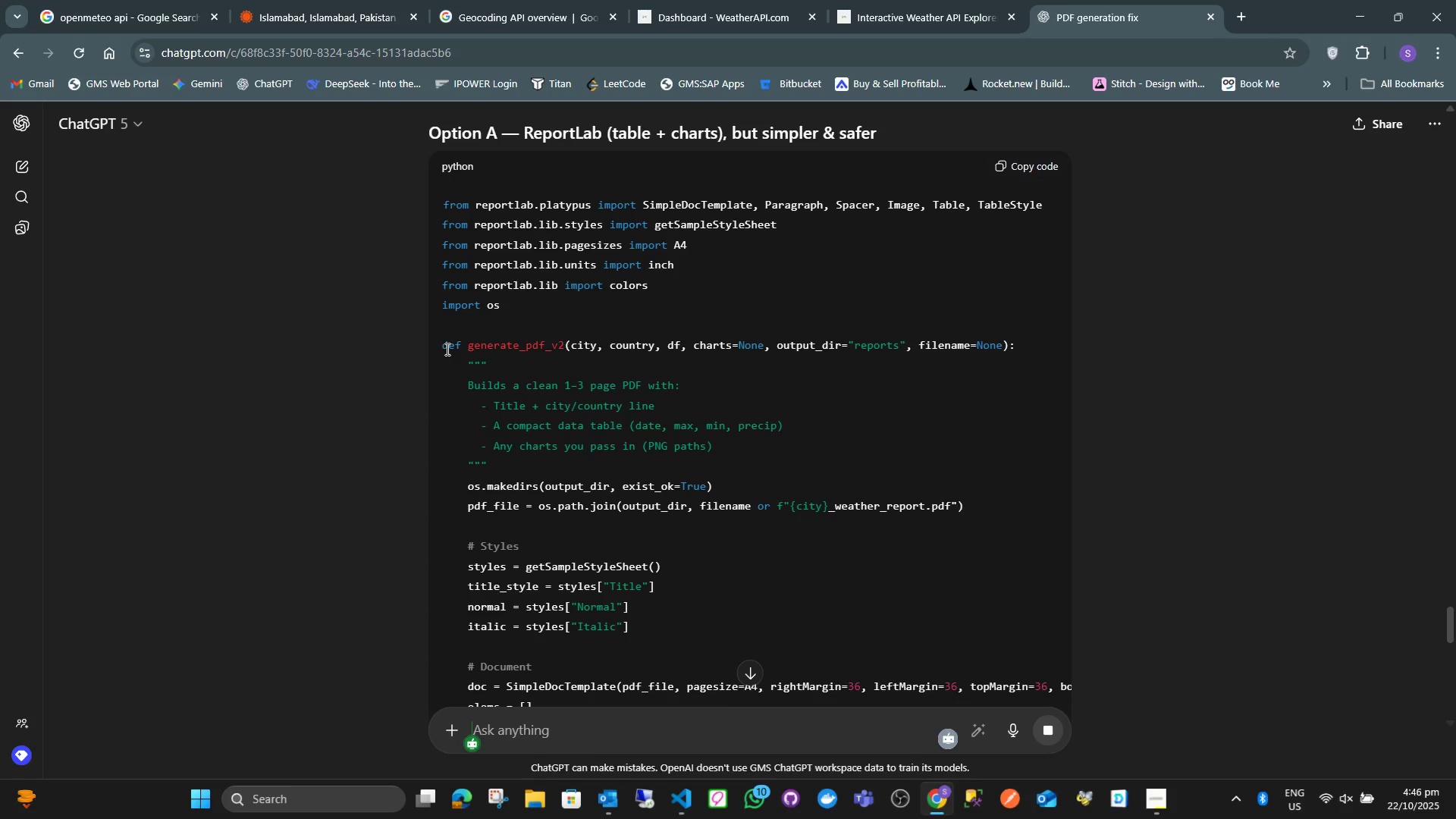 
wait(7.21)
 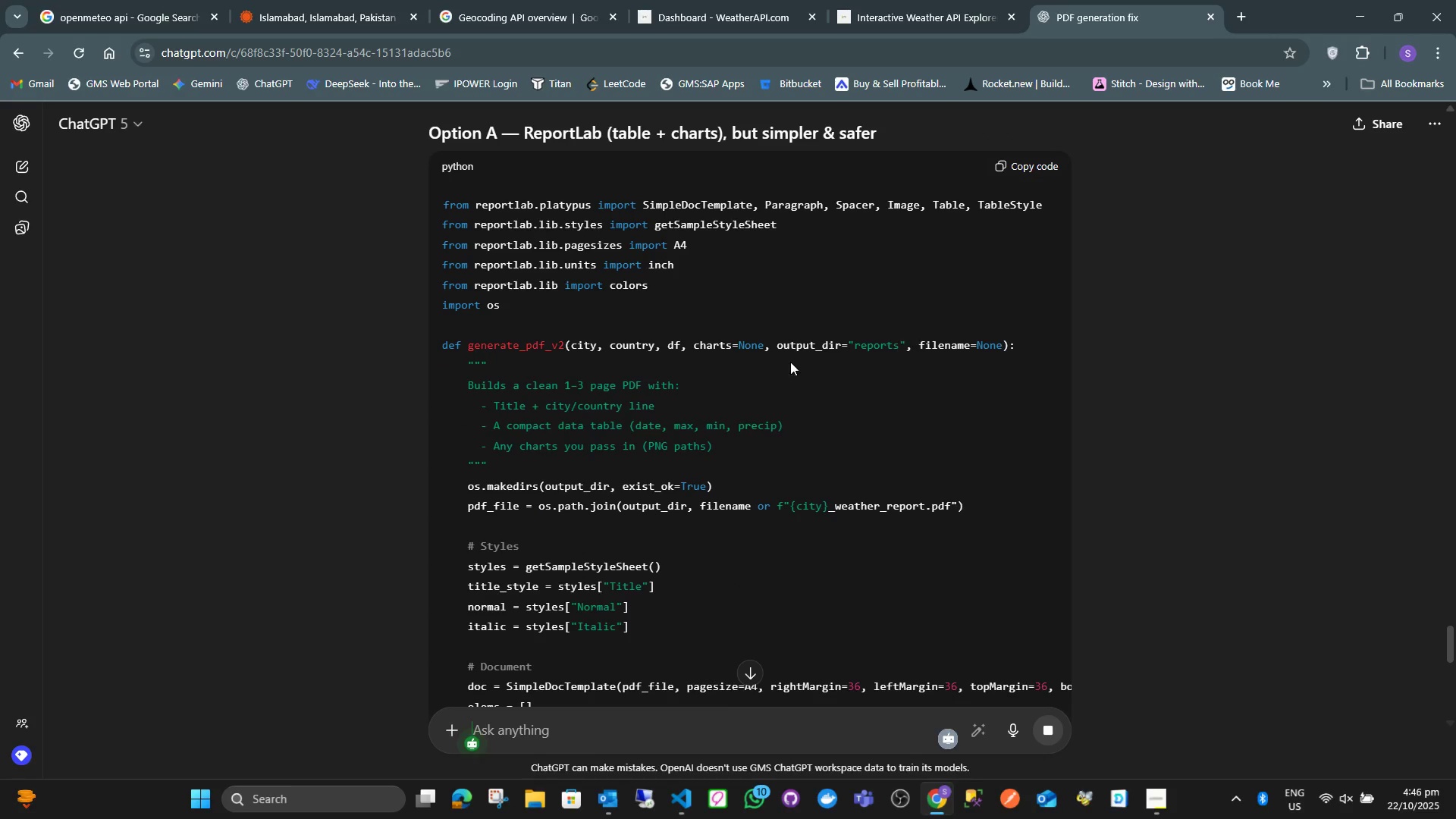 
scroll: coordinate [486, 413], scroll_direction: down, amount: 14.0
 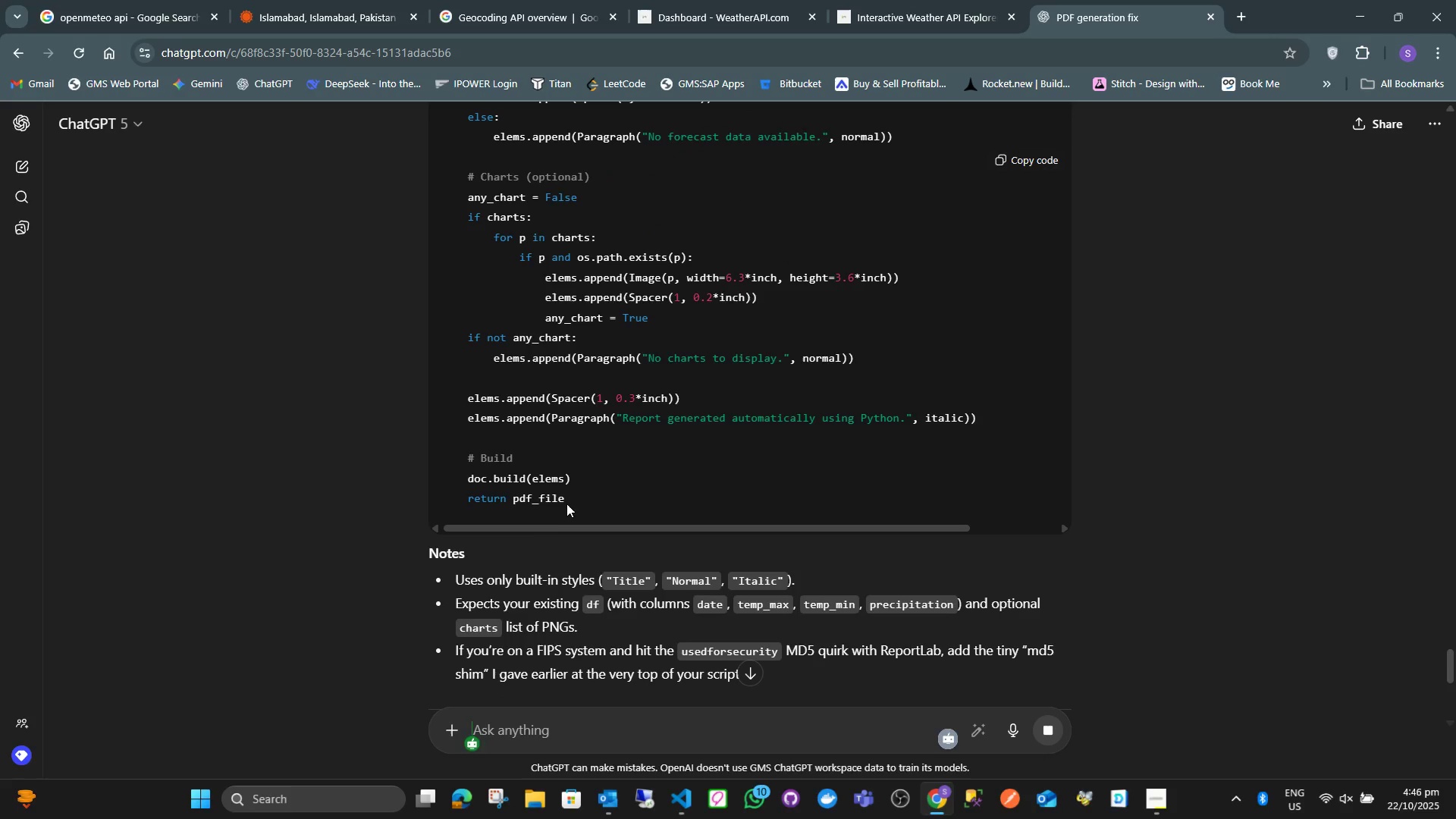 
left_click_drag(start_coordinate=[567, 502], to_coordinate=[440, 348])
 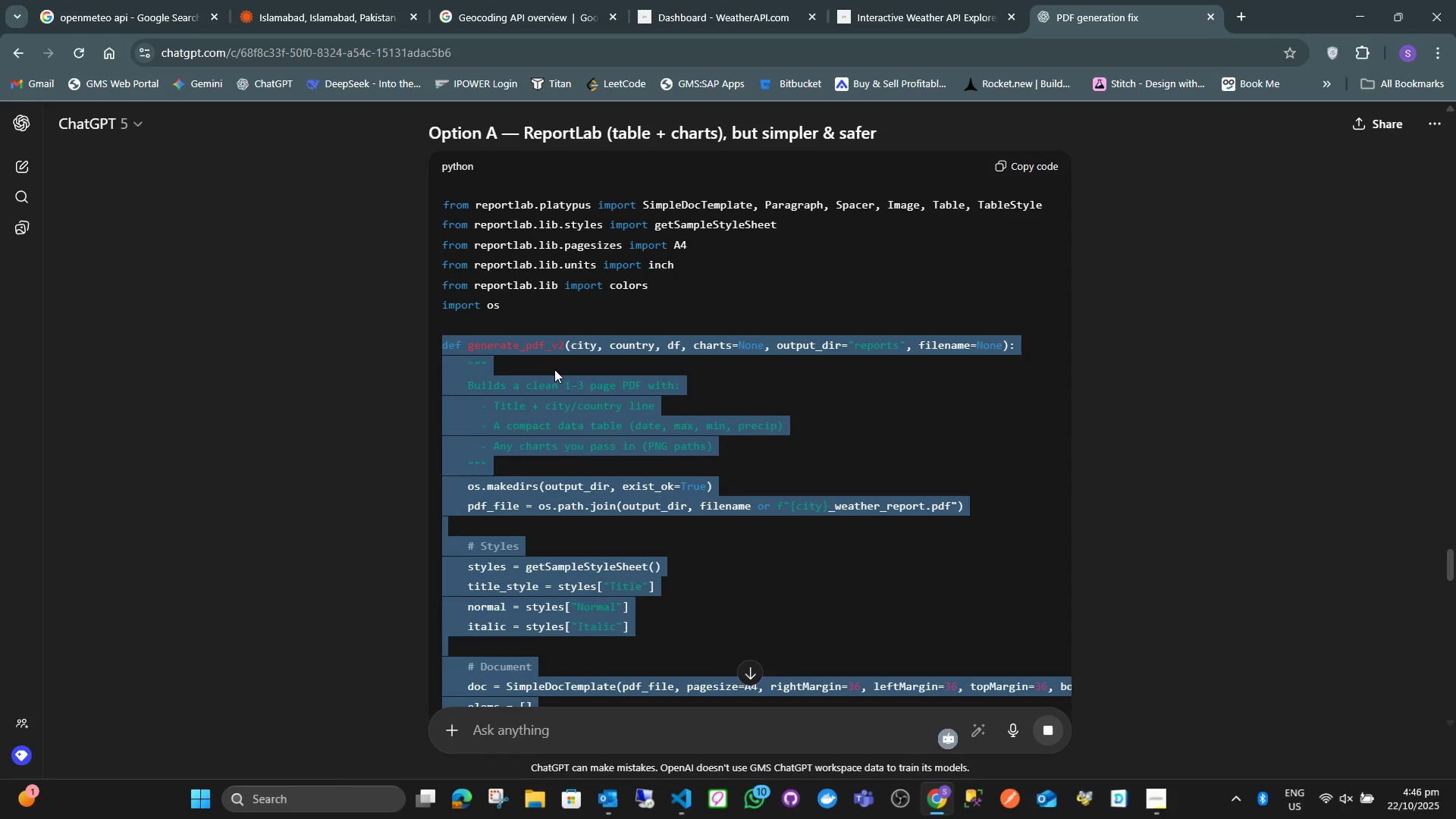 
scroll: coordinate [473, 331], scroll_direction: up, amount: 14.0
 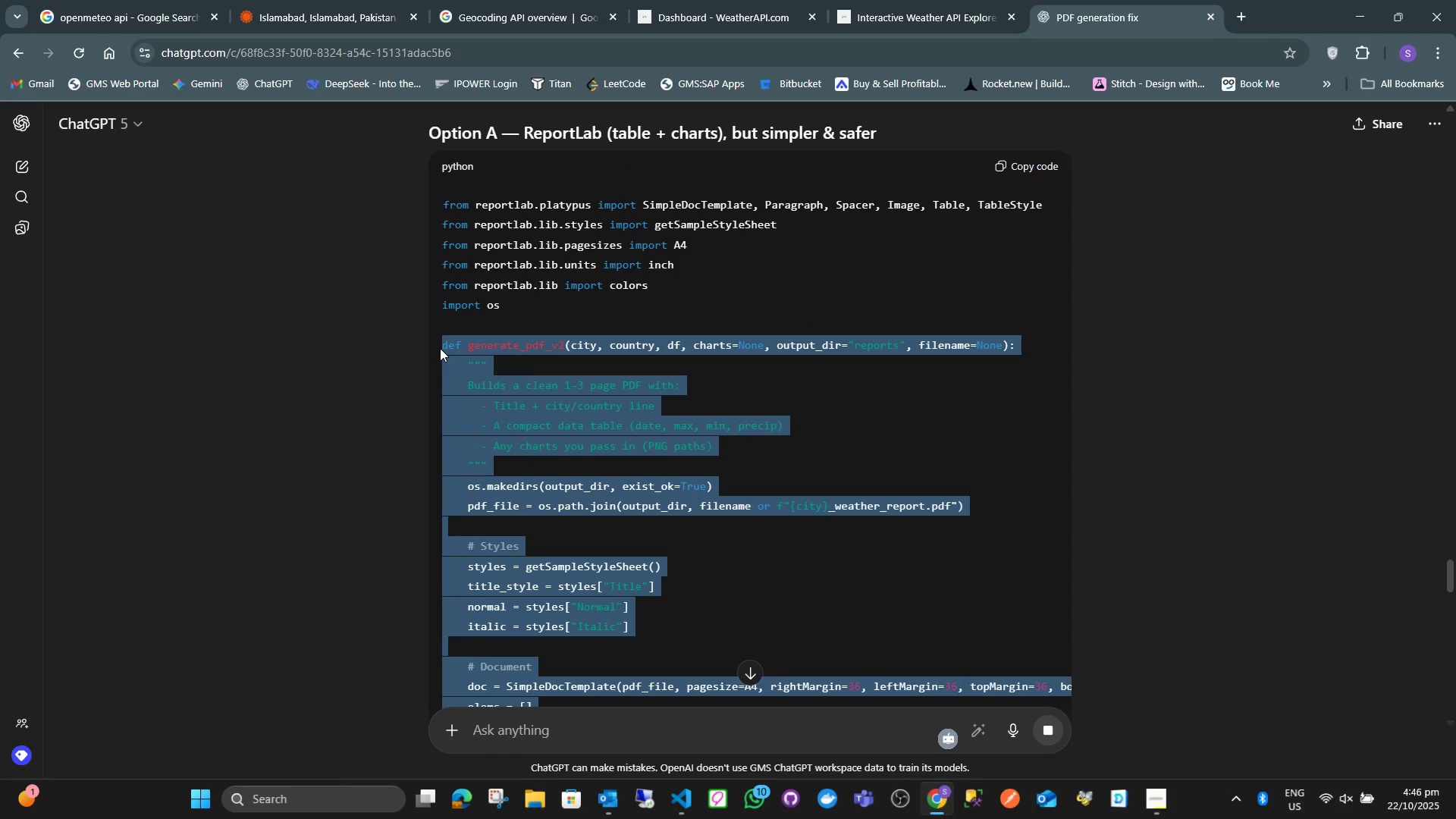 
key(Control+C)
 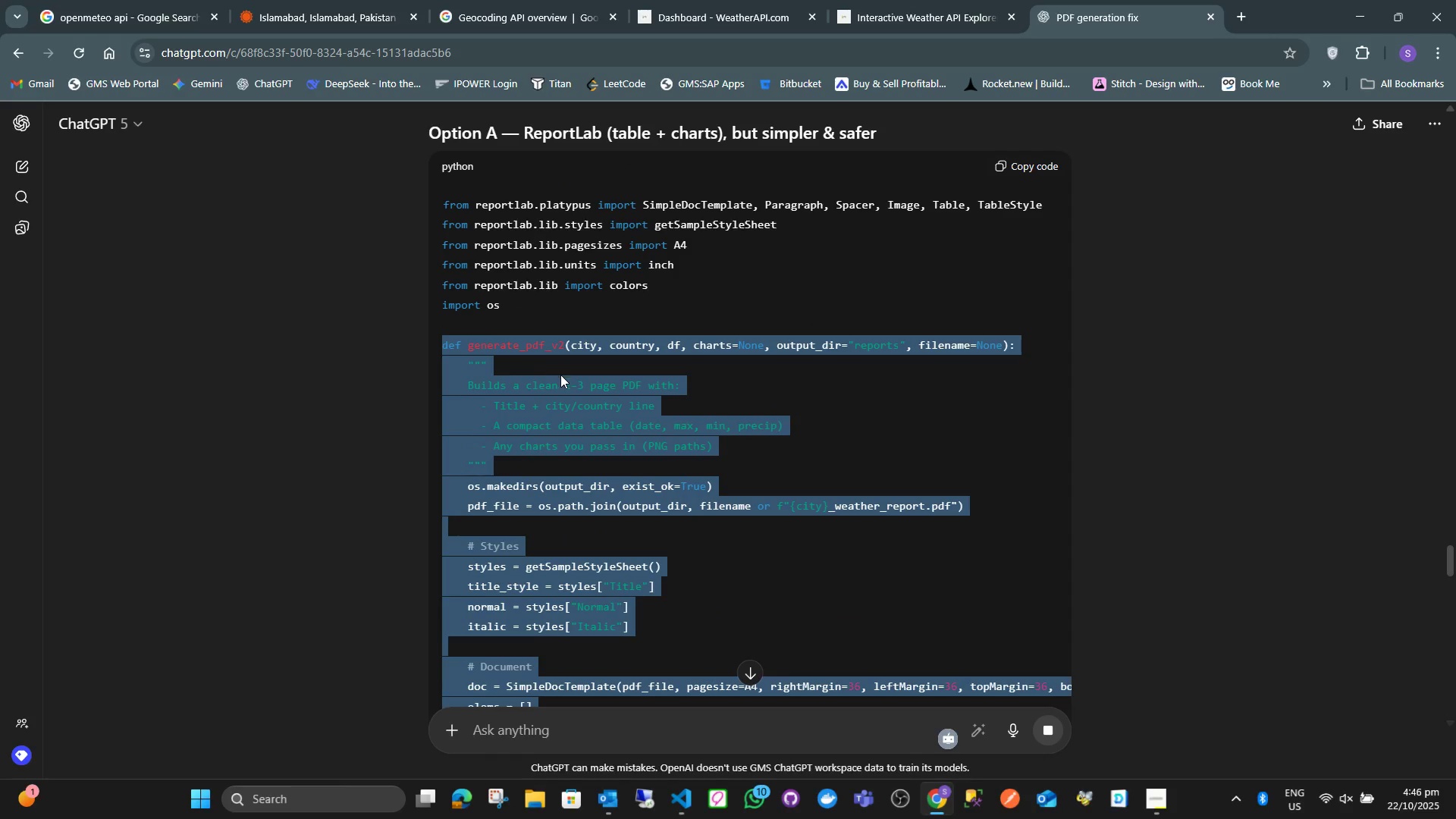 
key(Alt+AltLeft)
 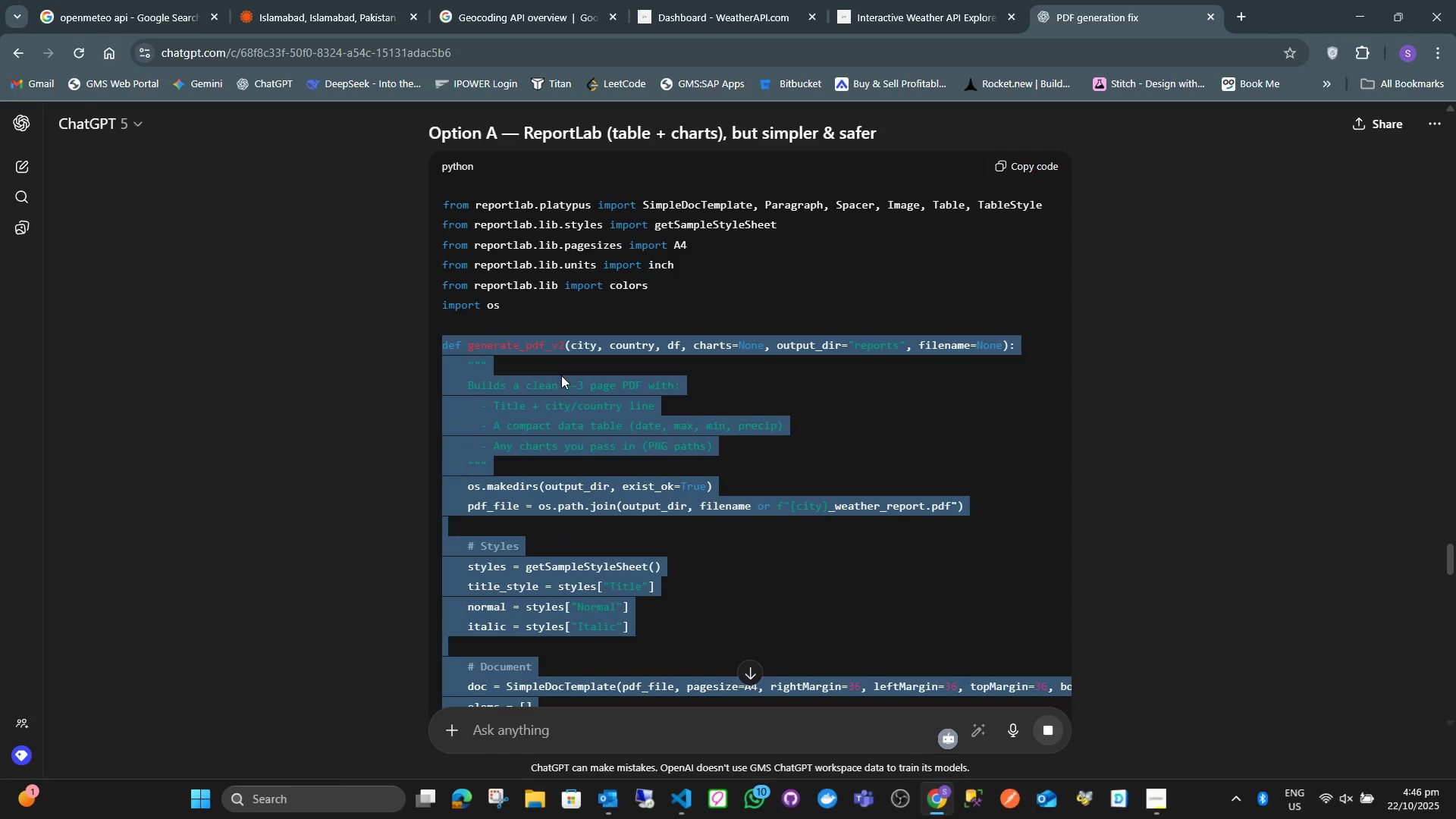 
key(Alt+Tab)
 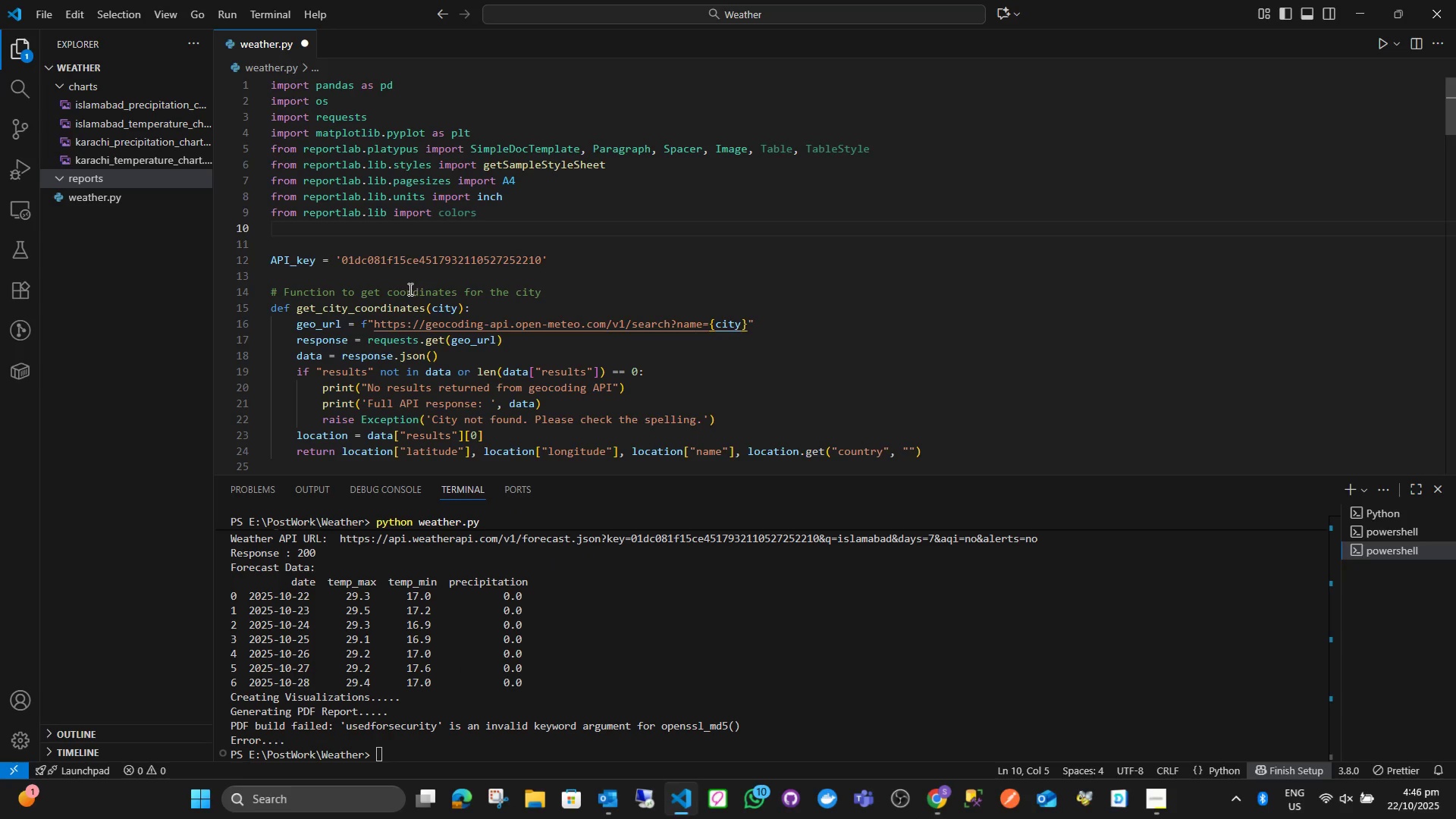 
scroll: coordinate [297, 339], scroll_direction: down, amount: 28.0
 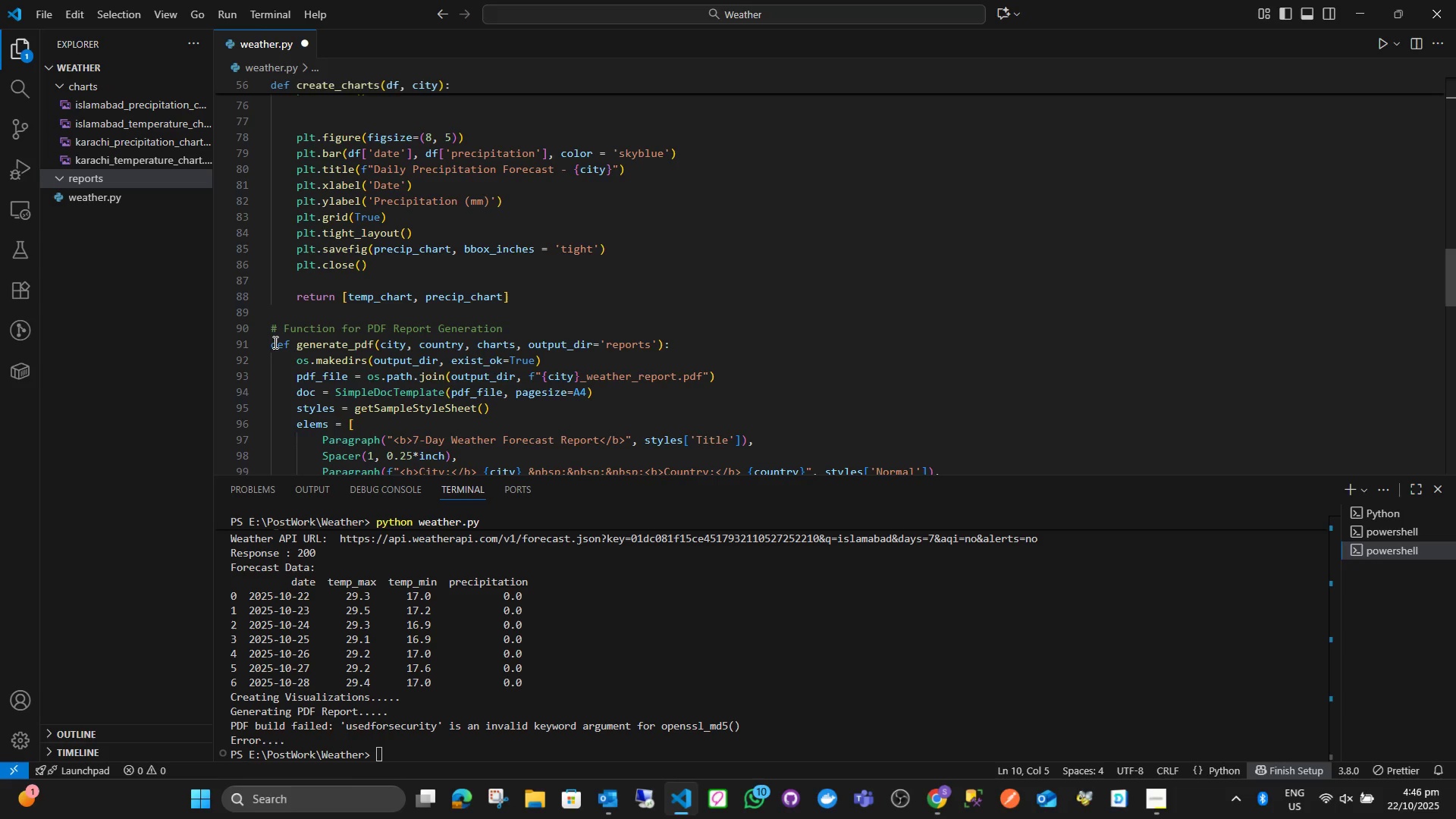 
left_click_drag(start_coordinate=[274, 342], to_coordinate=[397, 262])
 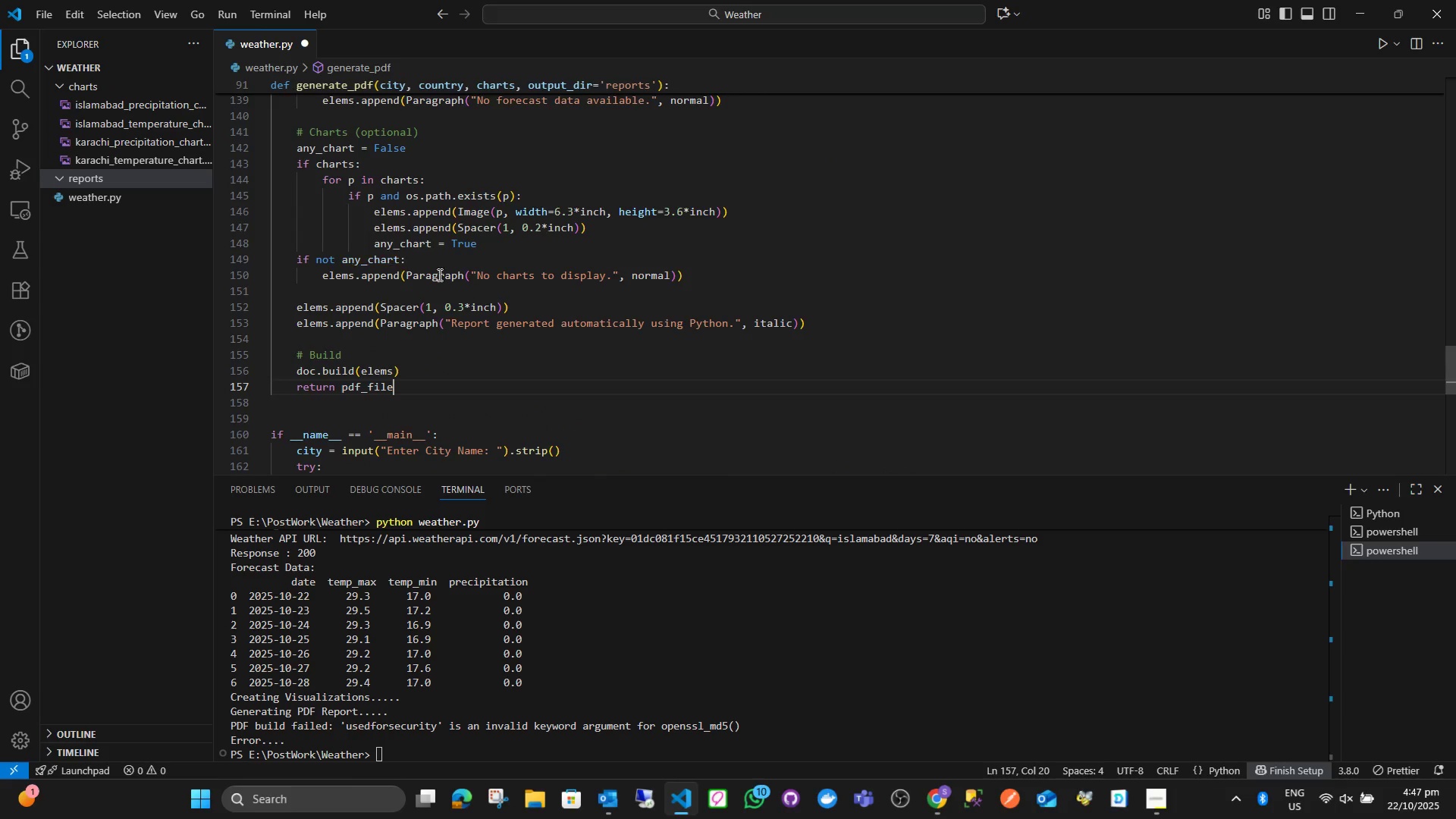 
scroll: coordinate [420, 408], scroll_direction: down, amount: 15.0
 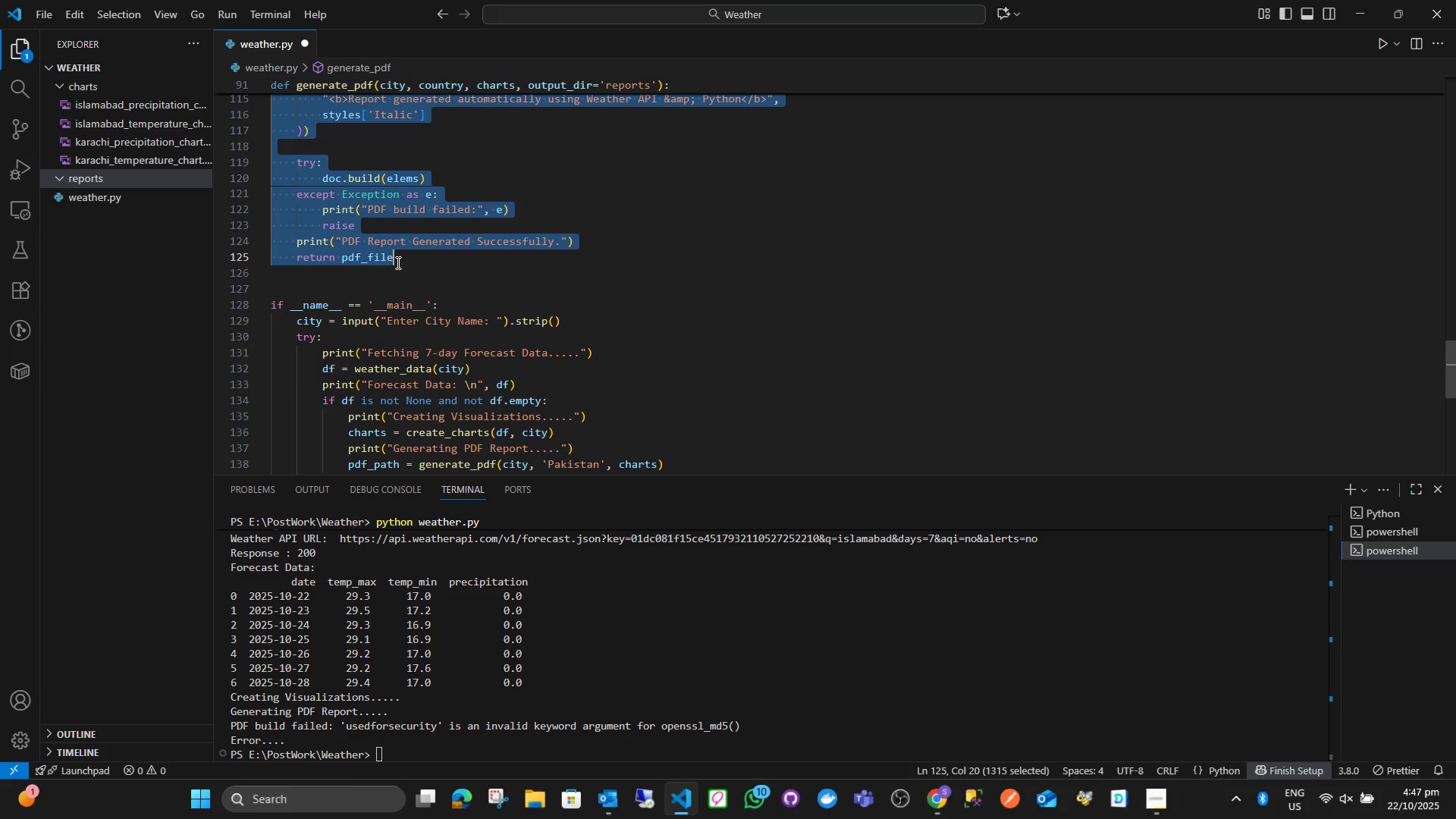 
key(Control+V)
 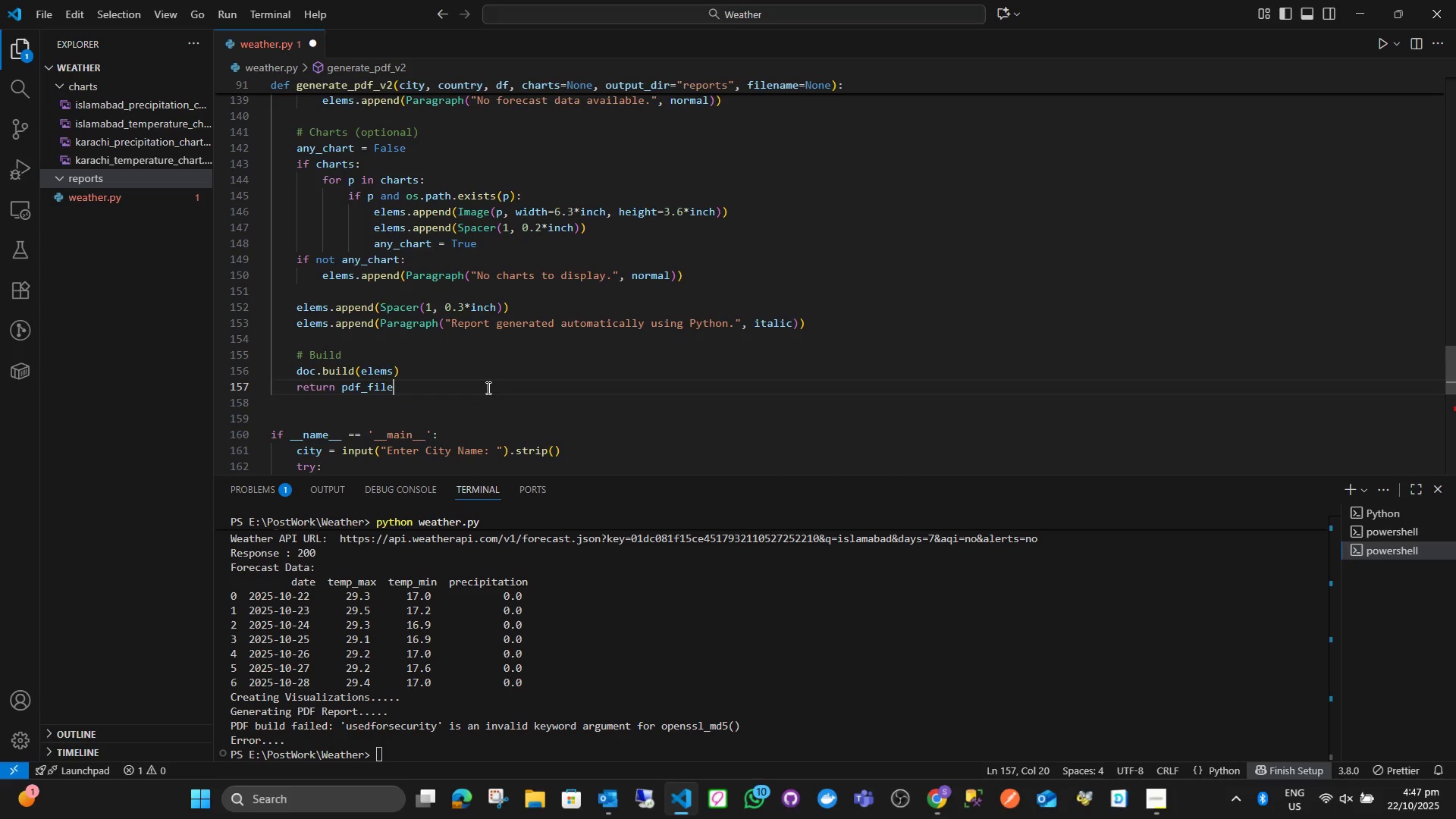 
left_click([487, 388])
 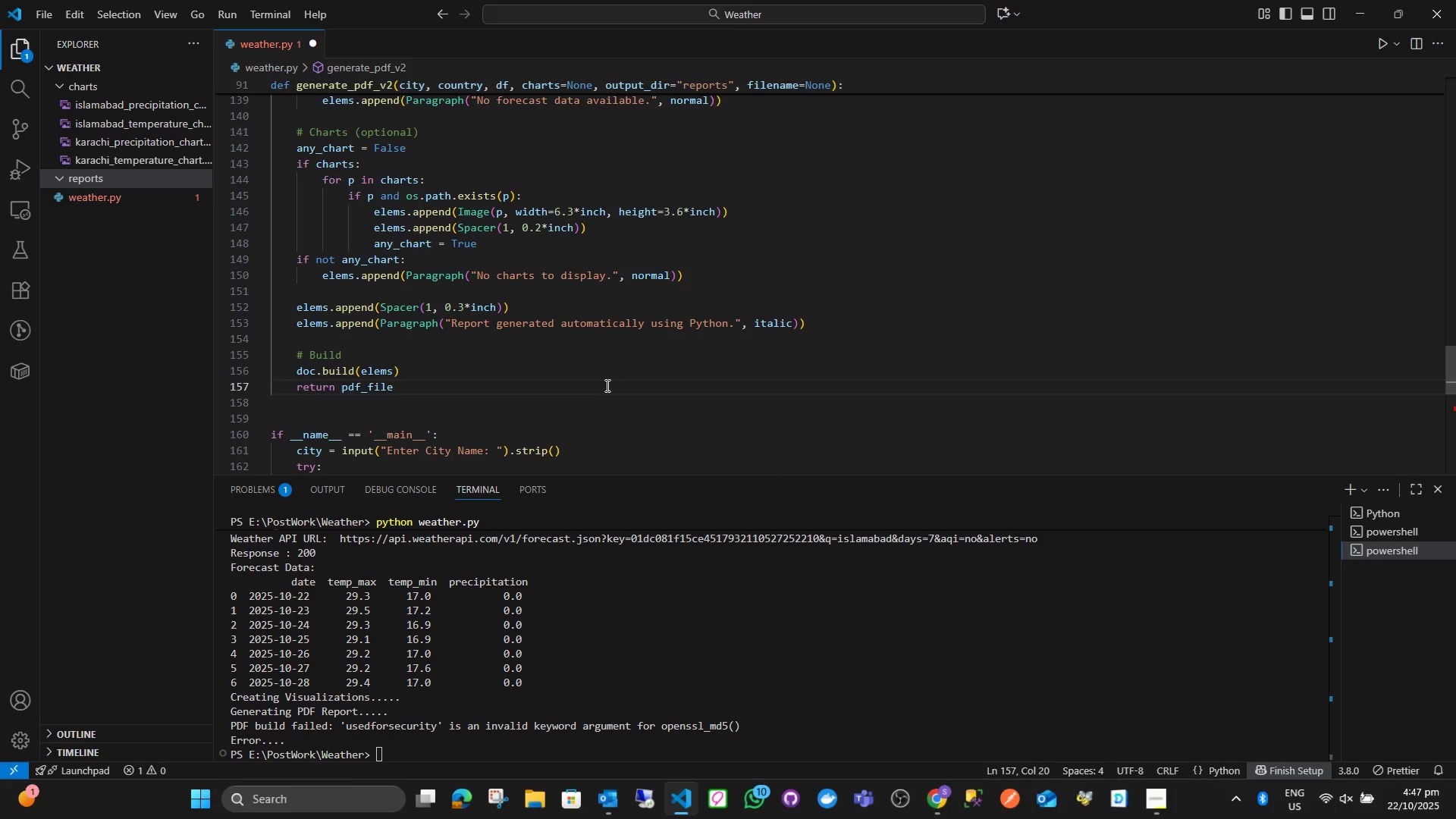 
scroll: coordinate [606, 383], scroll_direction: down, amount: 6.0
 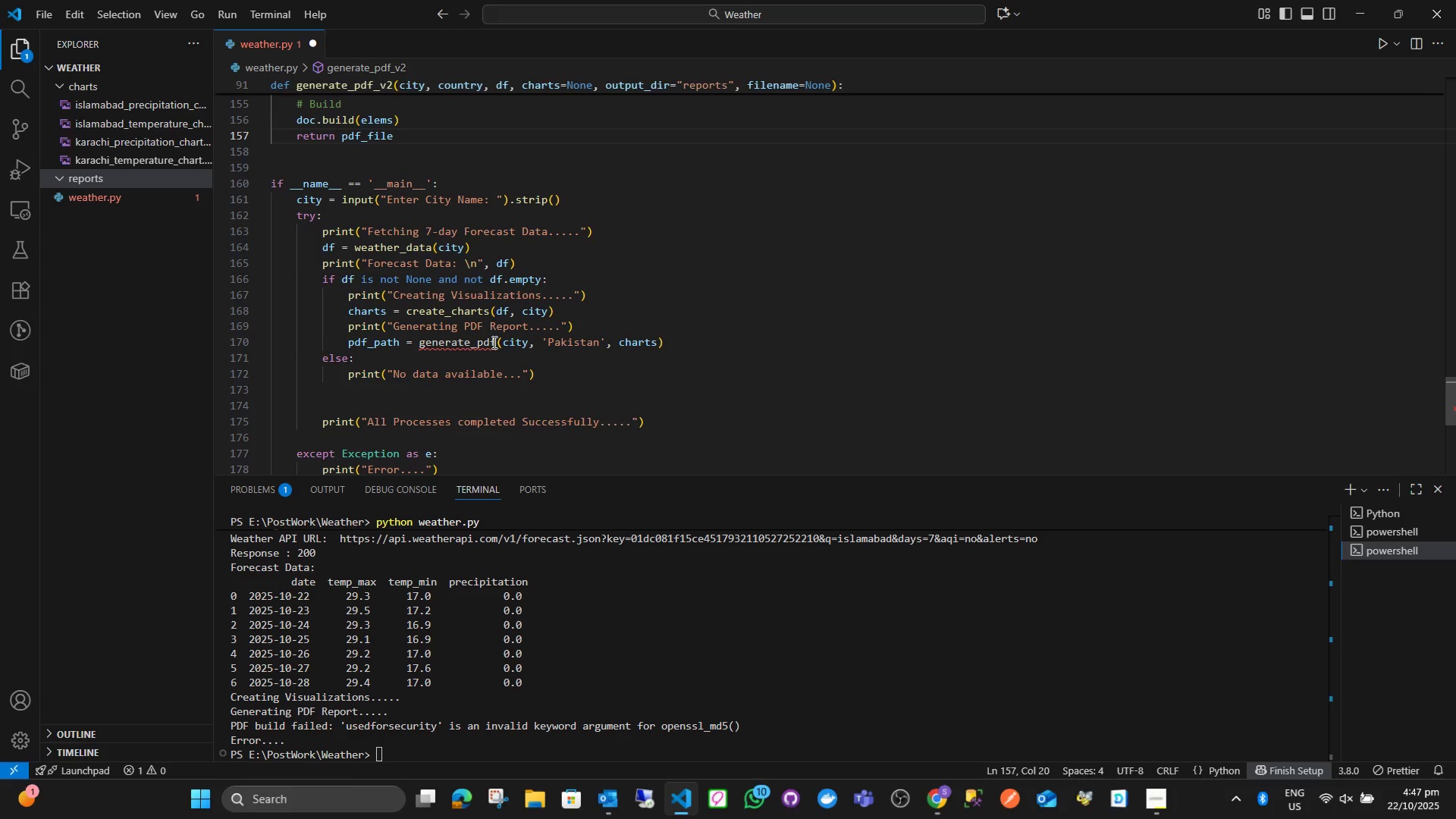 
scroll: coordinate [347, 184], scroll_direction: up, amount: 25.0
 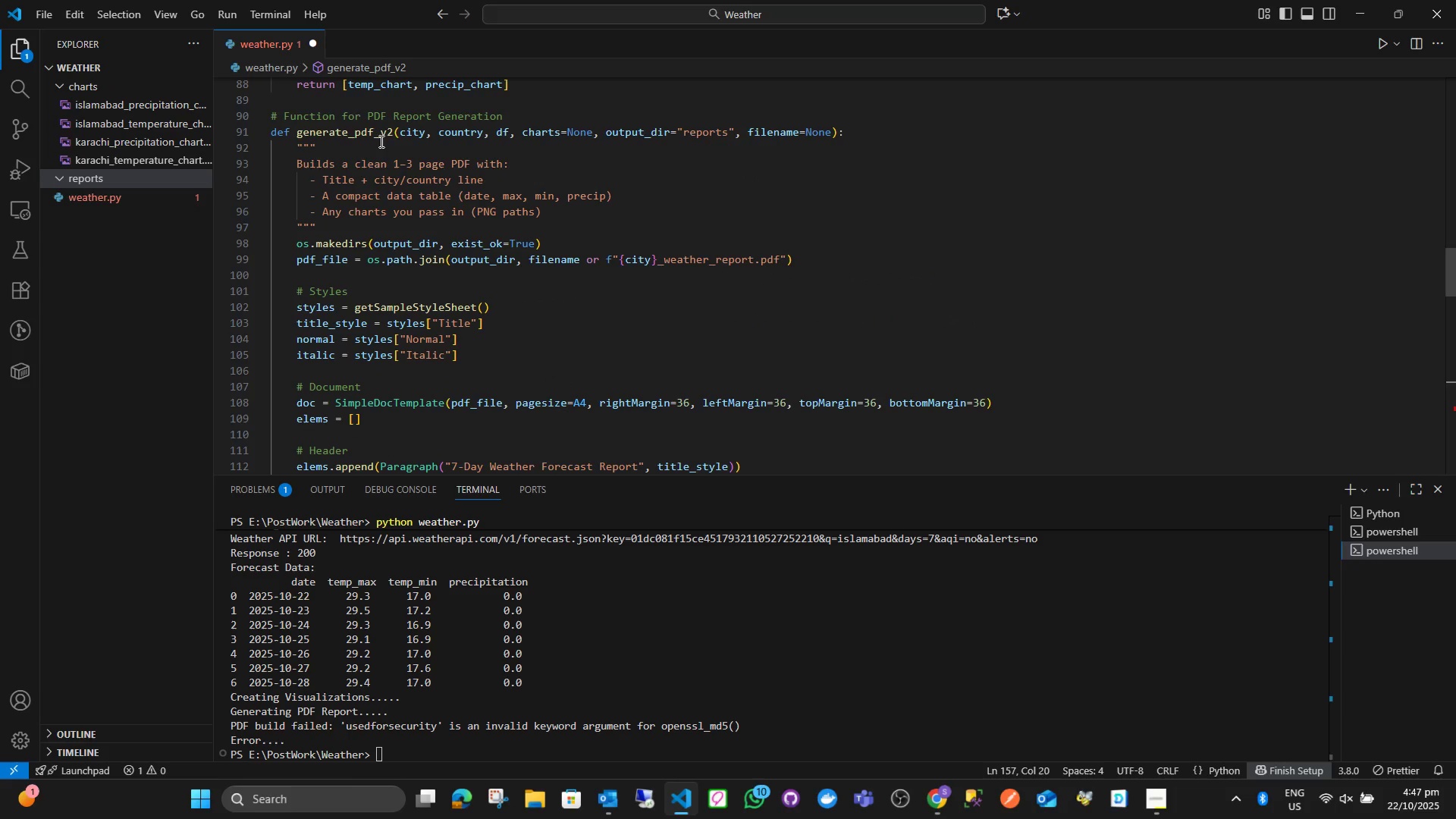 
scroll: coordinate [459, 358], scroll_direction: down, amount: 27.0
 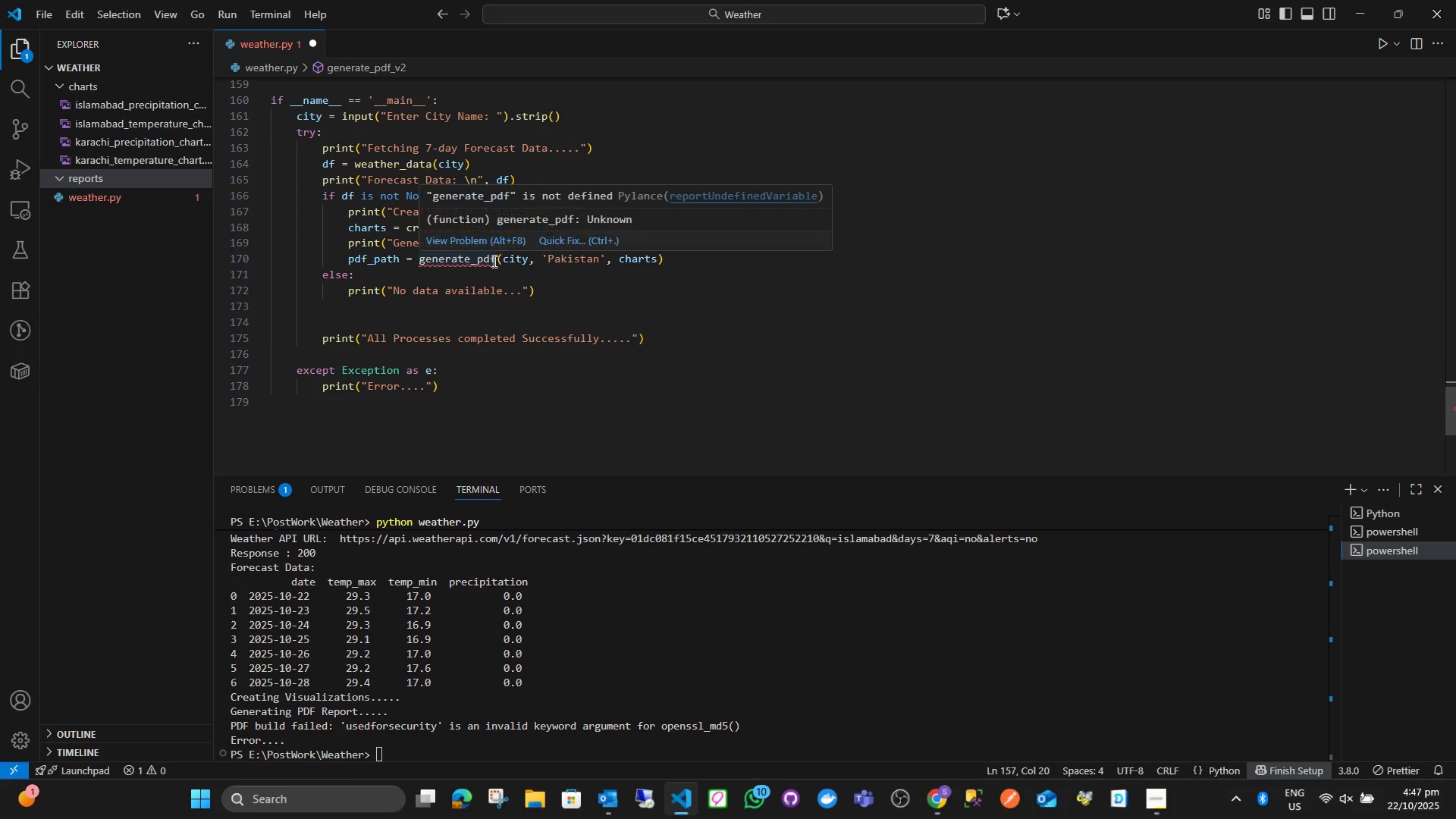 
left_click([494, 262])
 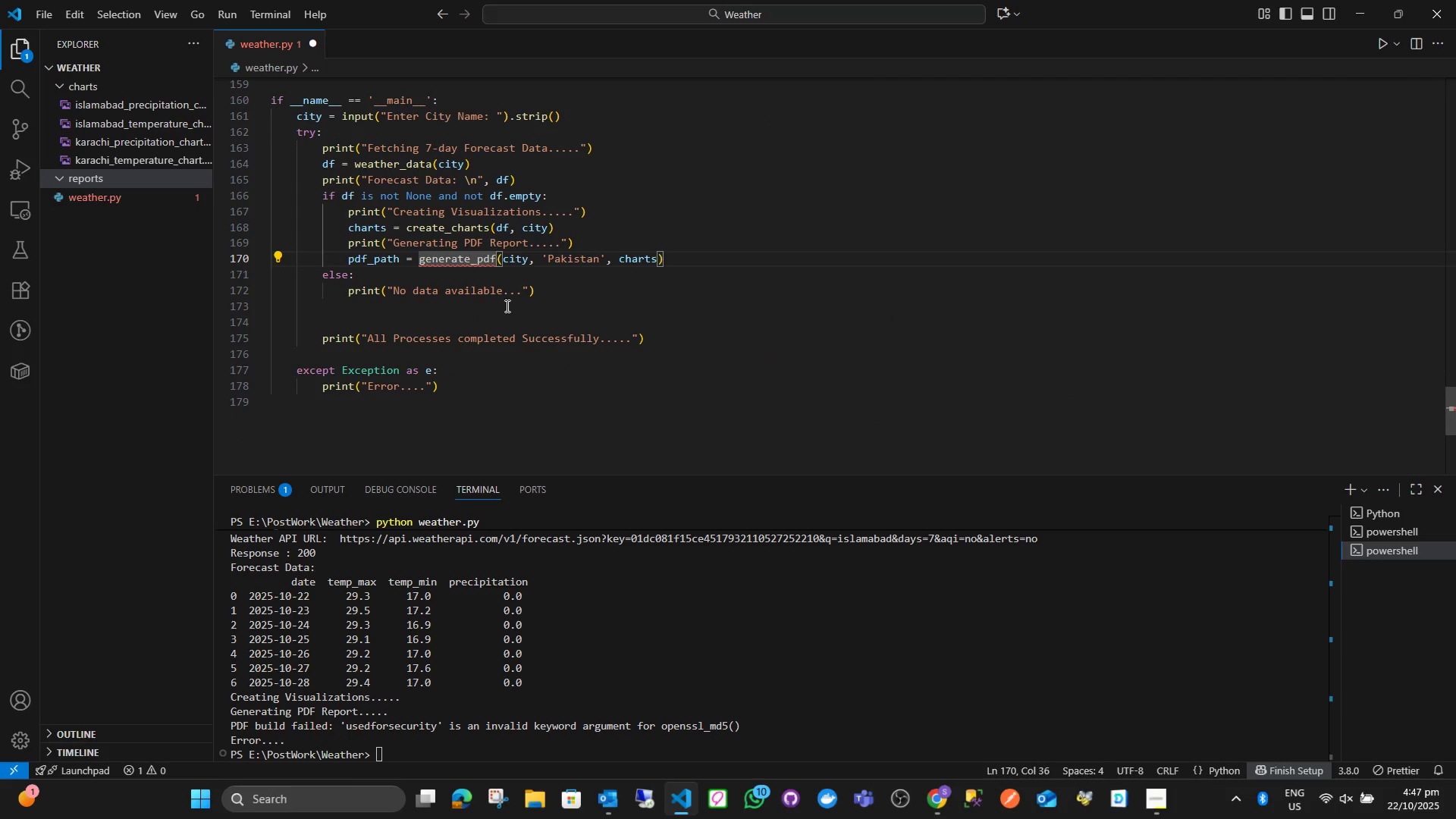 
type(_v2)
 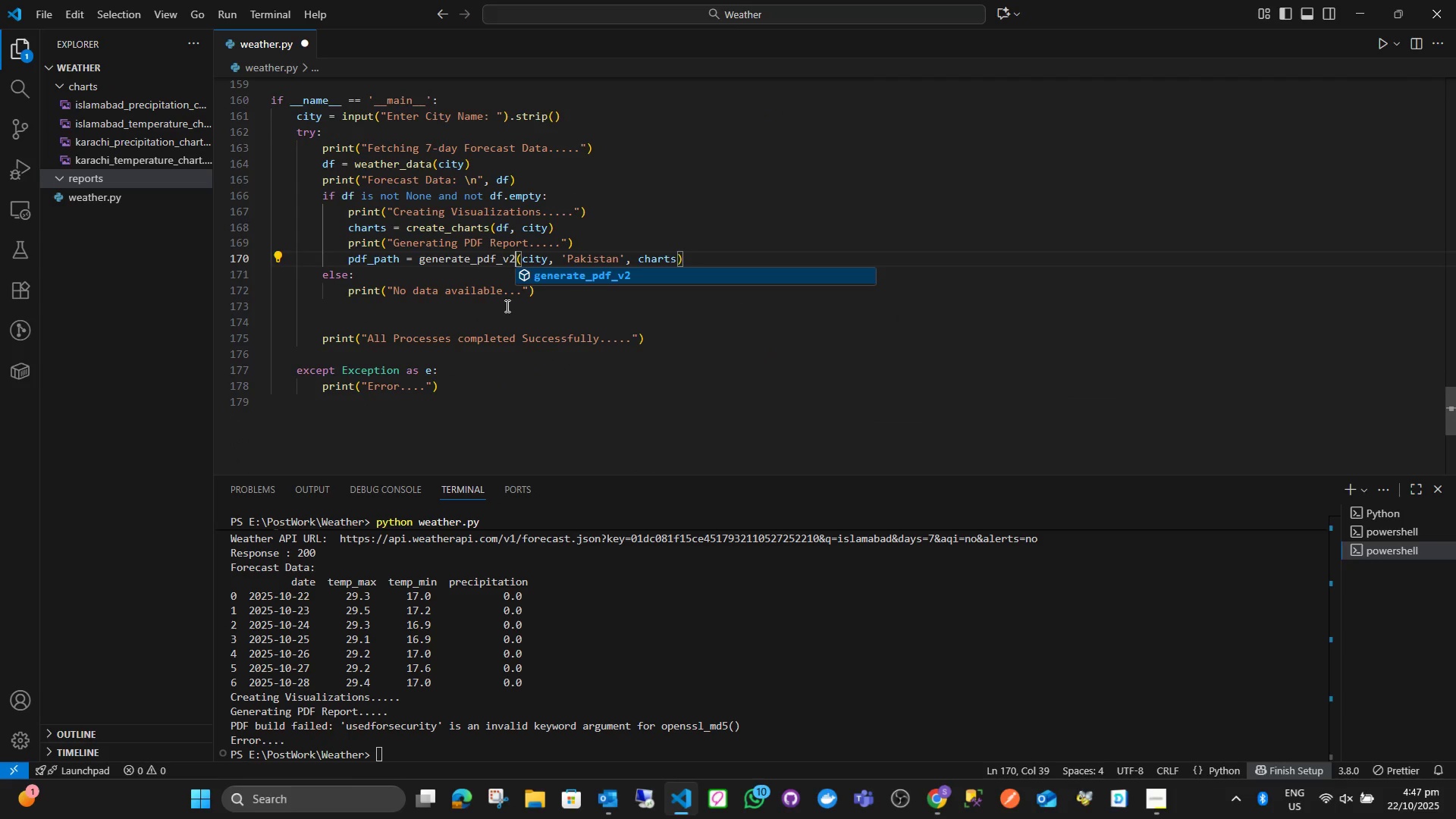 
key(Enter)
 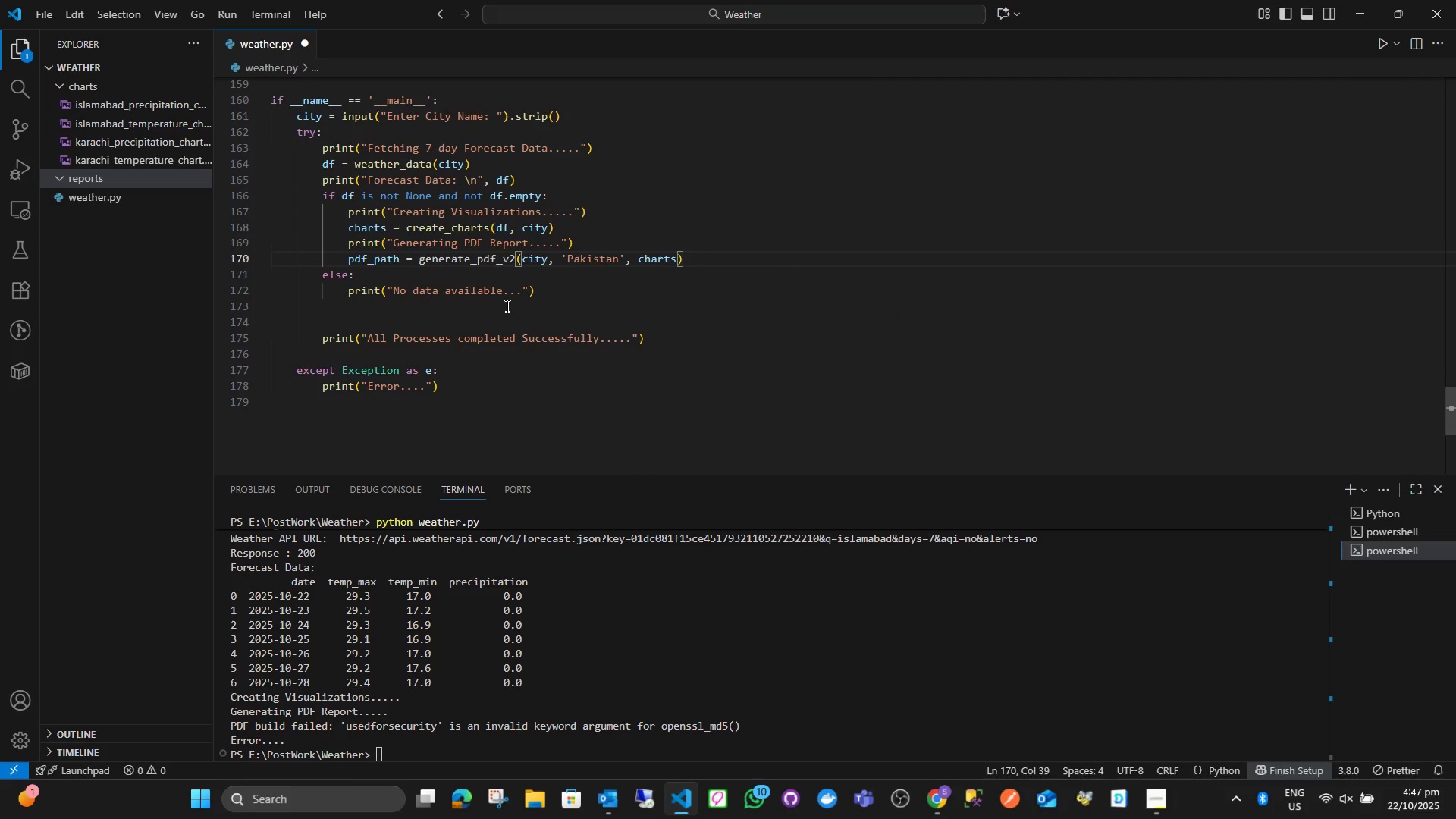 
key(Control+ControlLeft)
 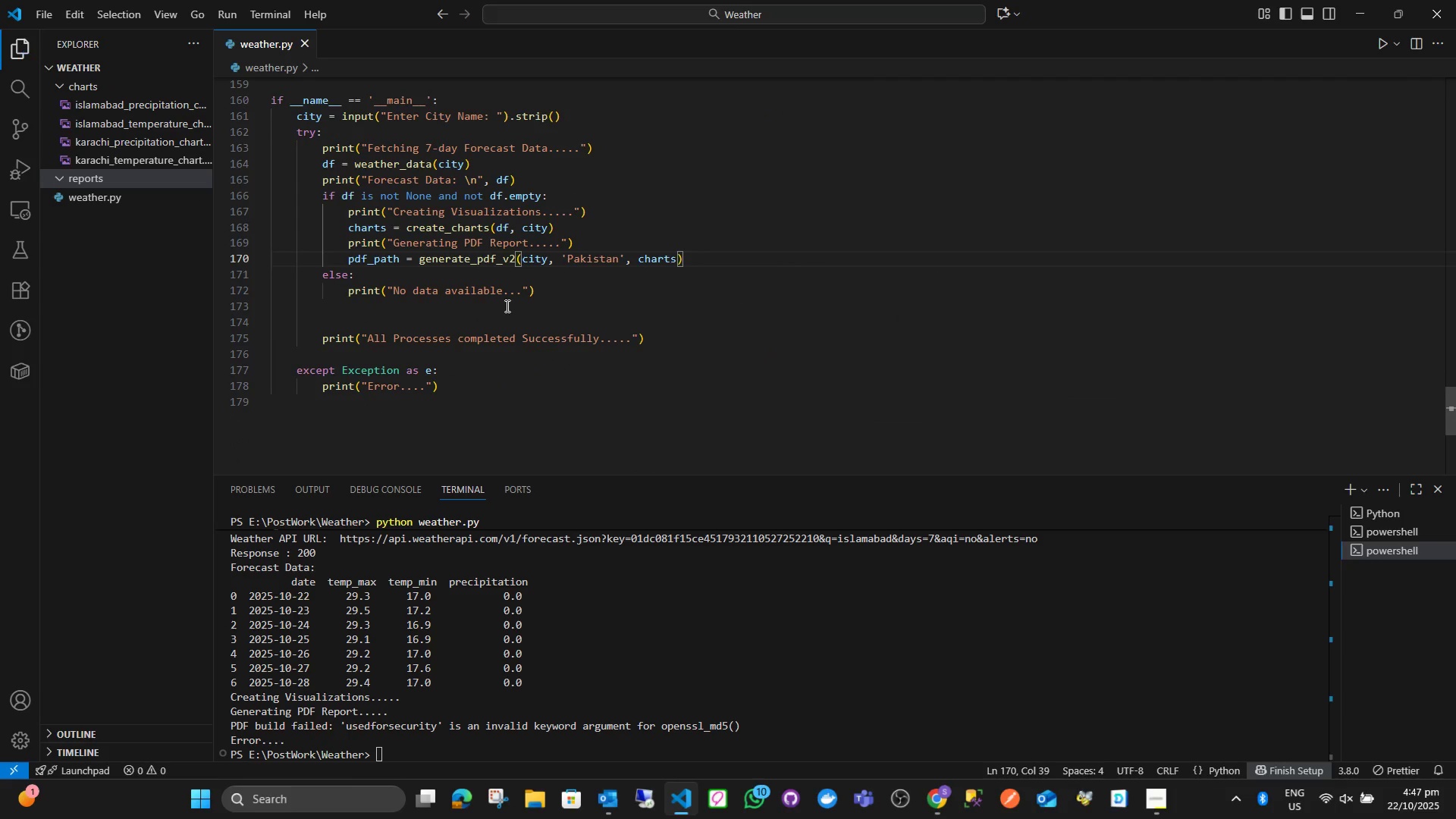 
key(Control+S)
 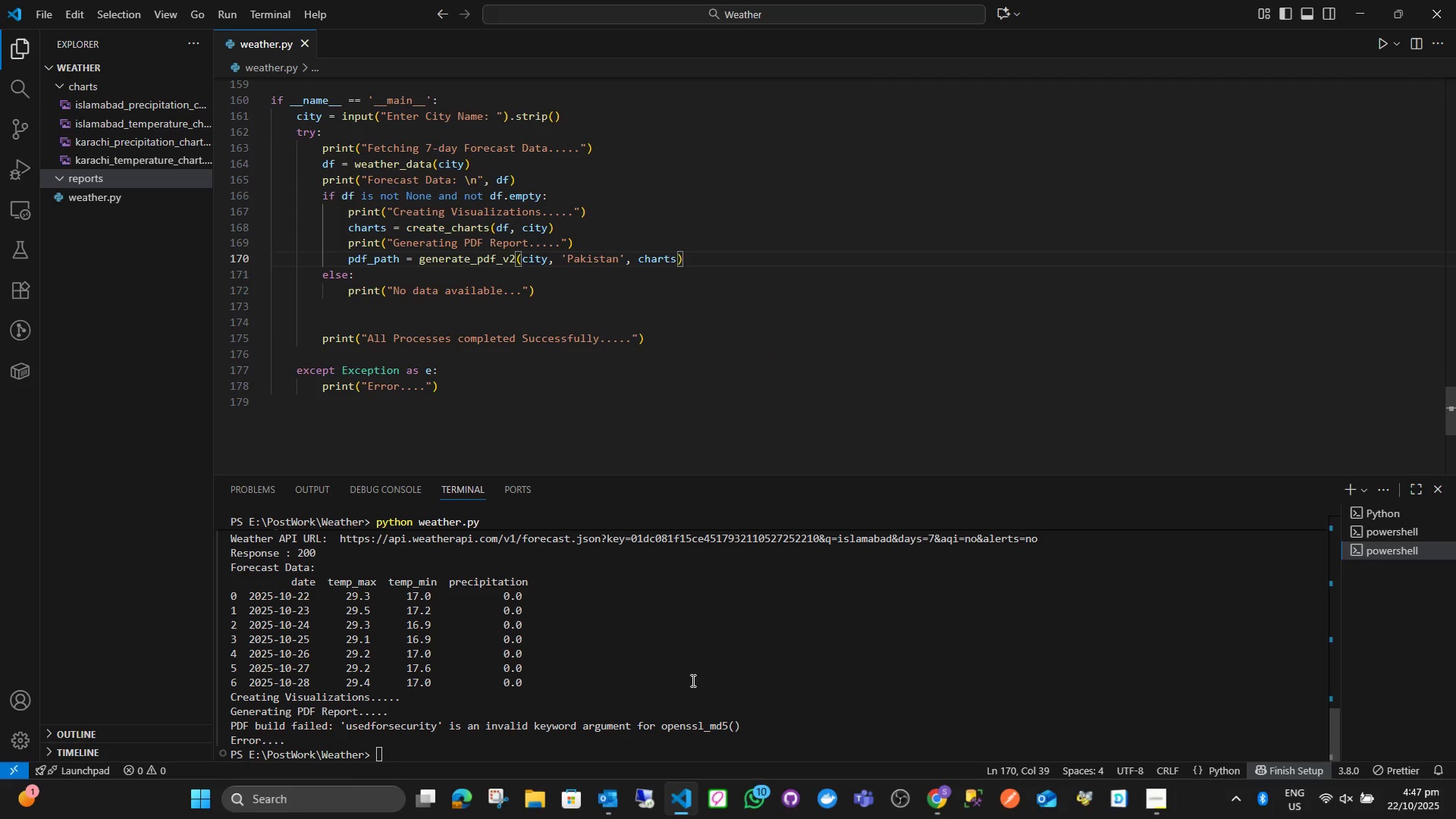 
left_click([698, 691])
 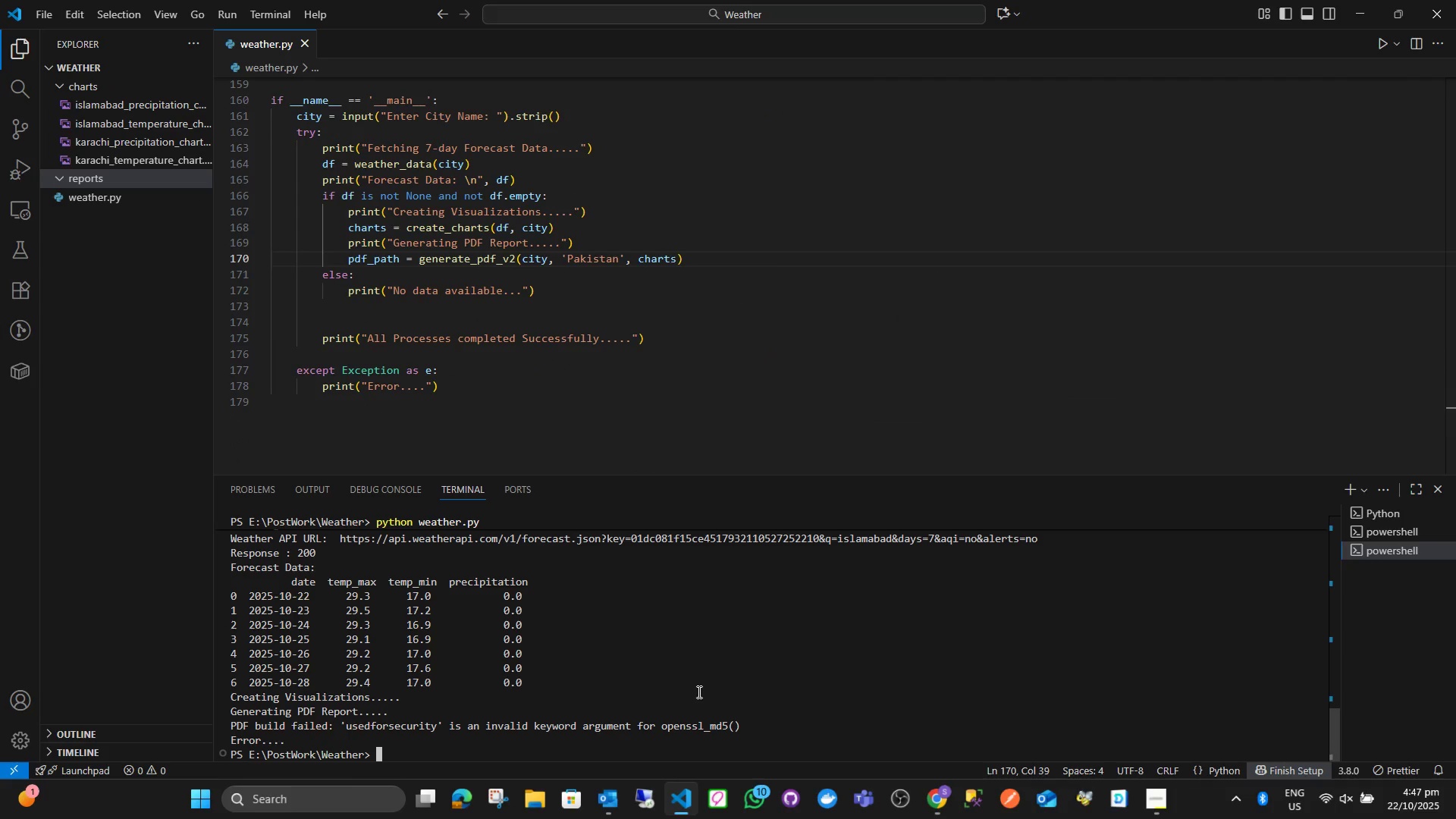 
key(ArrowUp)
 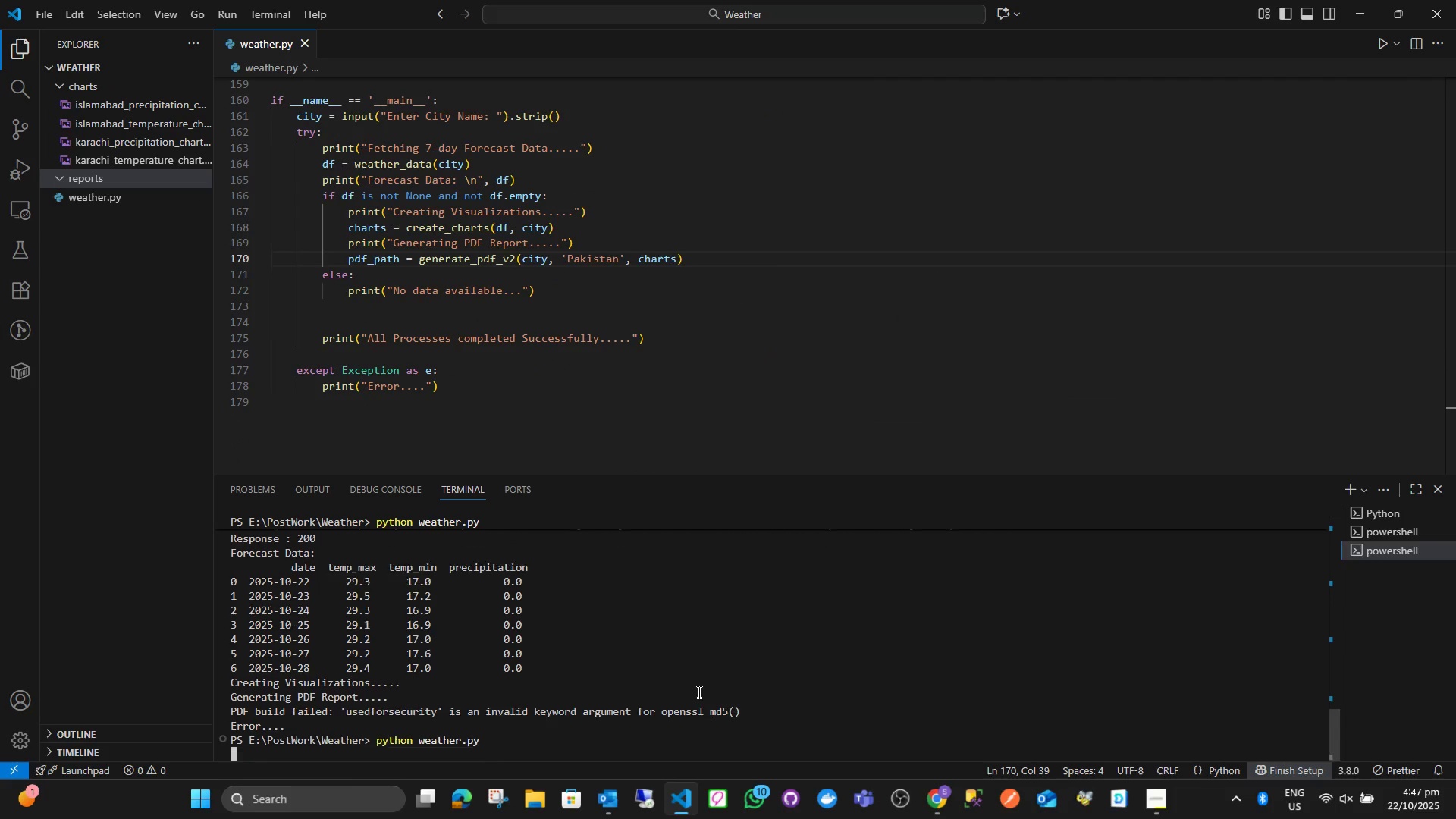 
key(Enter)
 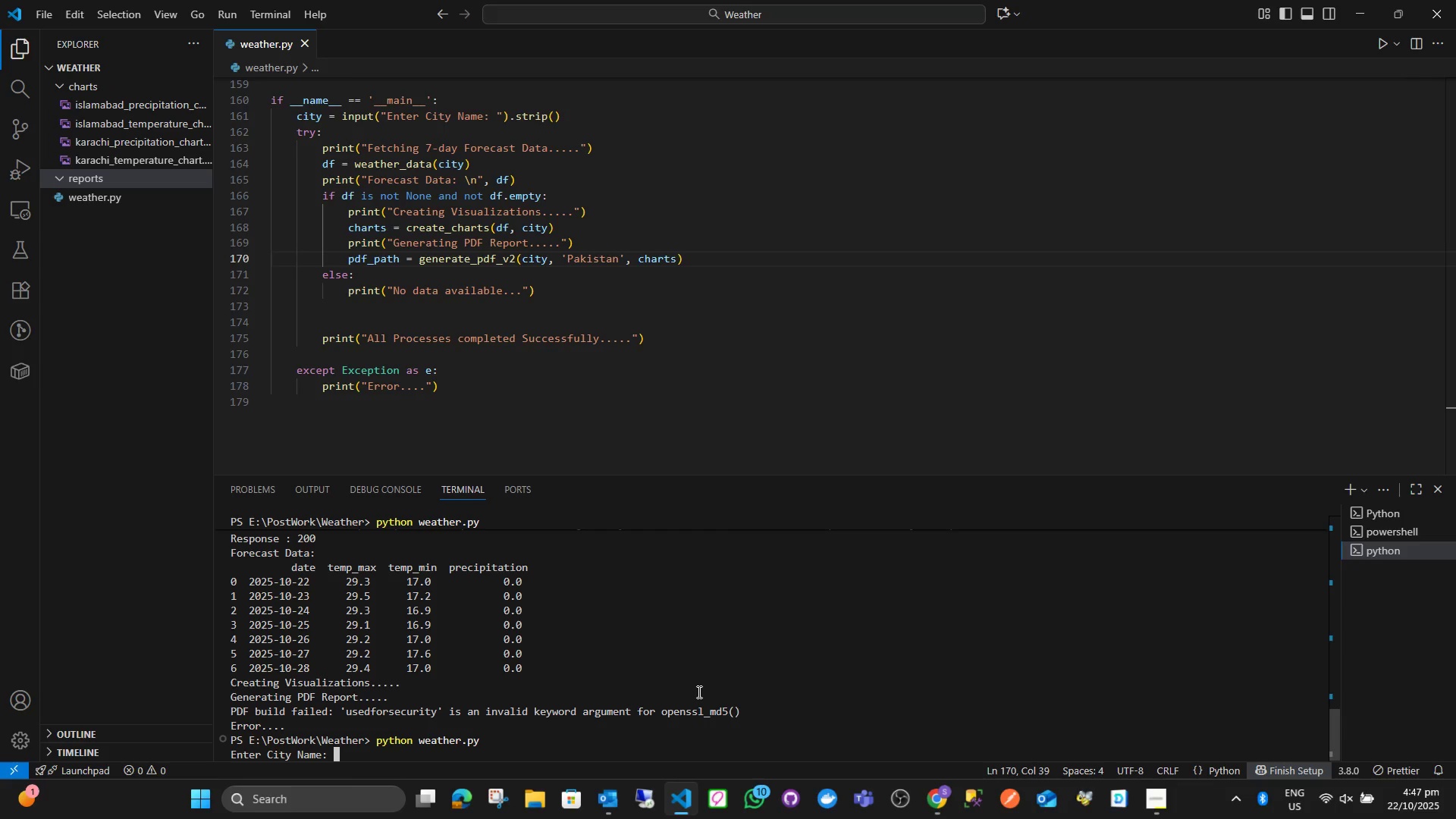 
type(karachi)
 